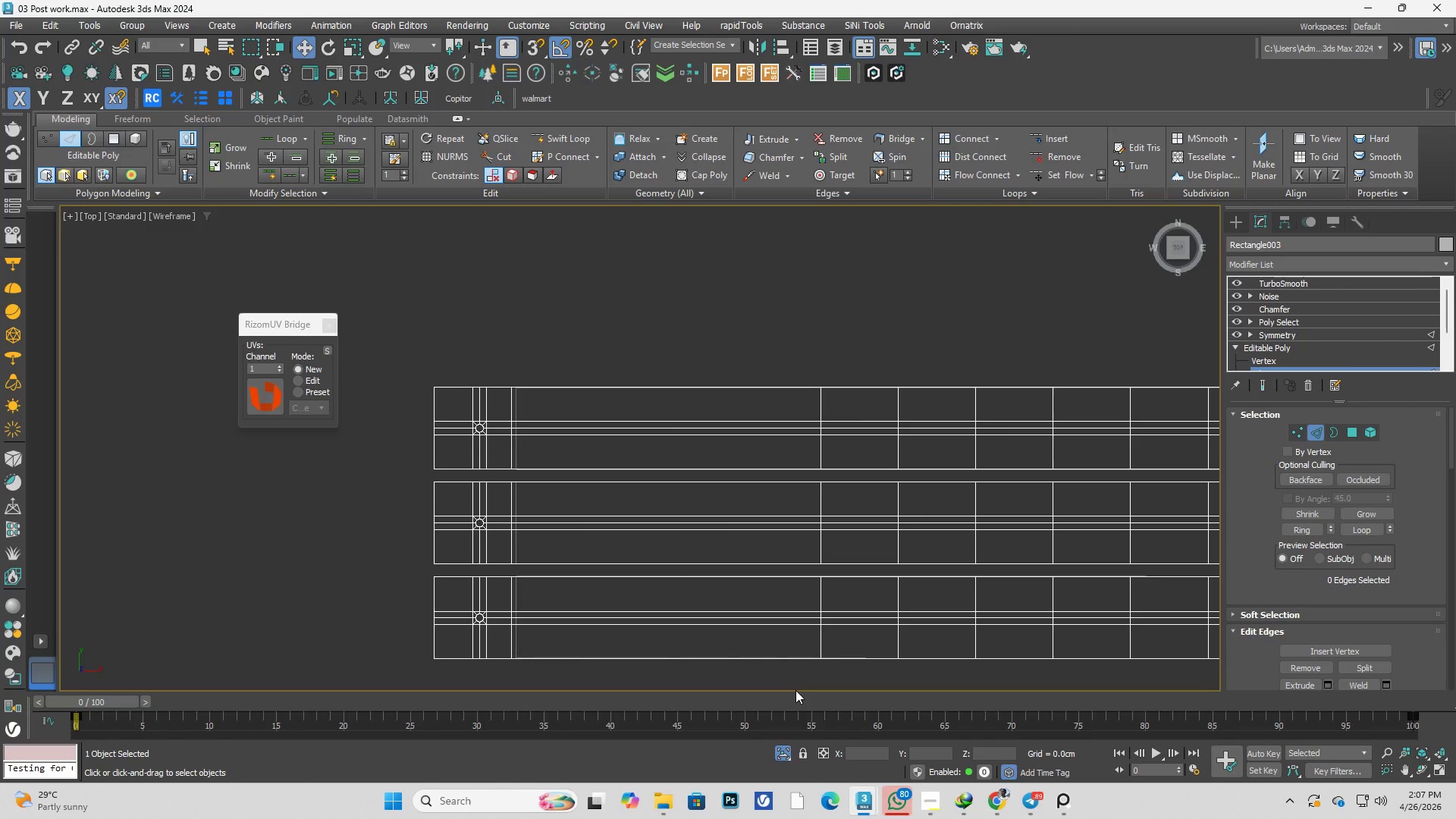 
key(1)
 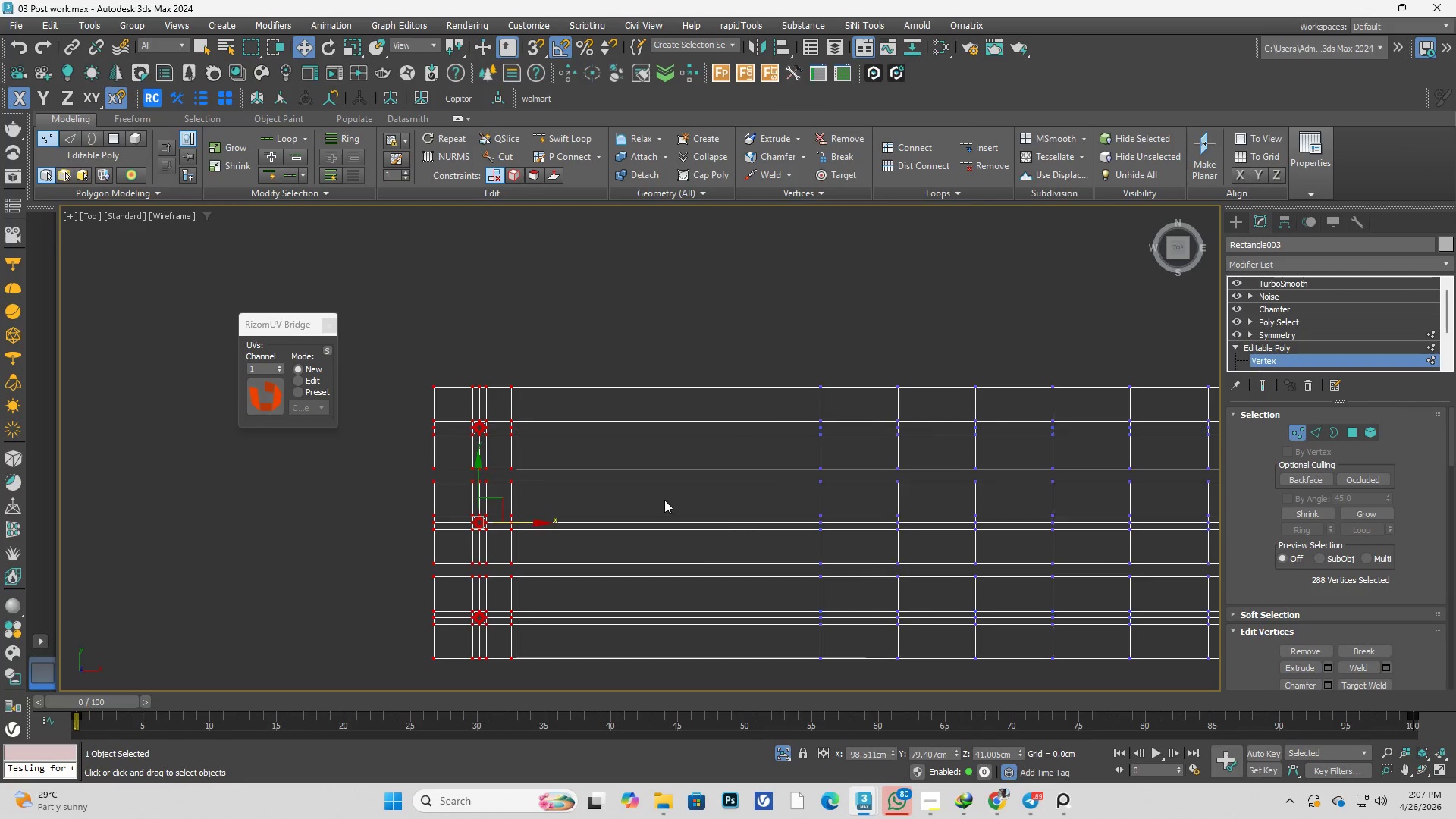 
left_click_drag(start_coordinate=[505, 394], to_coordinate=[654, 720])
 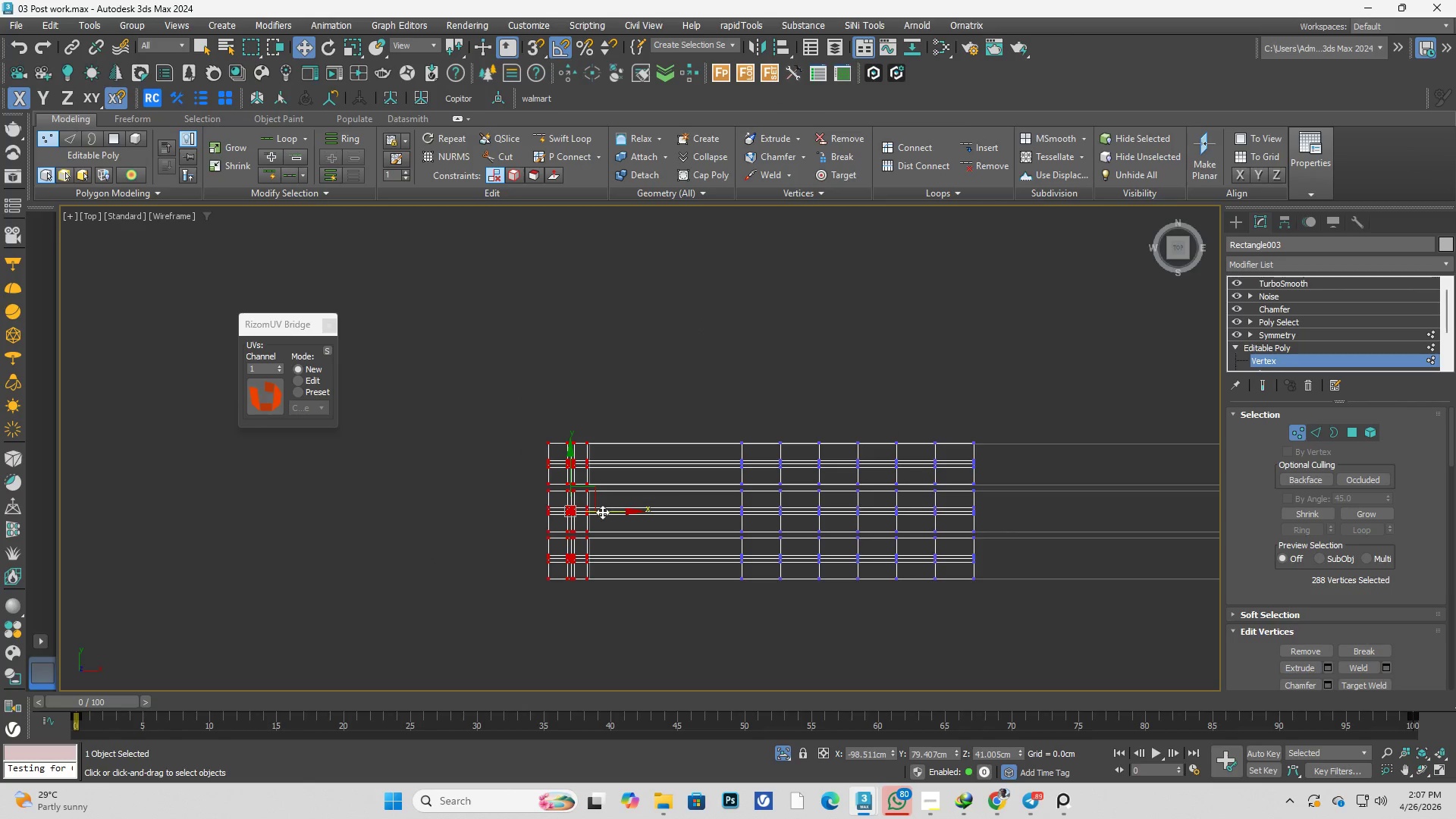 
scroll: coordinate [661, 500], scroll_direction: down, amount: 2.0
 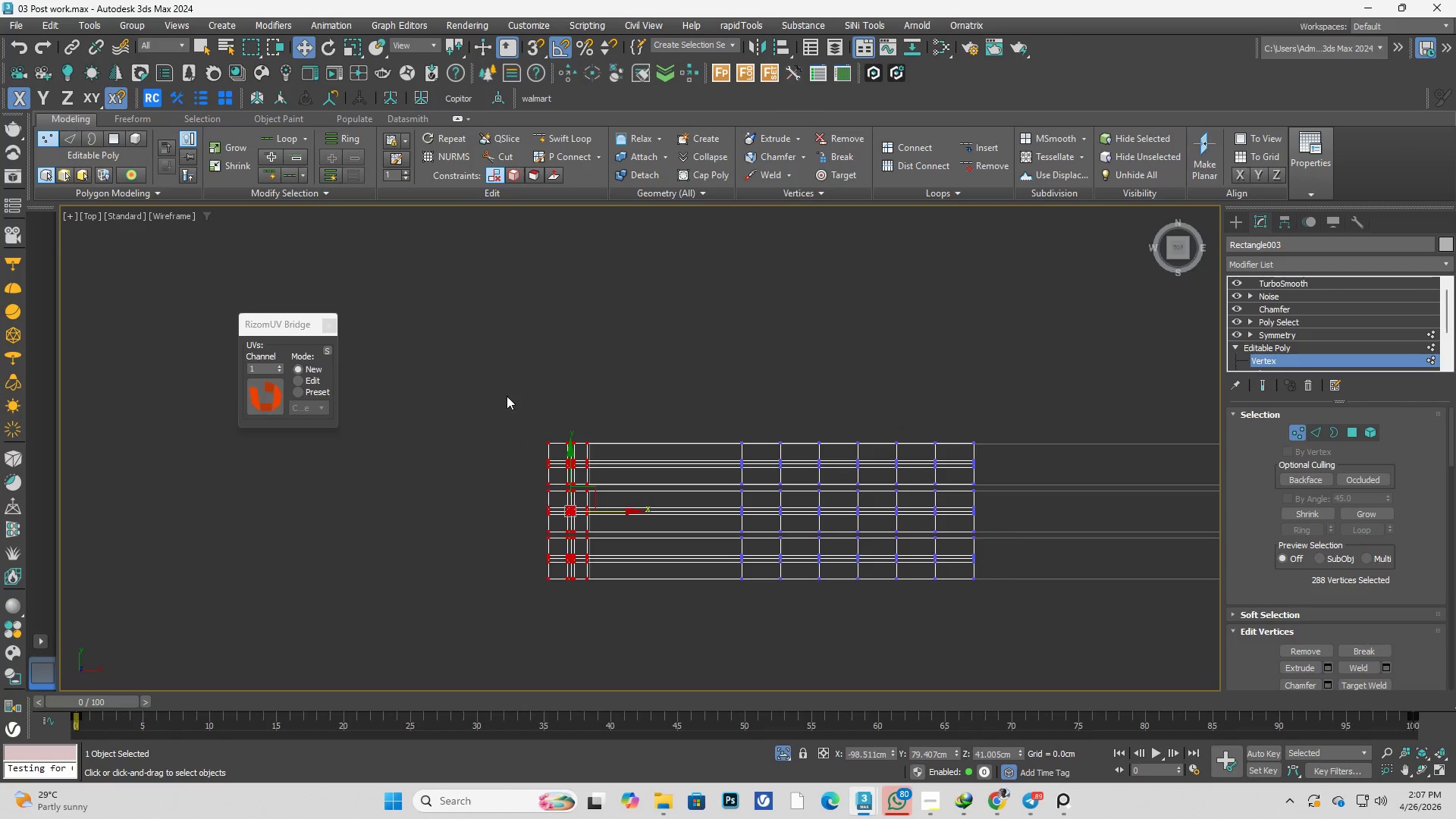 
left_click_drag(start_coordinate=[601, 510], to_coordinate=[699, 516])
 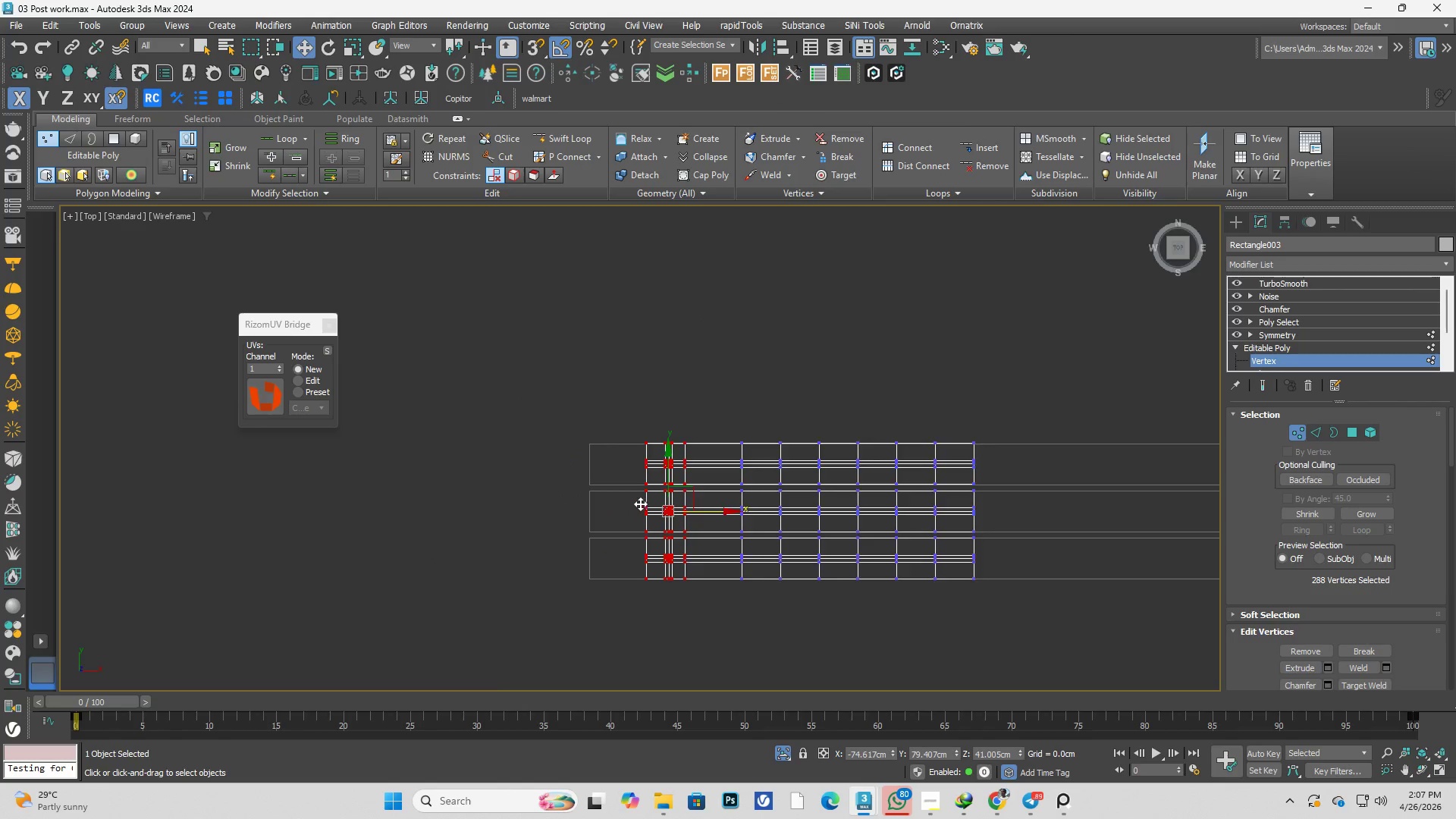 
key(S)
 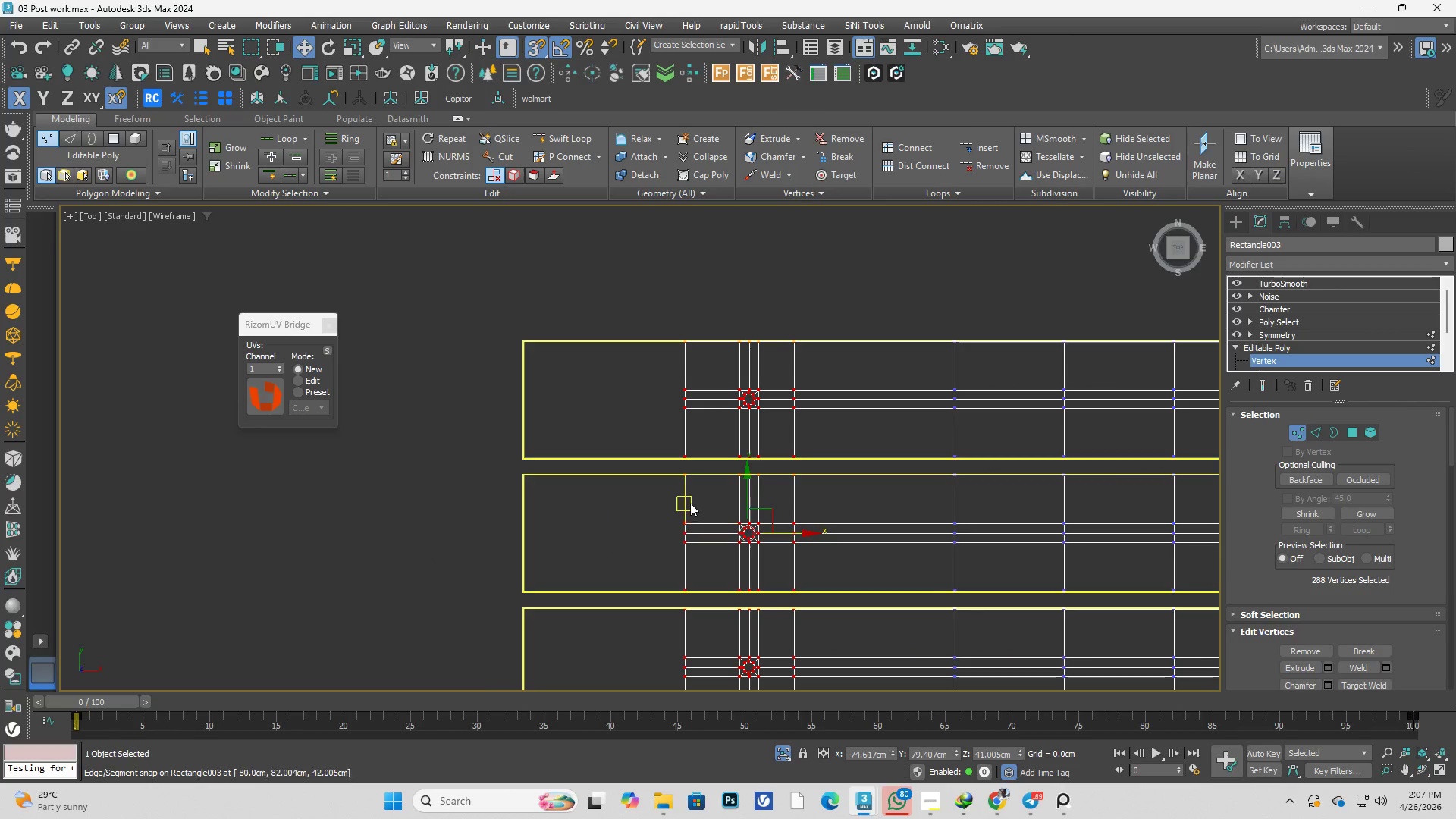 
scroll: coordinate [686, 518], scroll_direction: up, amount: 5.0
 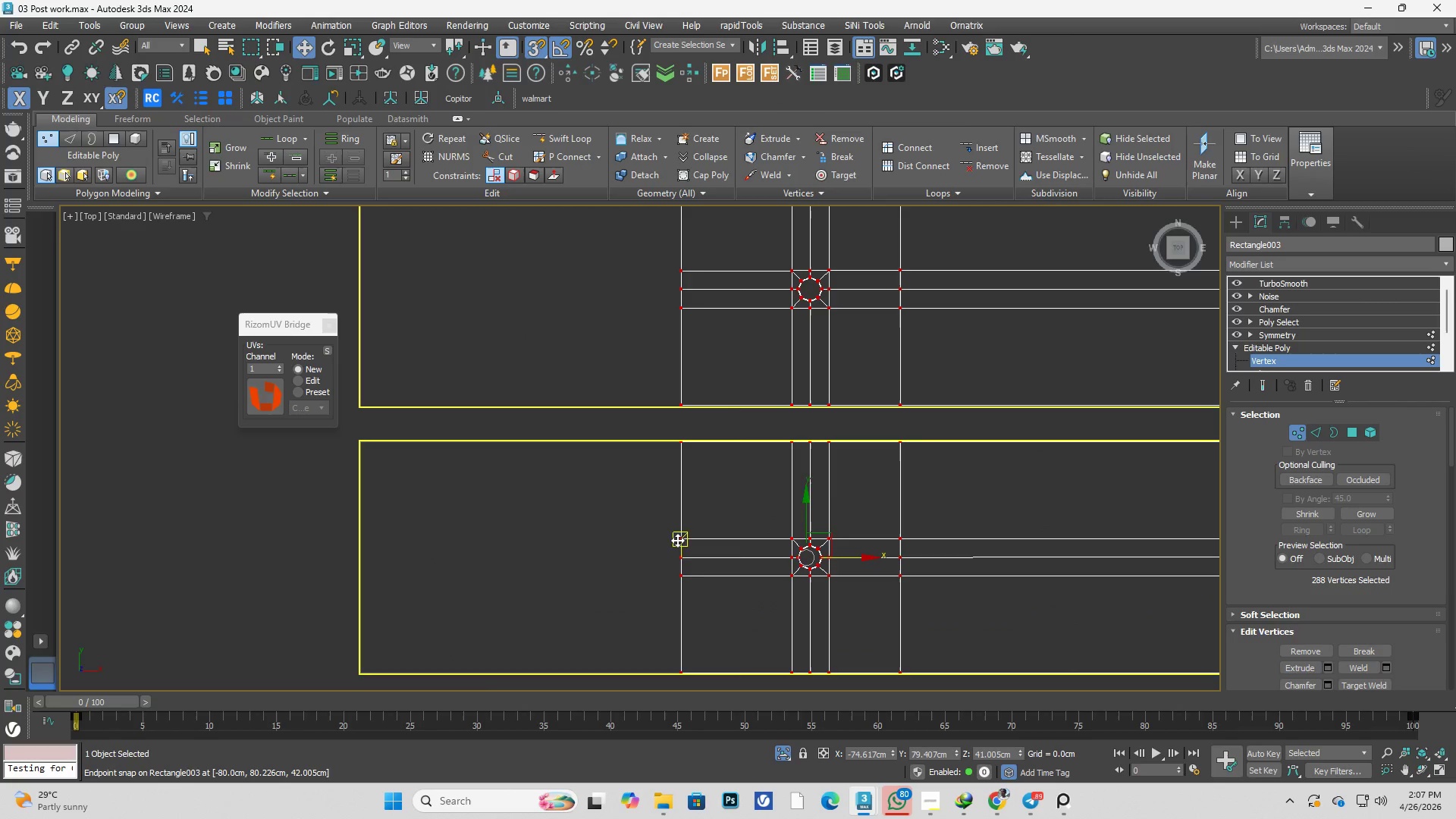 
left_click_drag(start_coordinate=[677, 540], to_coordinate=[353, 445])
 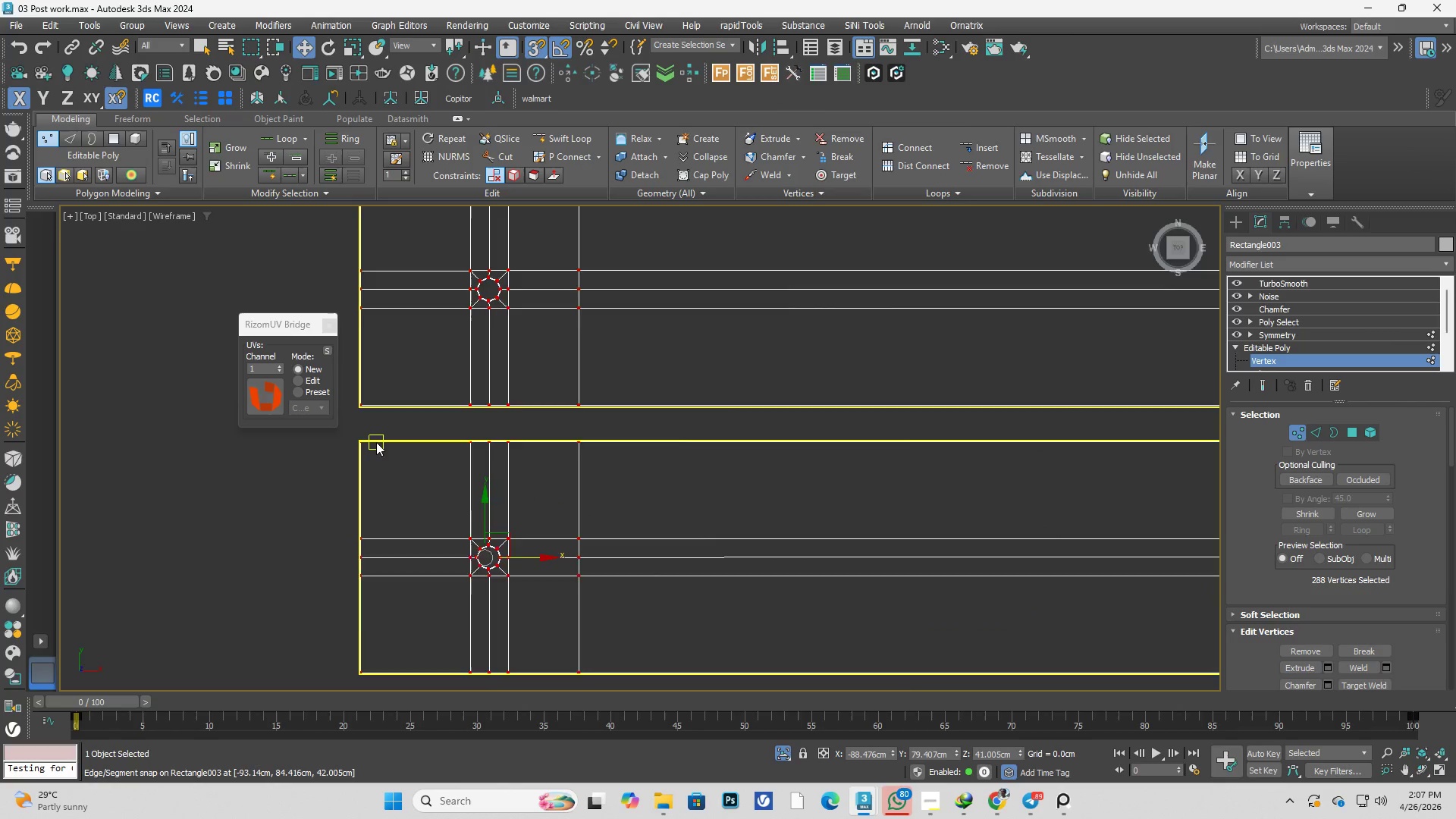 
scroll: coordinate [382, 439], scroll_direction: down, amount: 4.0
 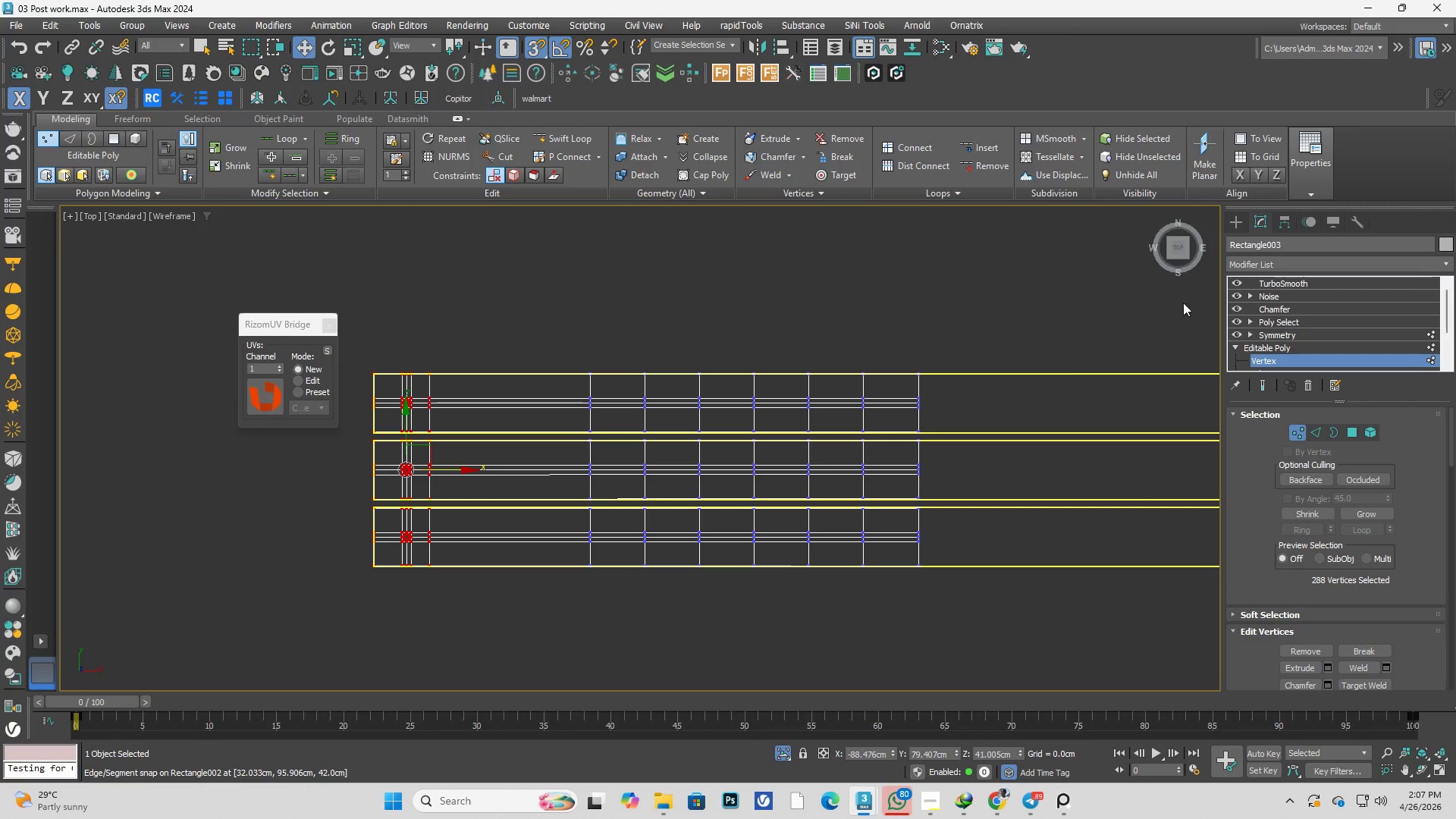 
left_click([1232, 215])
 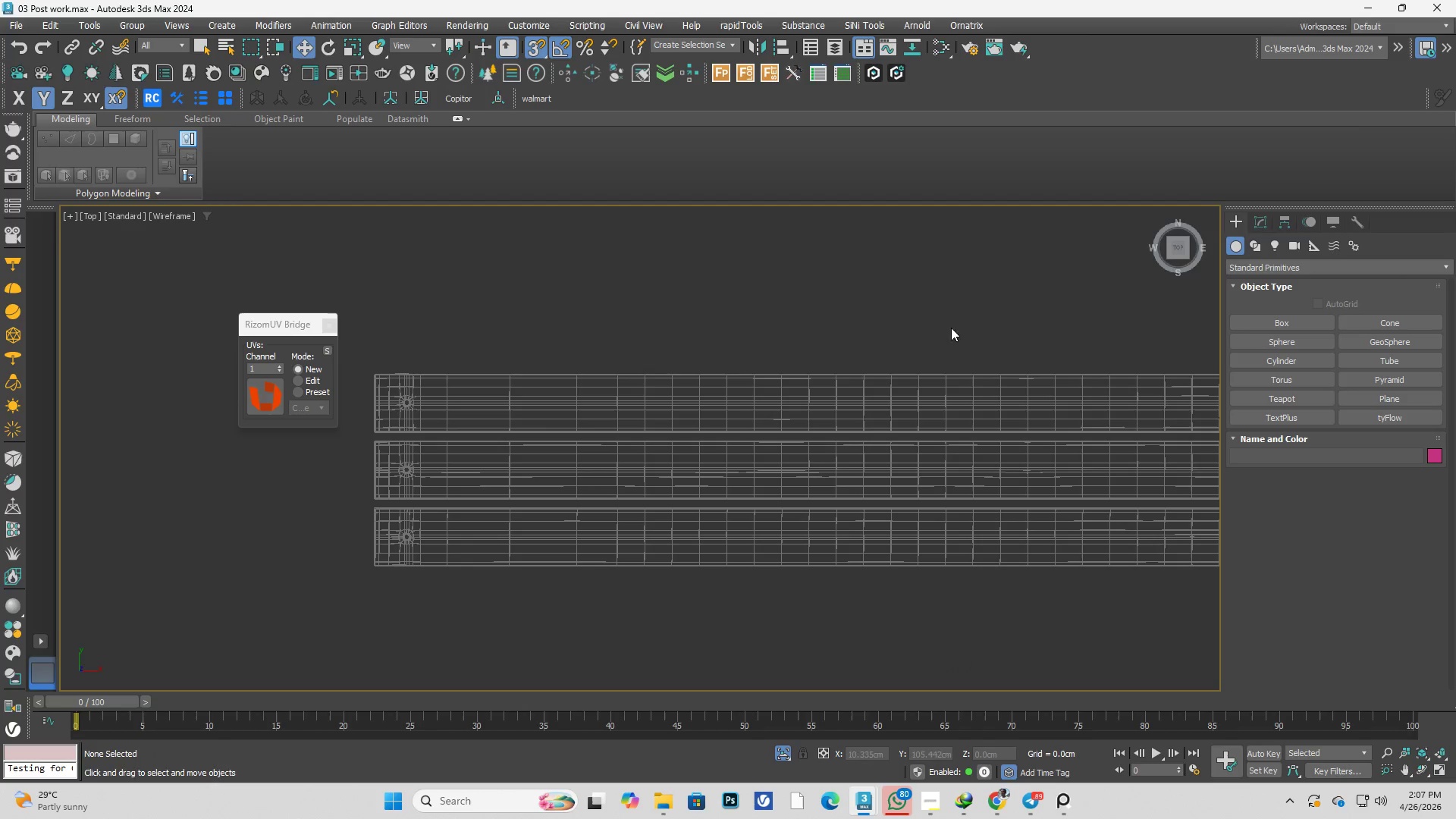 
key(F3)
 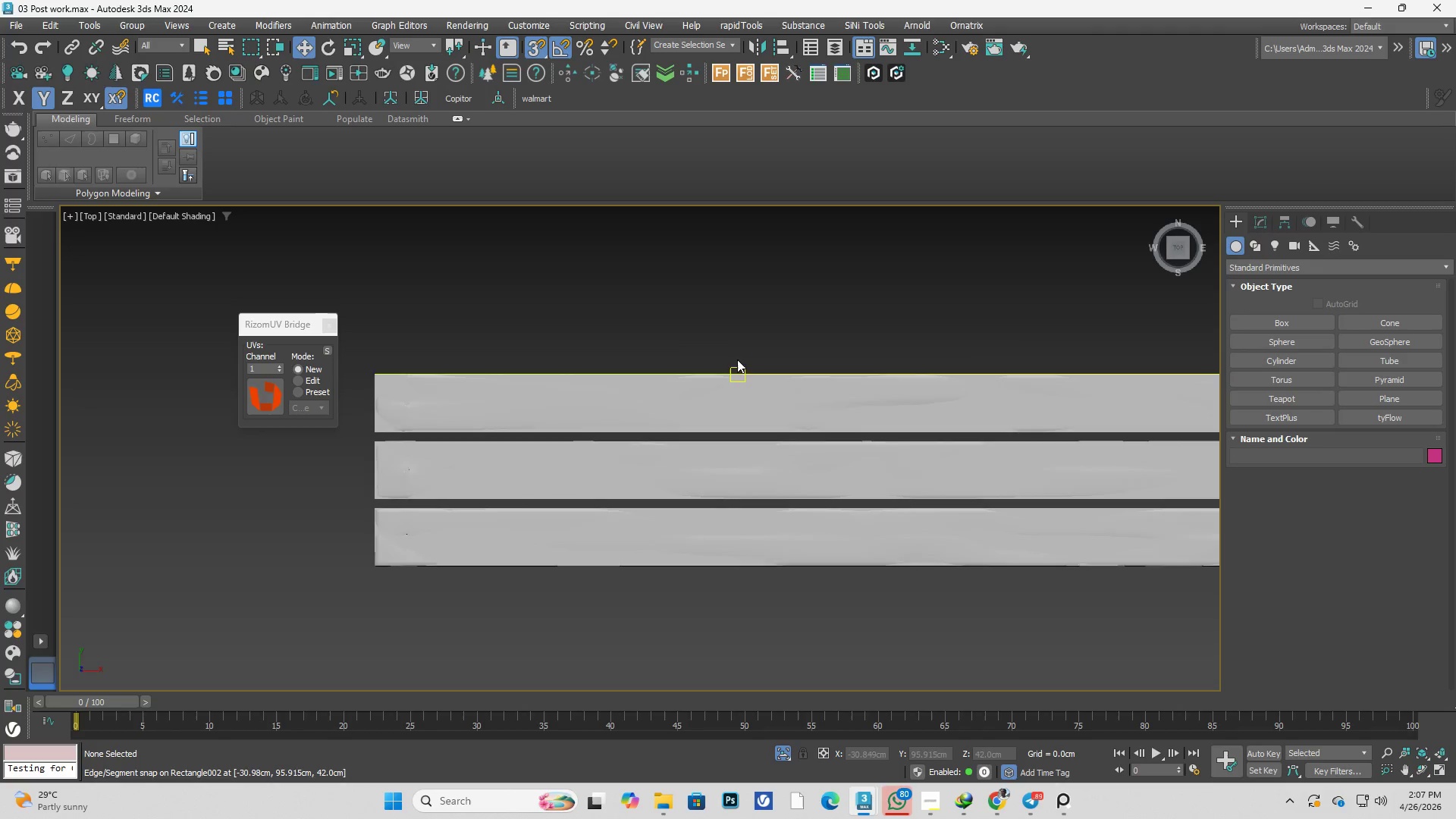 
hold_key(key=AltLeft, duration=0.64)
 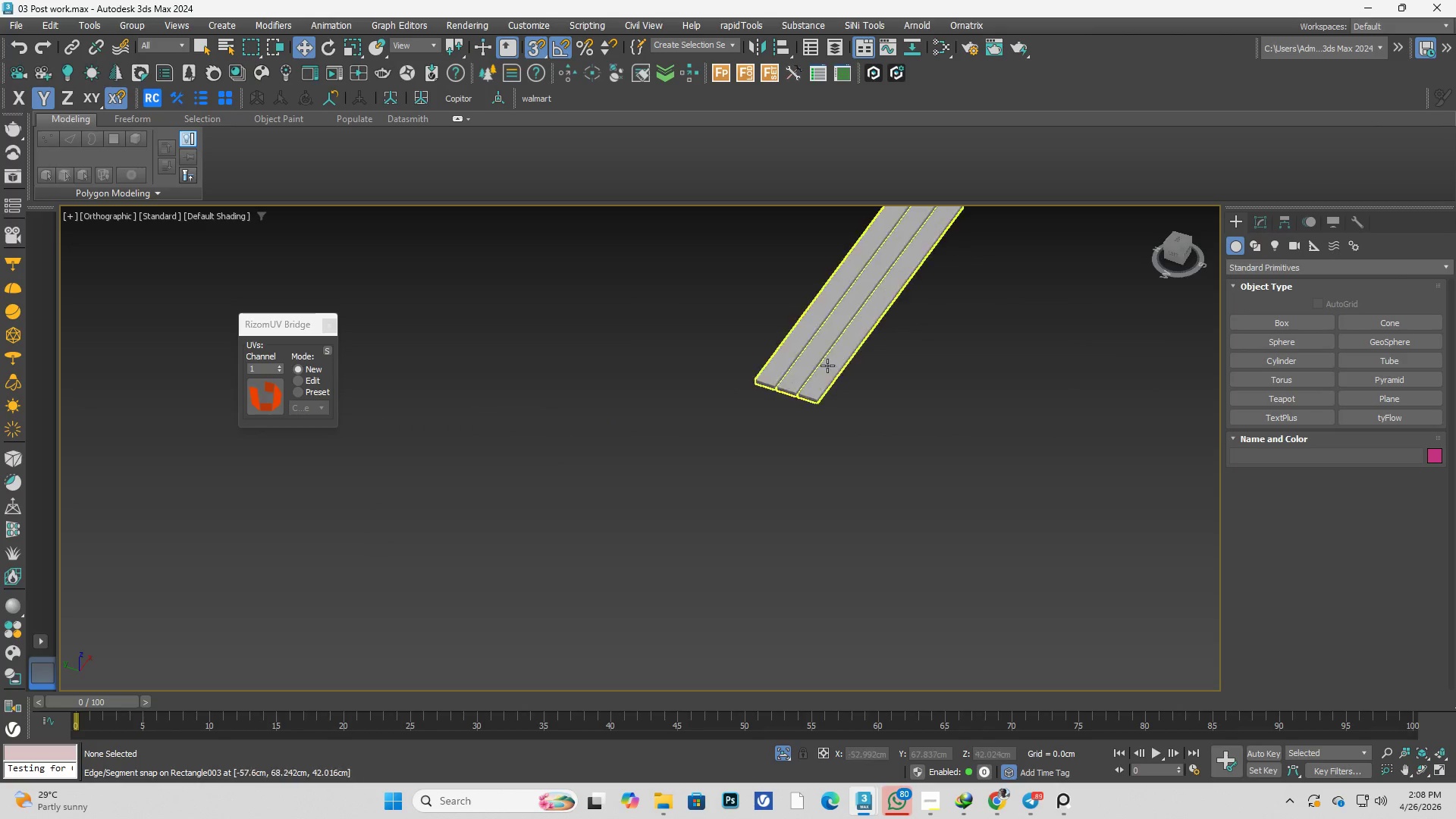 
scroll: coordinate [760, 419], scroll_direction: down, amount: 3.0
 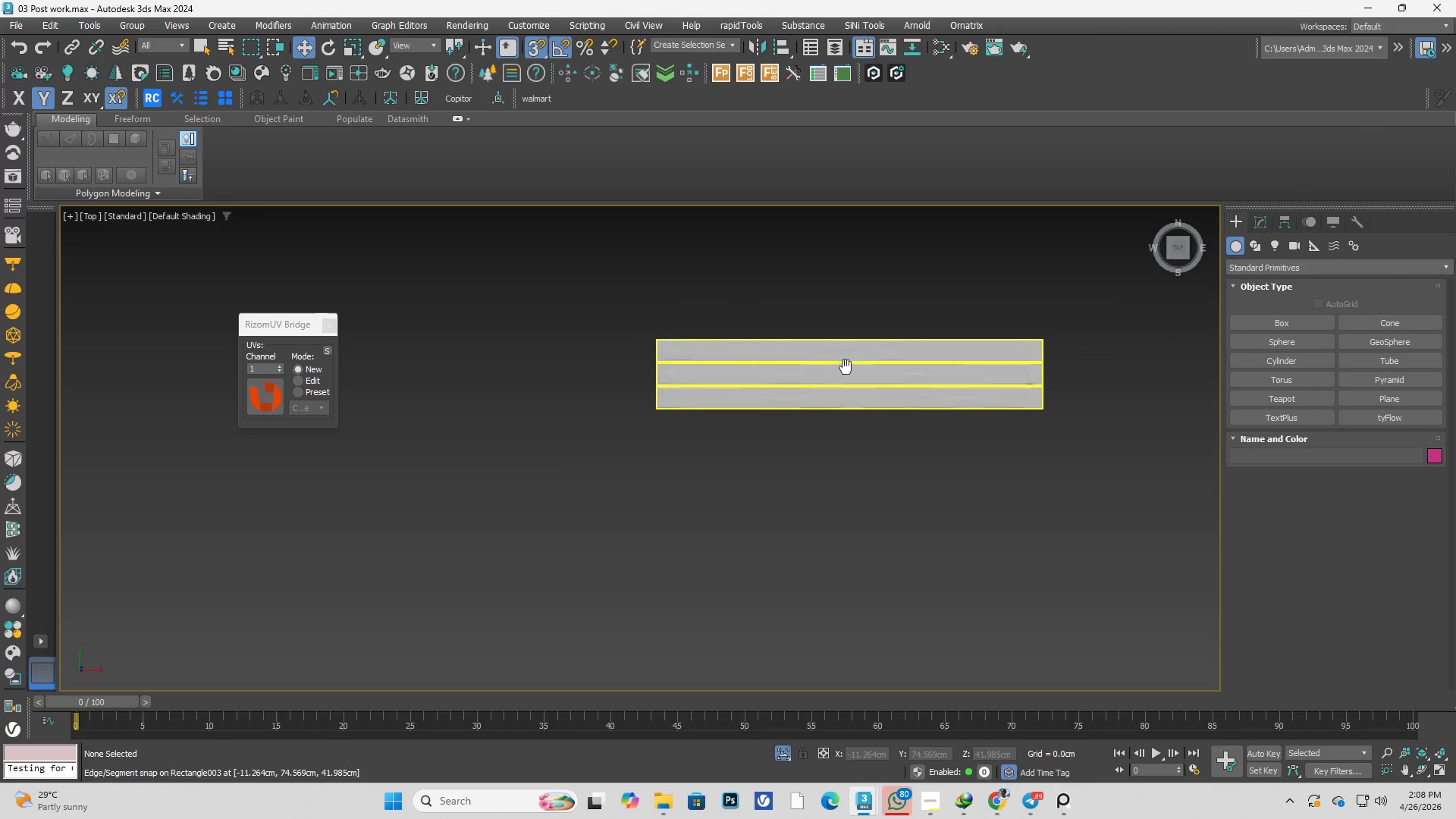 
scroll: coordinate [819, 384], scroll_direction: up, amount: 6.0
 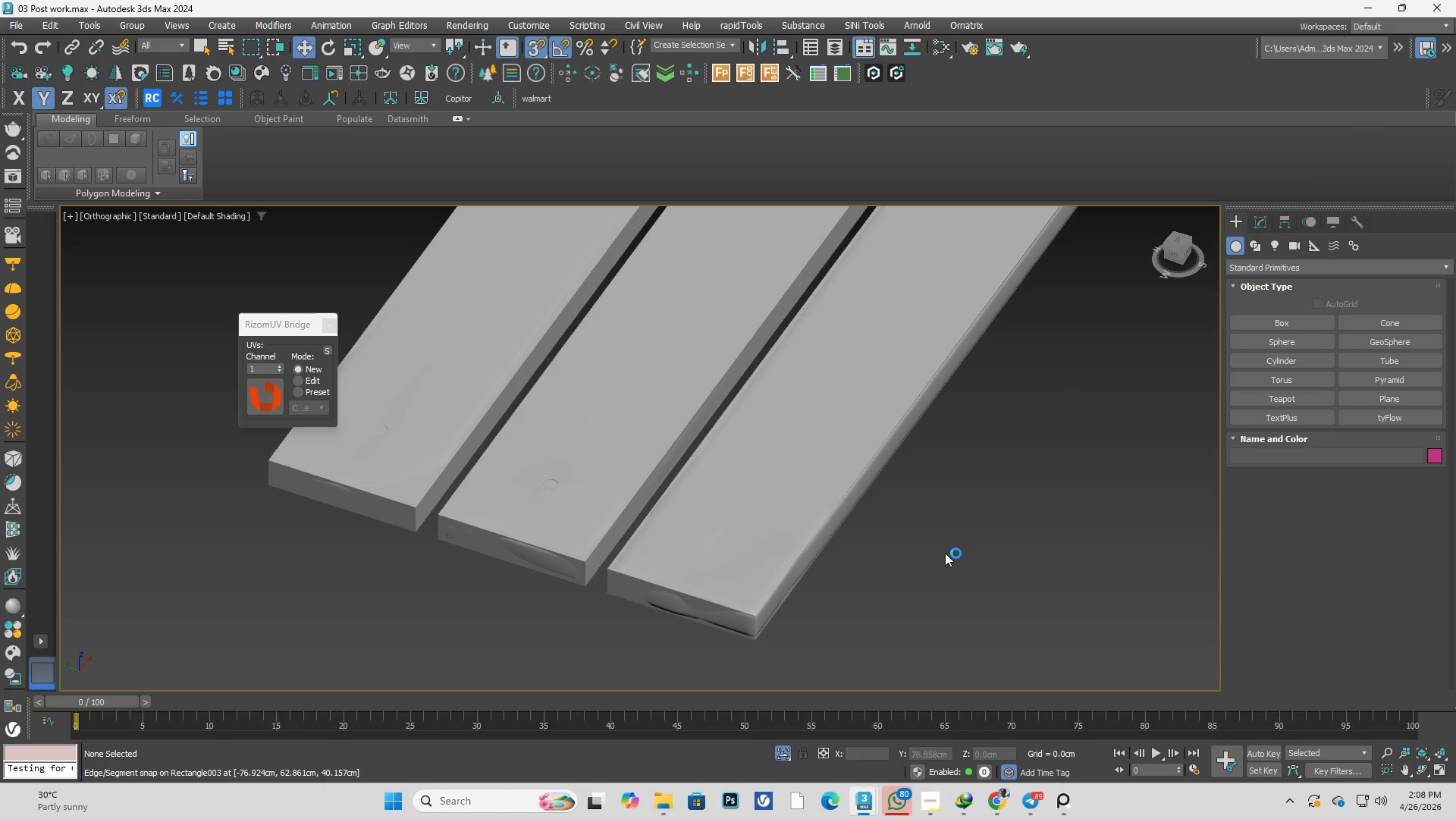 
left_click([946, 556])
 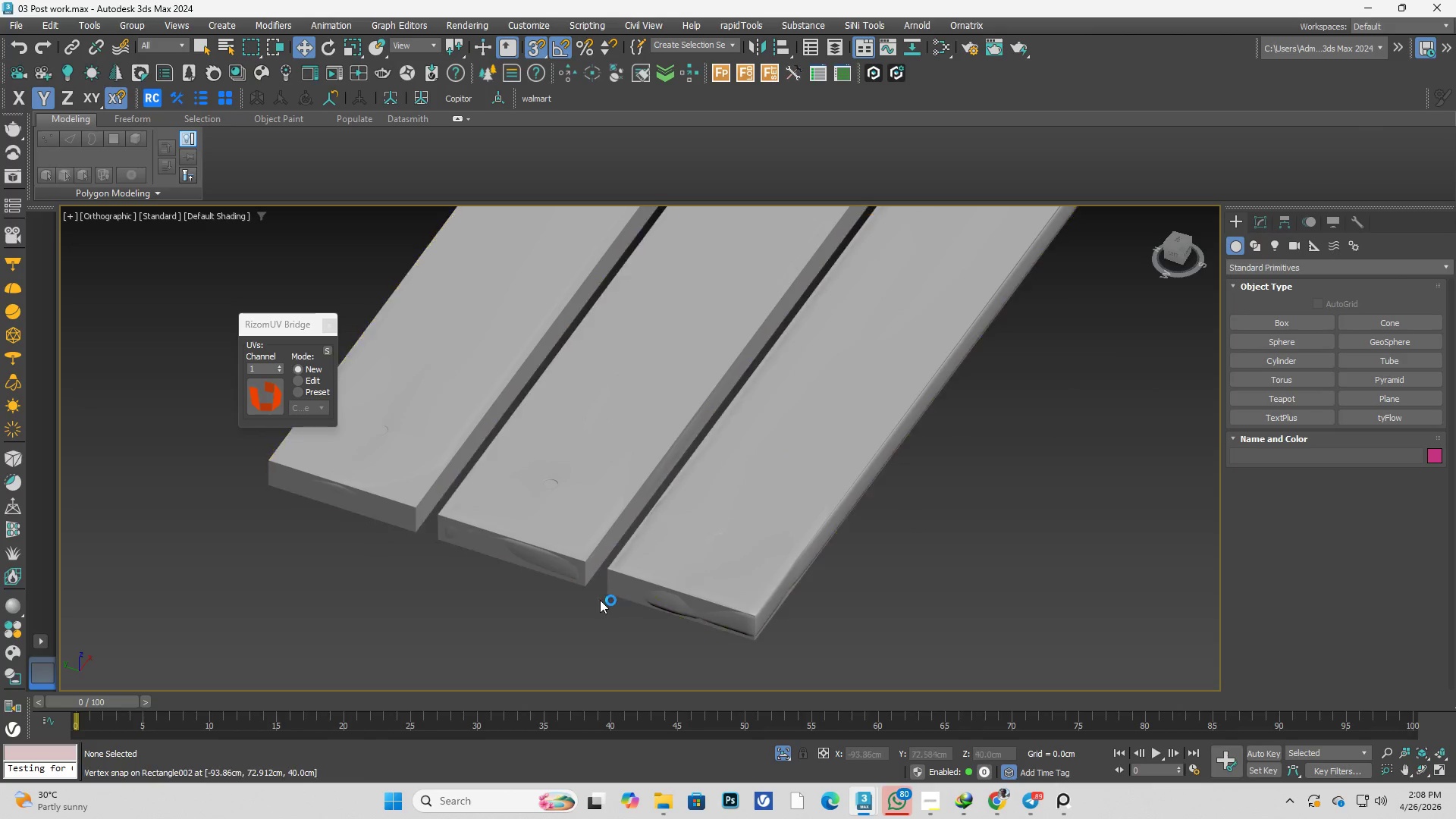 
scroll: coordinate [617, 578], scroll_direction: up, amount: 3.0
 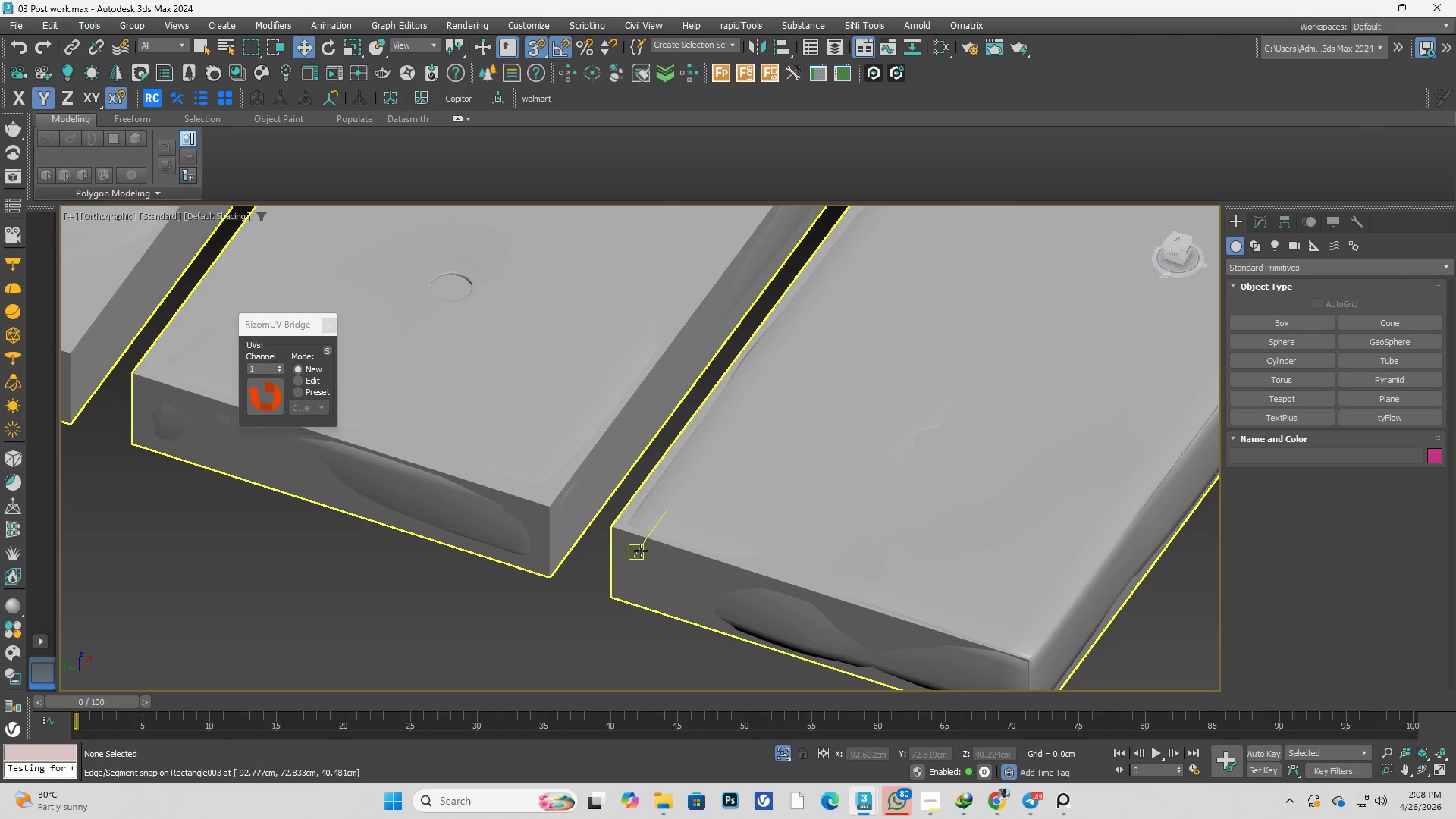 
left_click([642, 550])
 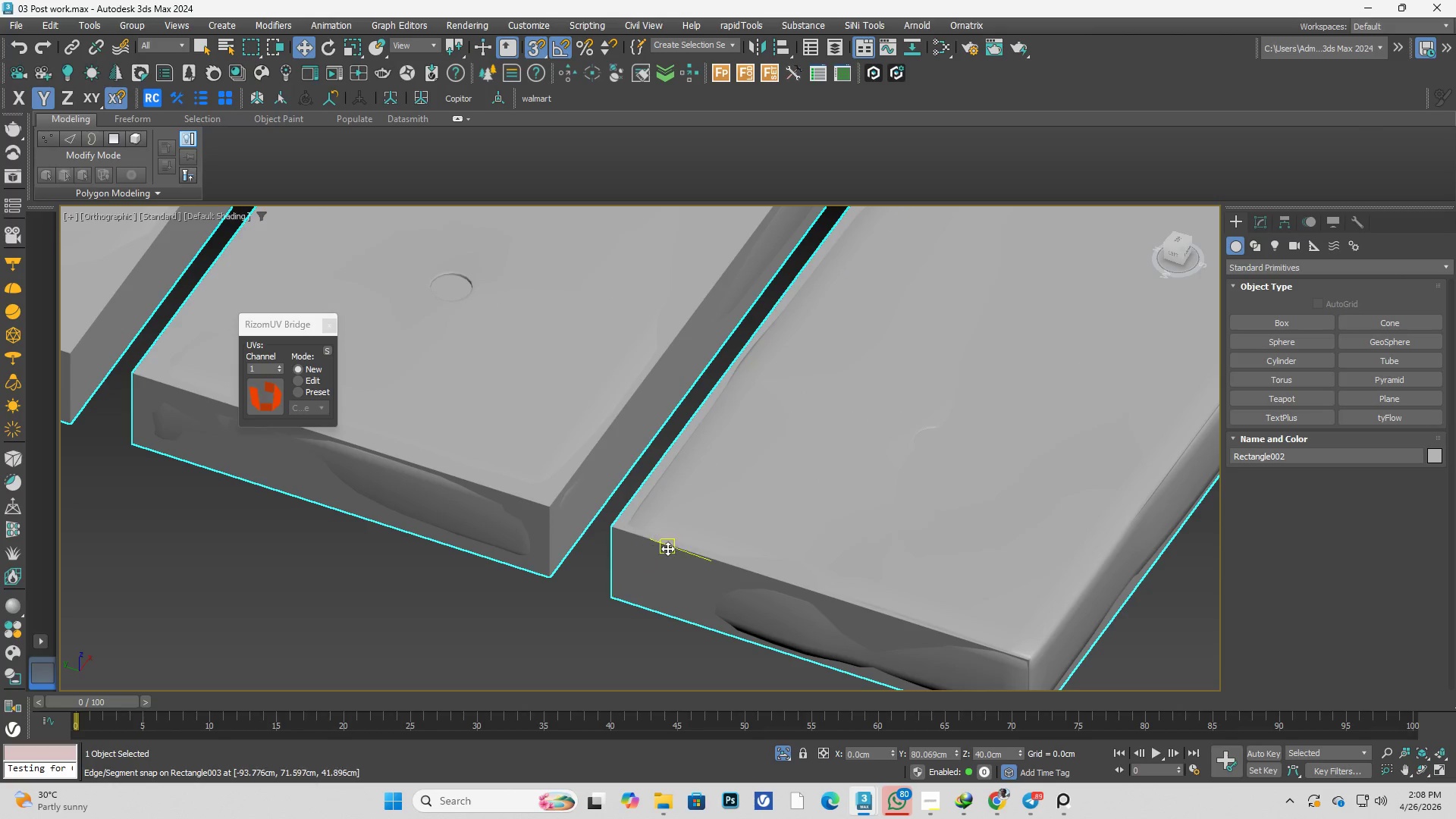 
left_click([682, 543])
 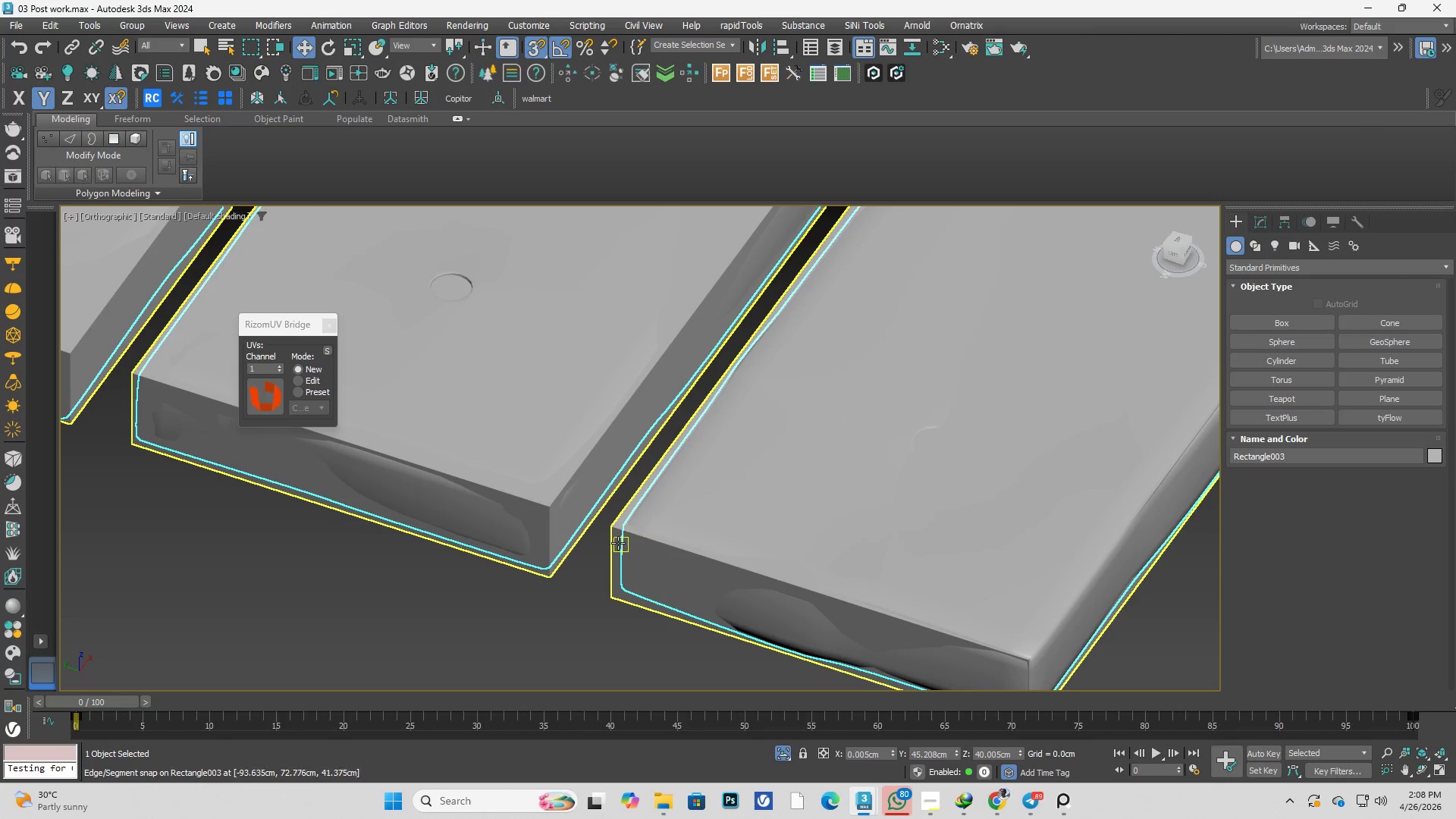 
left_click([618, 544])
 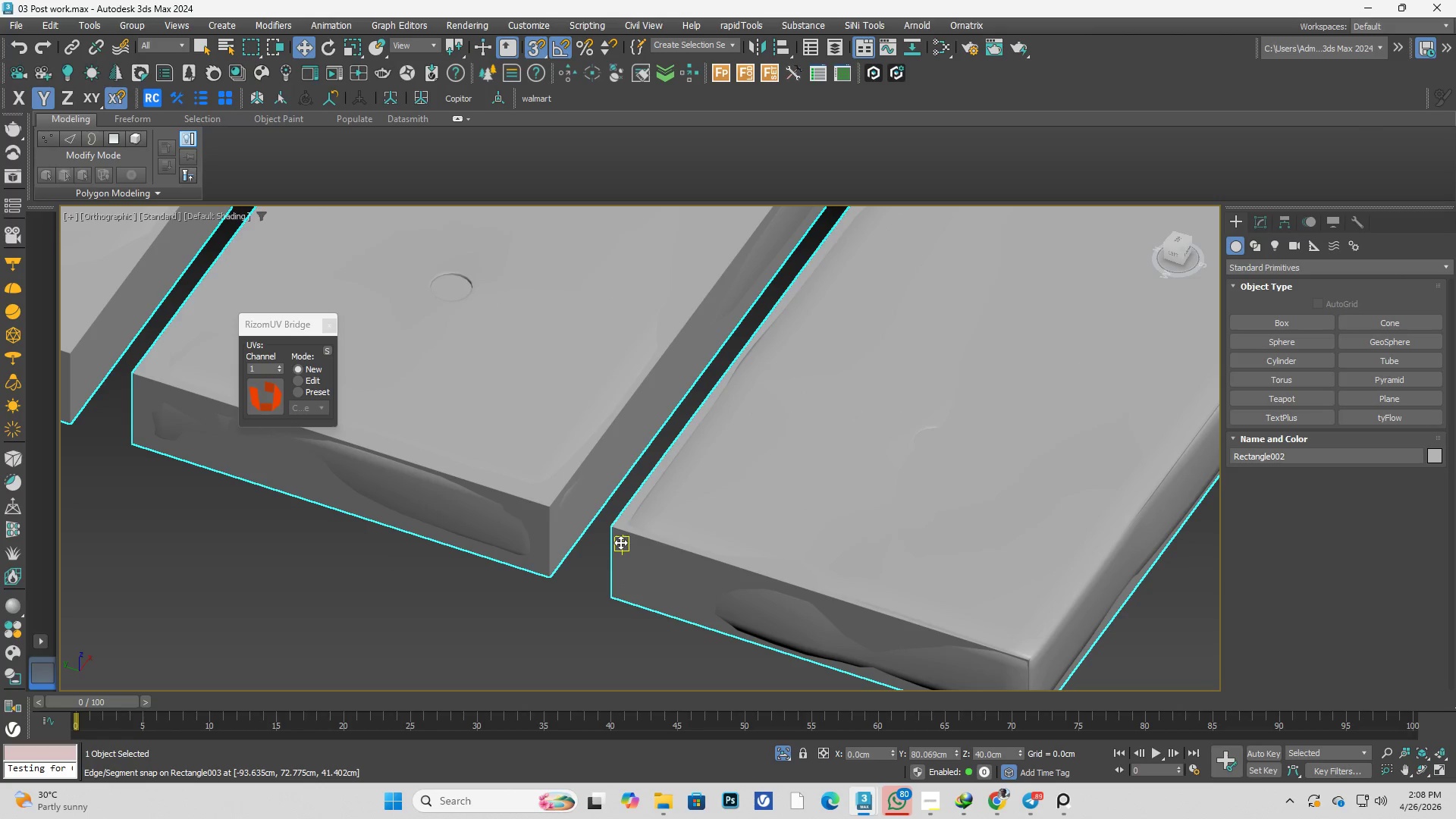 
key(Delete)
 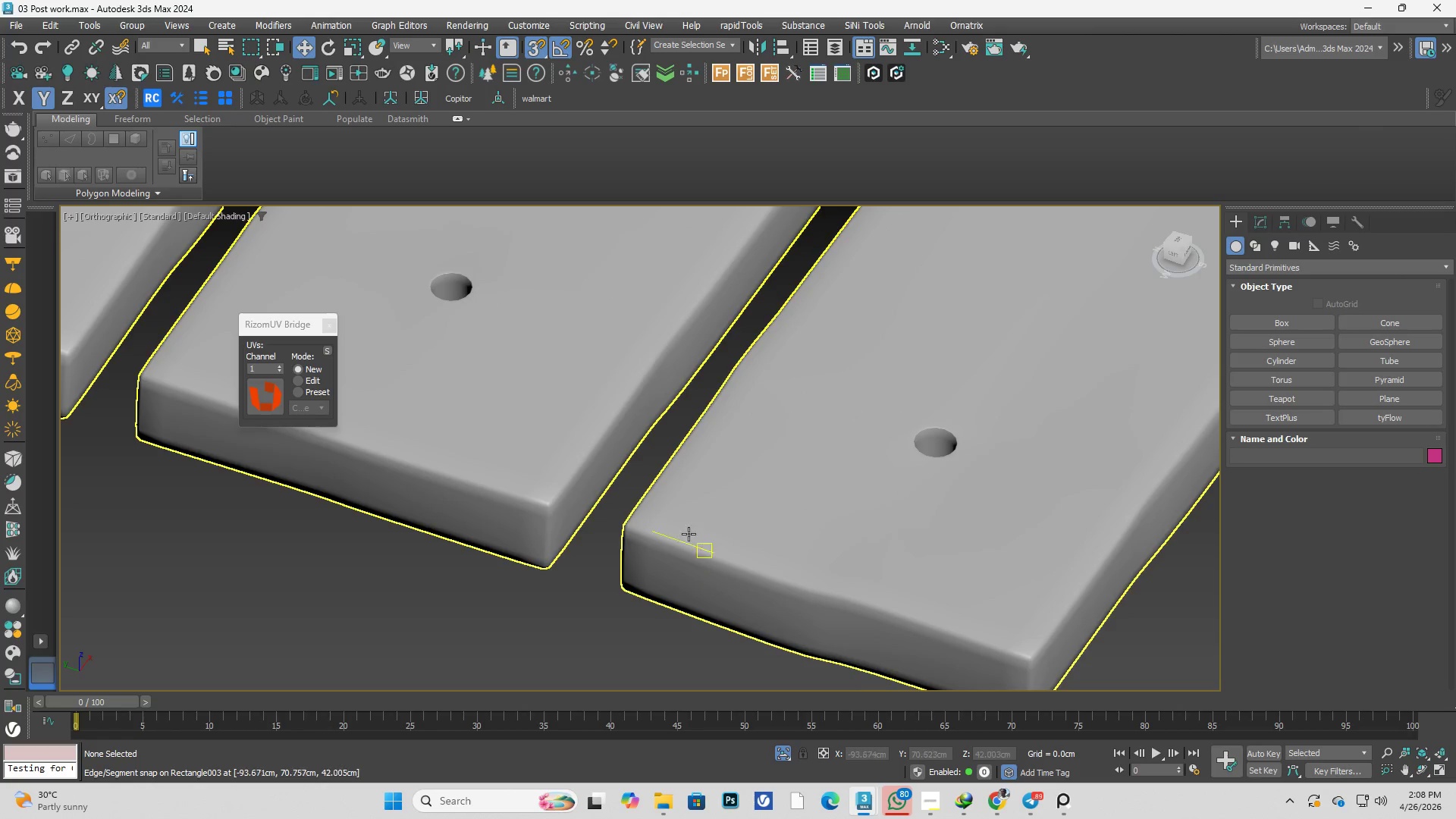 
scroll: coordinate [697, 508], scroll_direction: down, amount: 9.0
 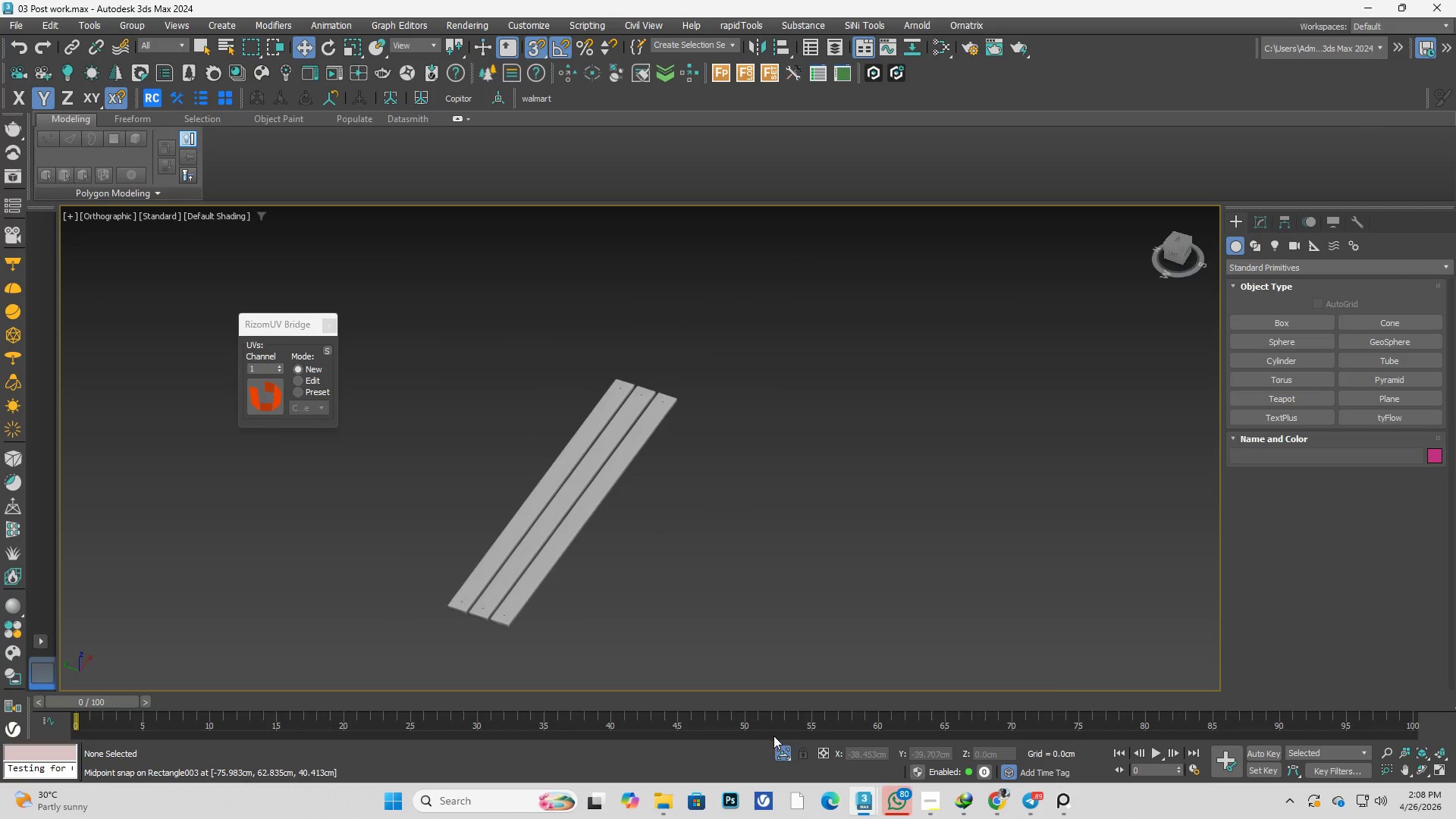 
left_click([780, 750])
 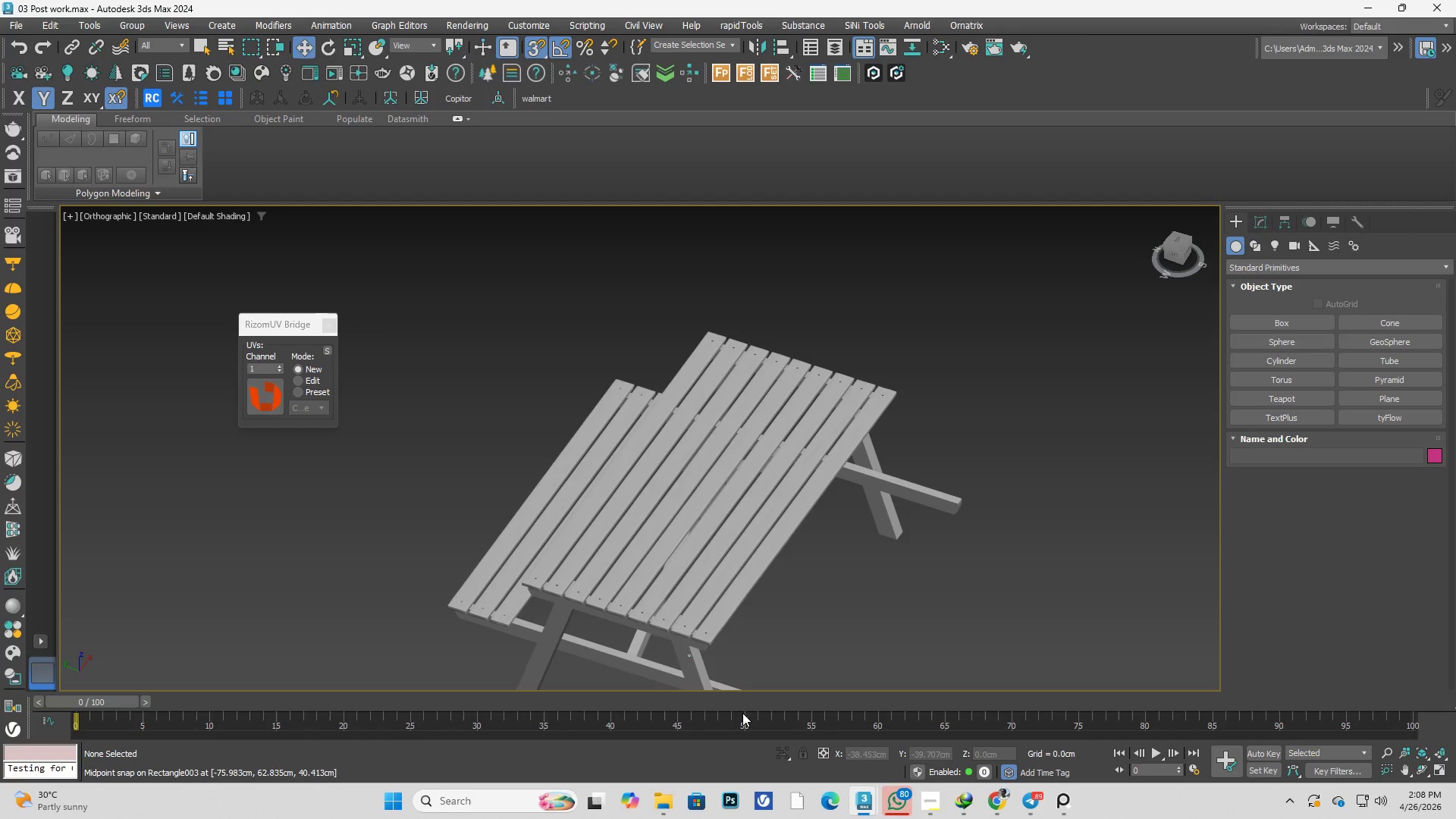 
hold_key(key=AltLeft, duration=0.56)
 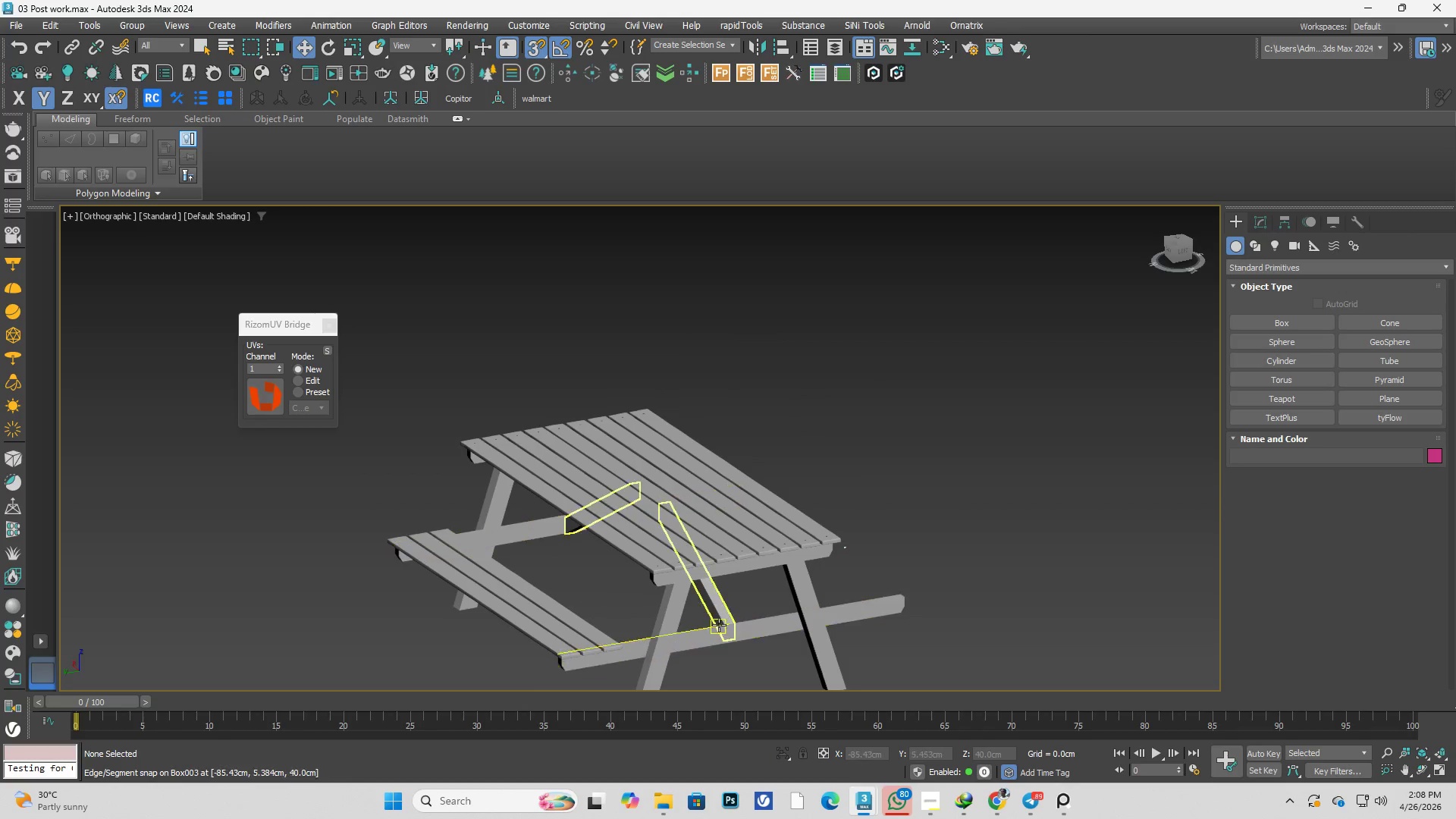 
hold_key(key=AltLeft, duration=0.33)
 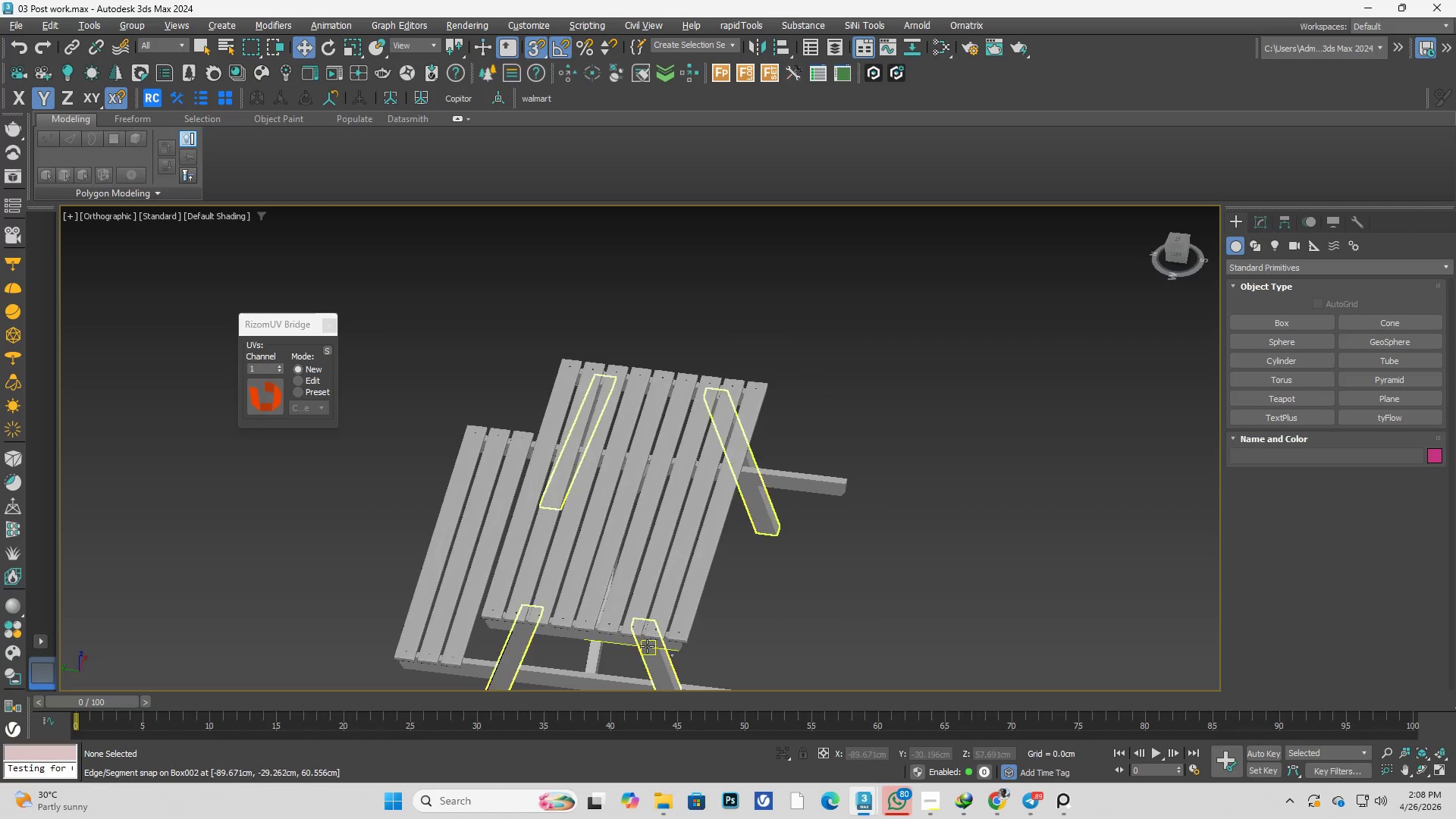 
key(Alt+AltLeft)
 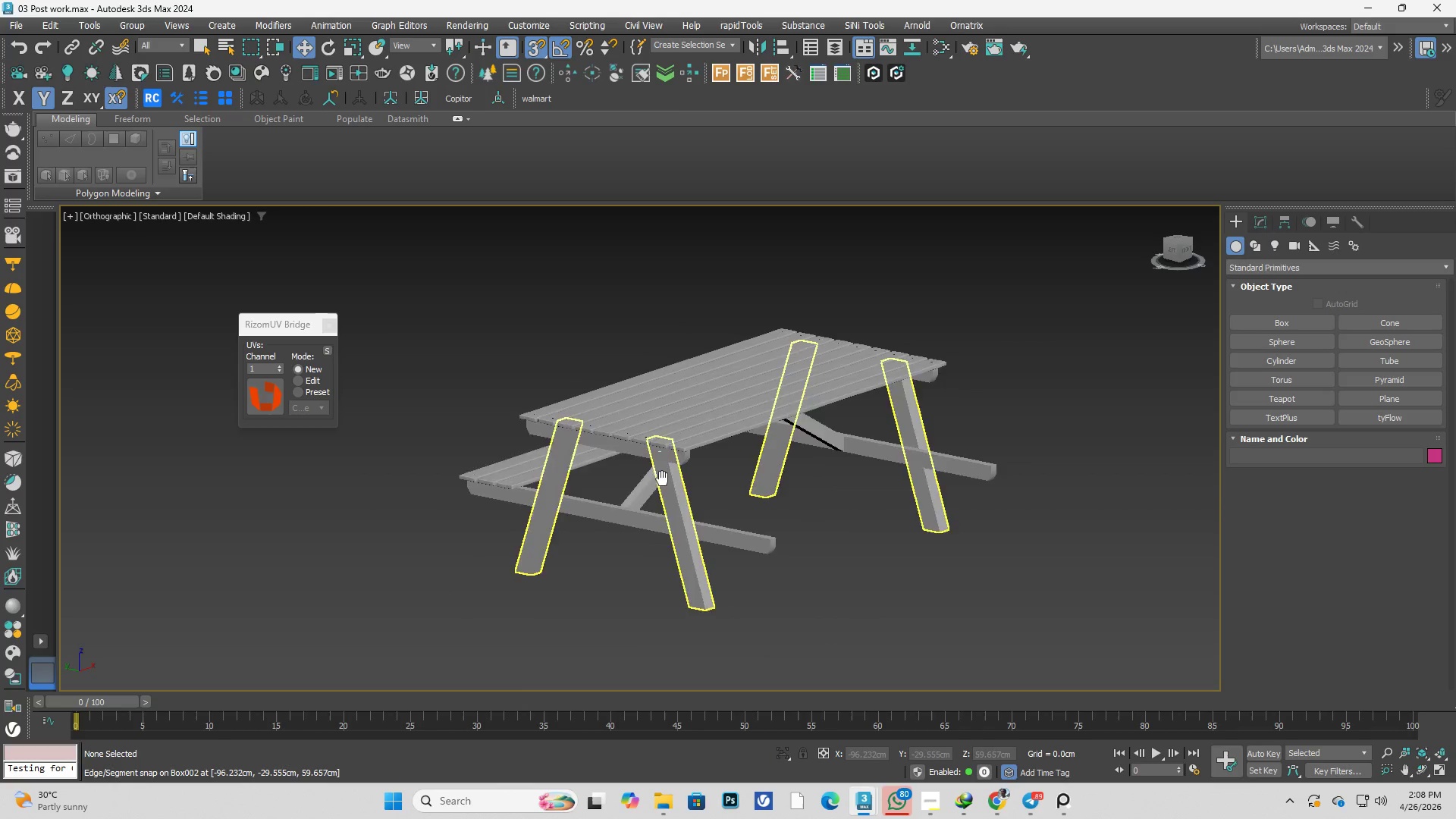 
key(Alt+AltLeft)
 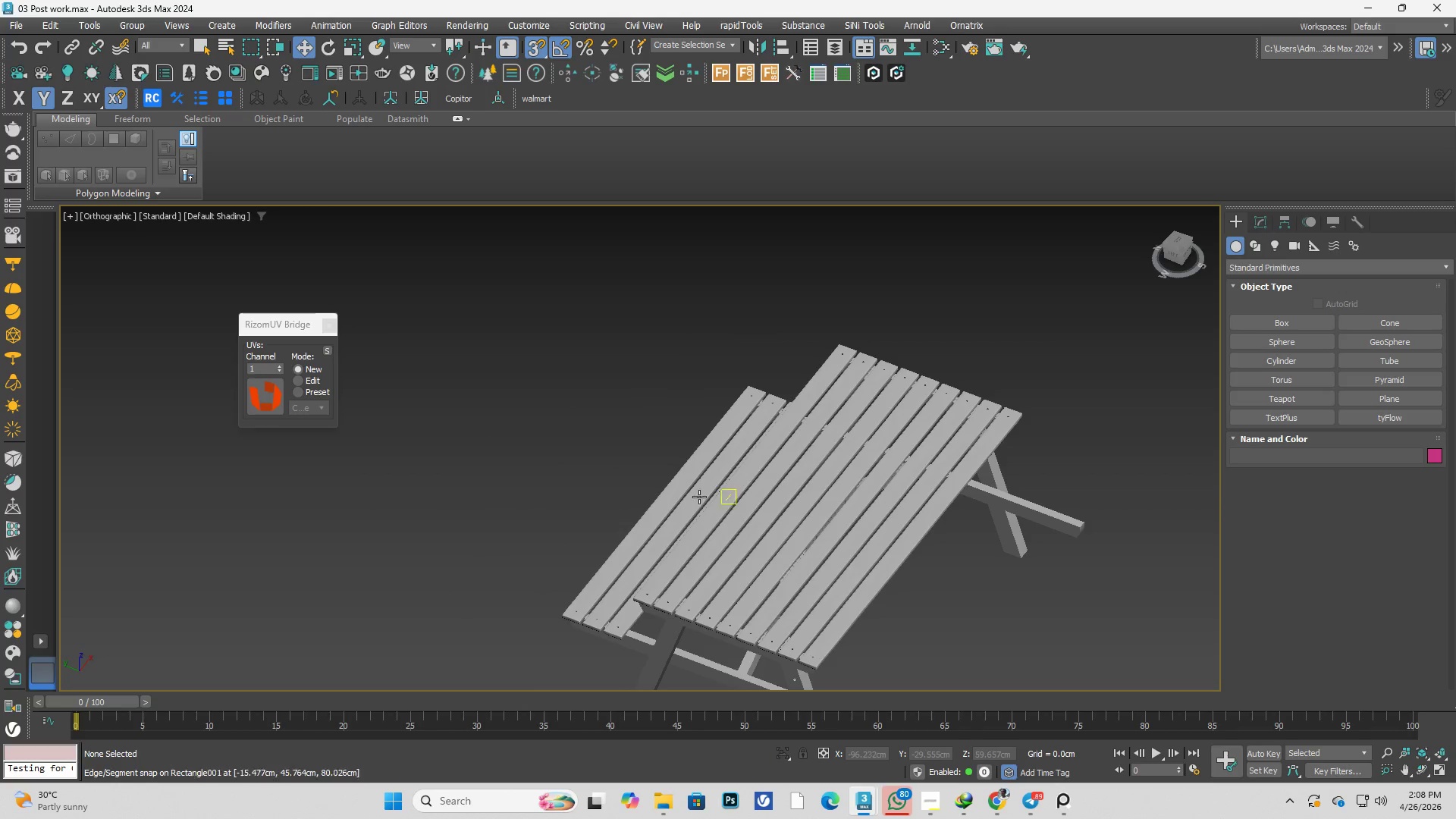 
left_click([654, 613])
 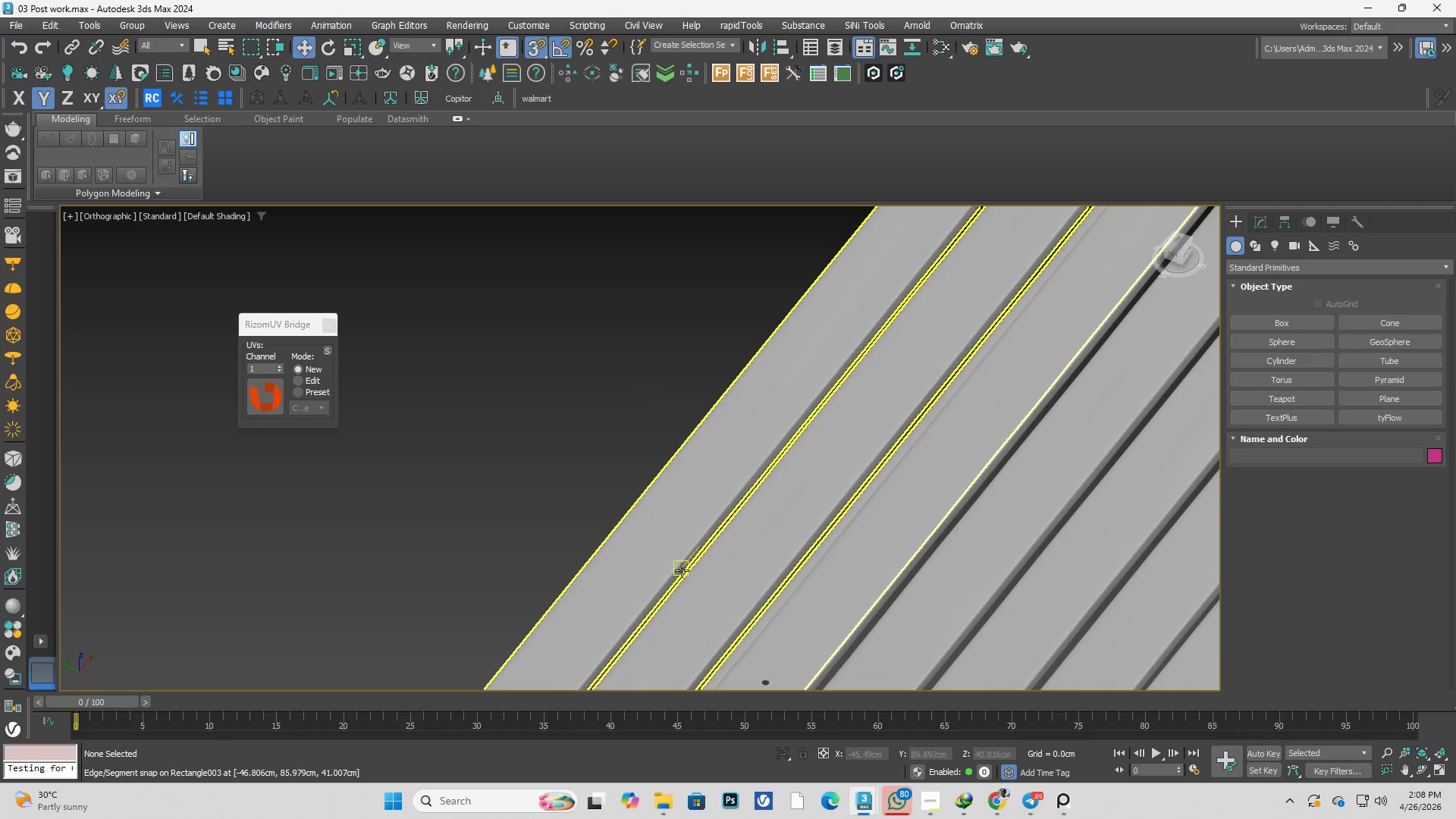 
scroll: coordinate [619, 604], scroll_direction: up, amount: 4.0
 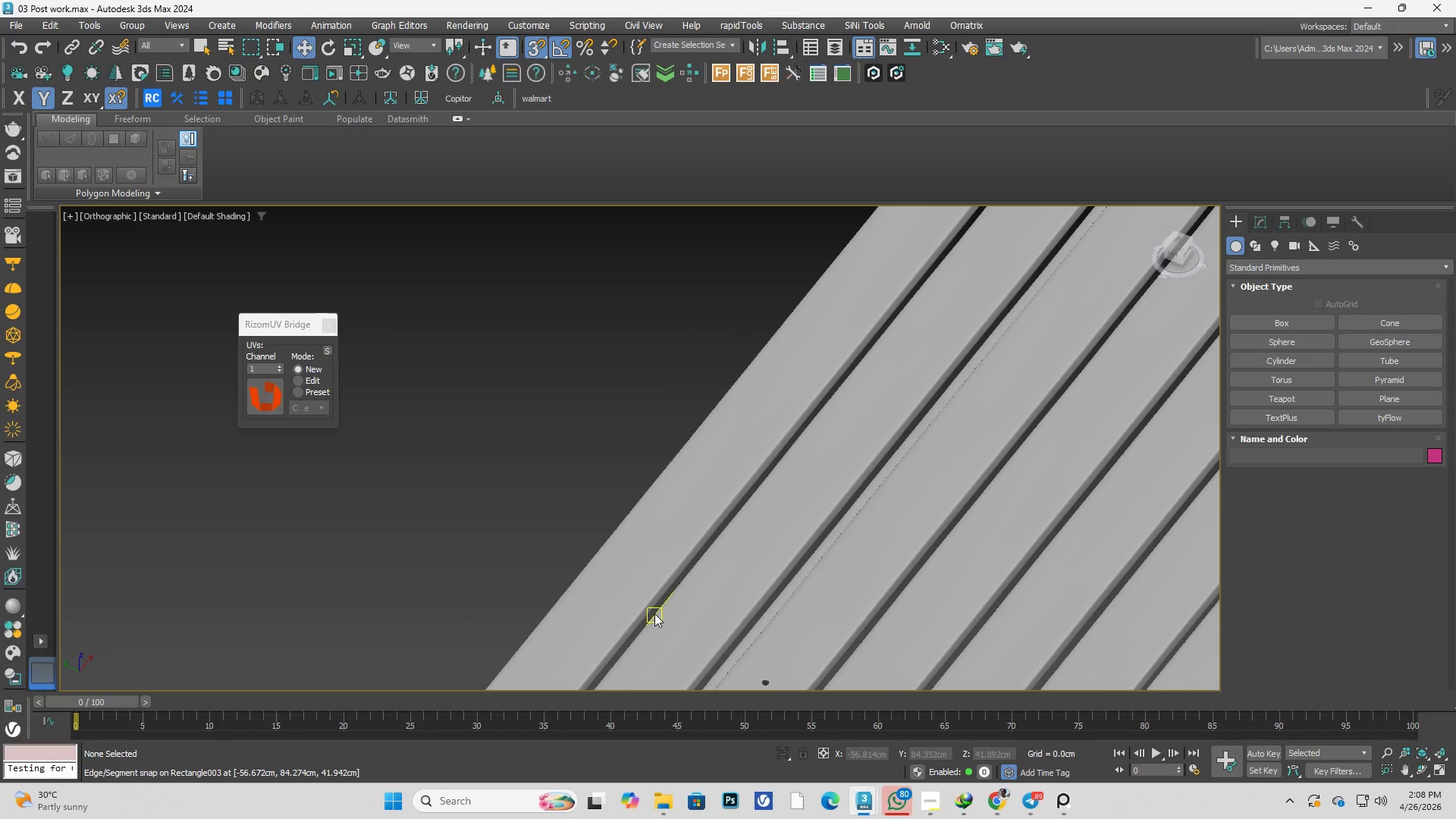 
left_click([682, 571])
 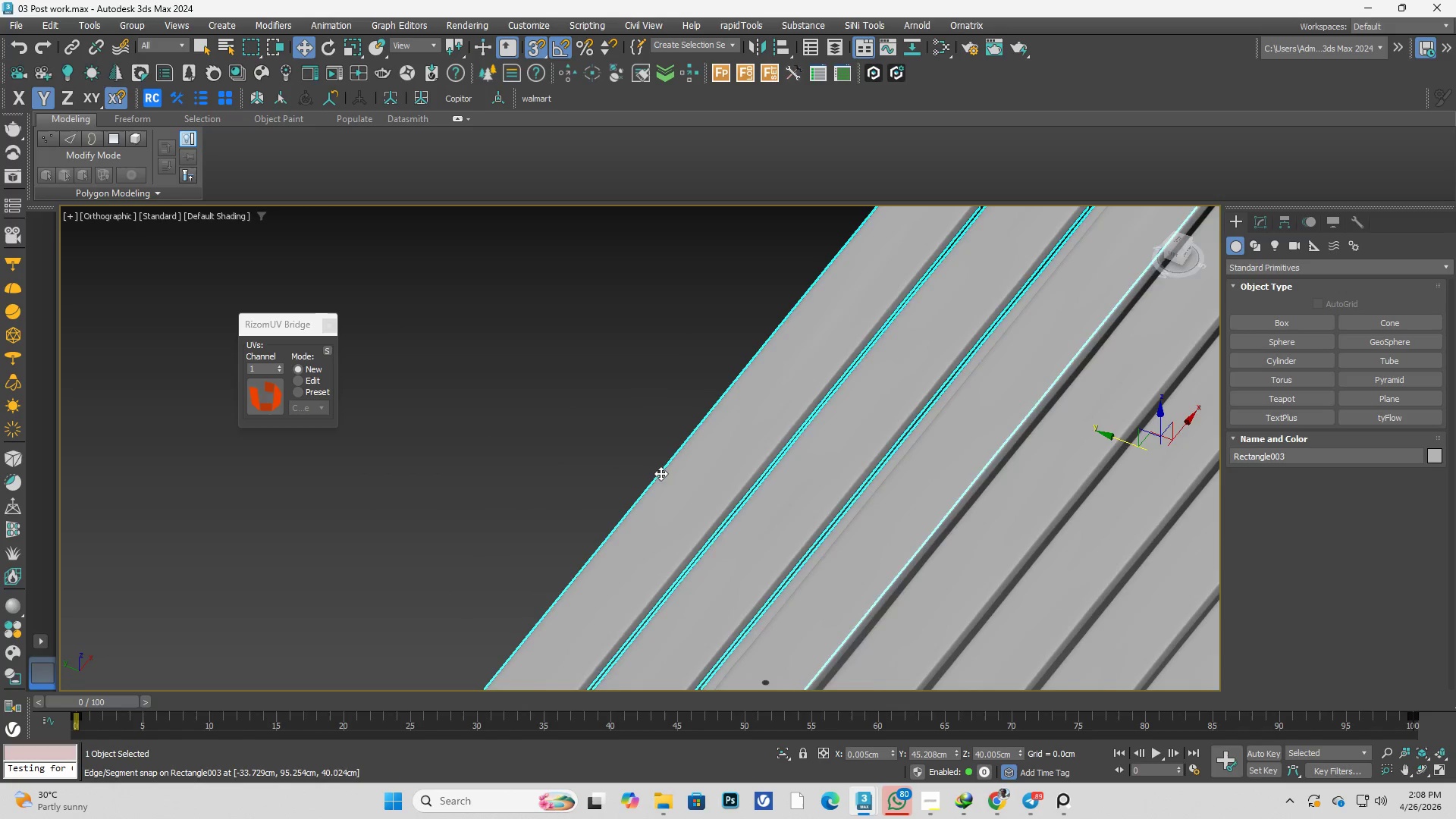 
hold_key(key=AltLeft, duration=0.38)
 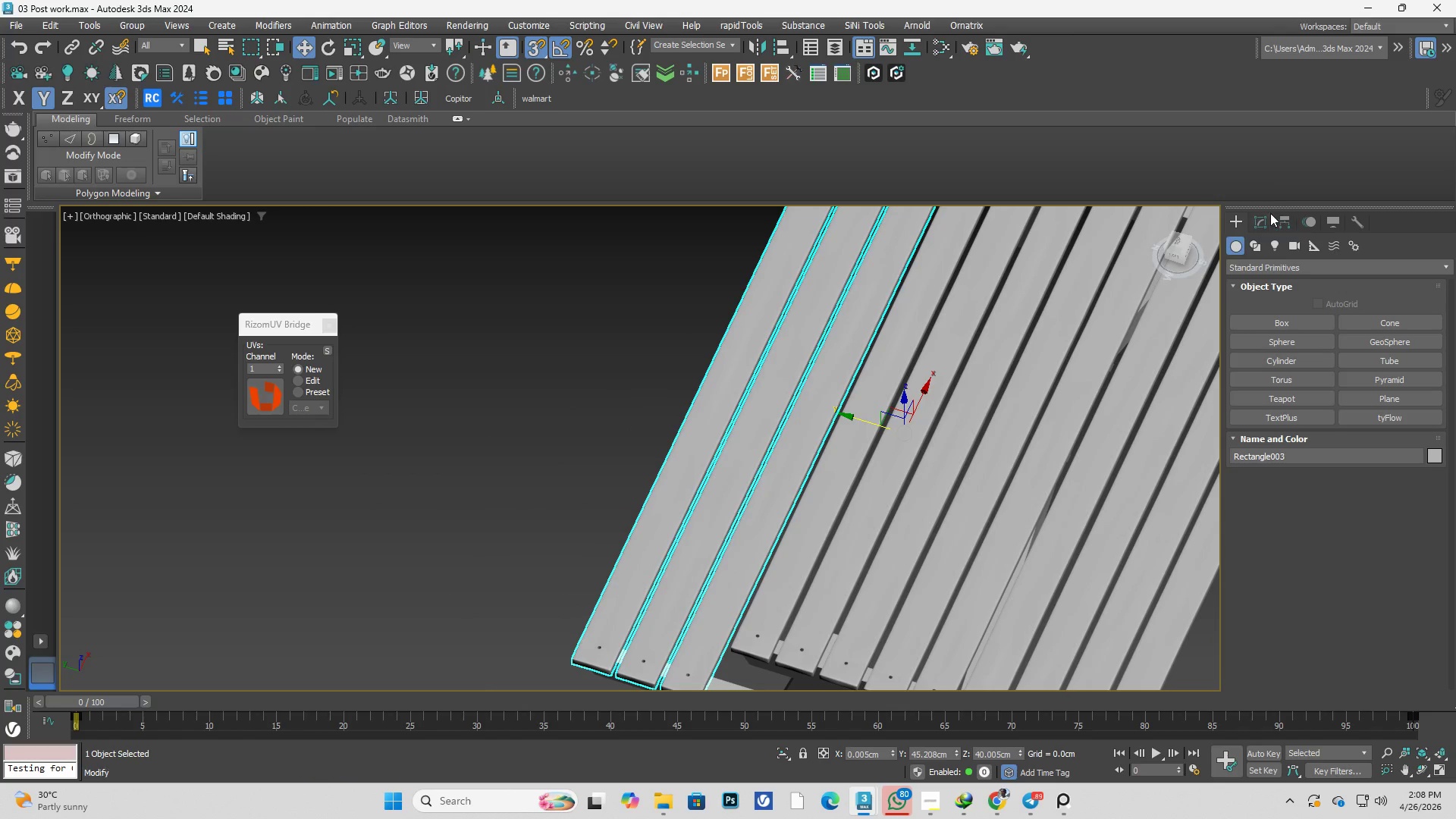 
scroll: coordinate [632, 424], scroll_direction: down, amount: 2.0
 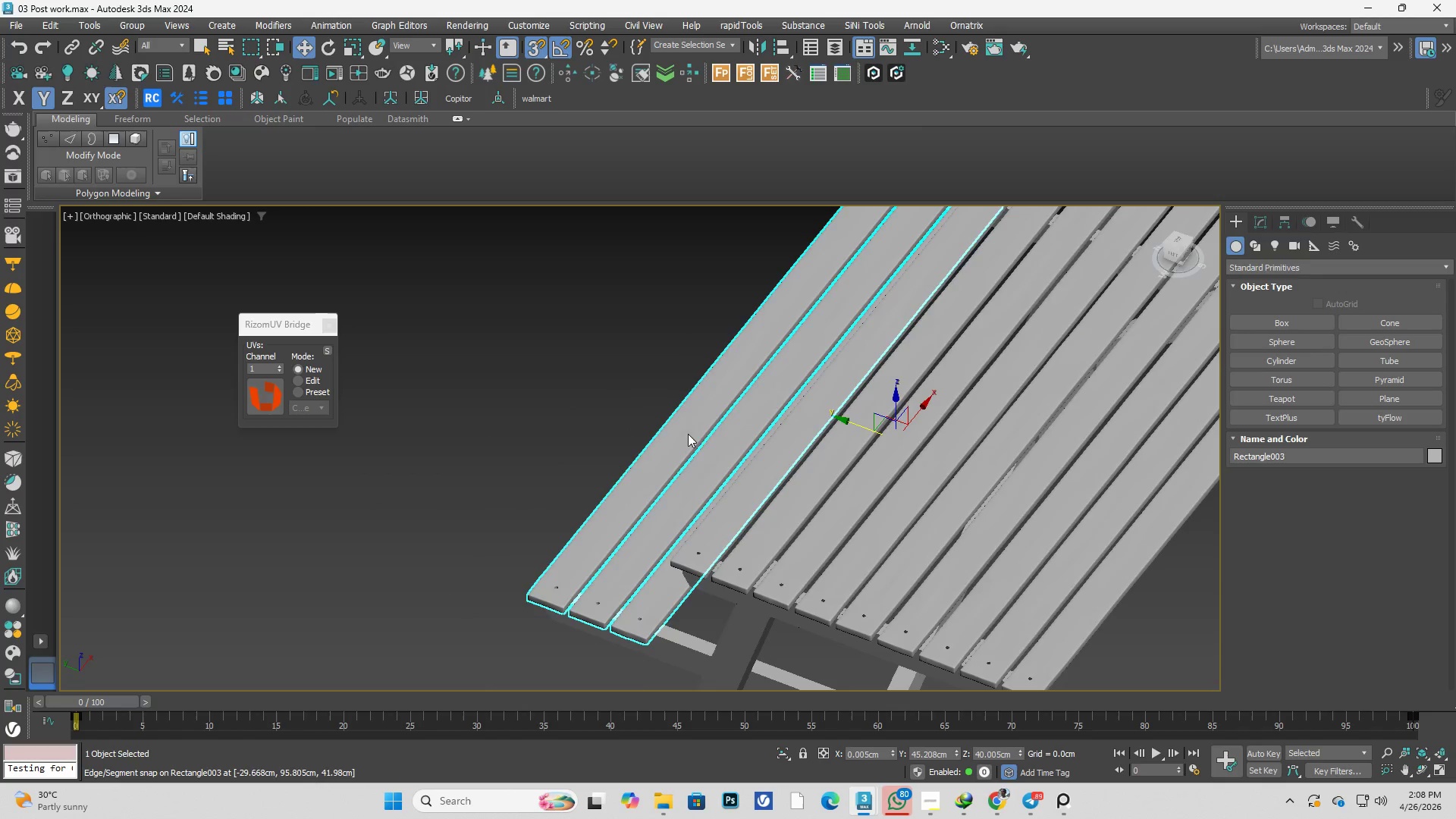 
left_click([1262, 217])
 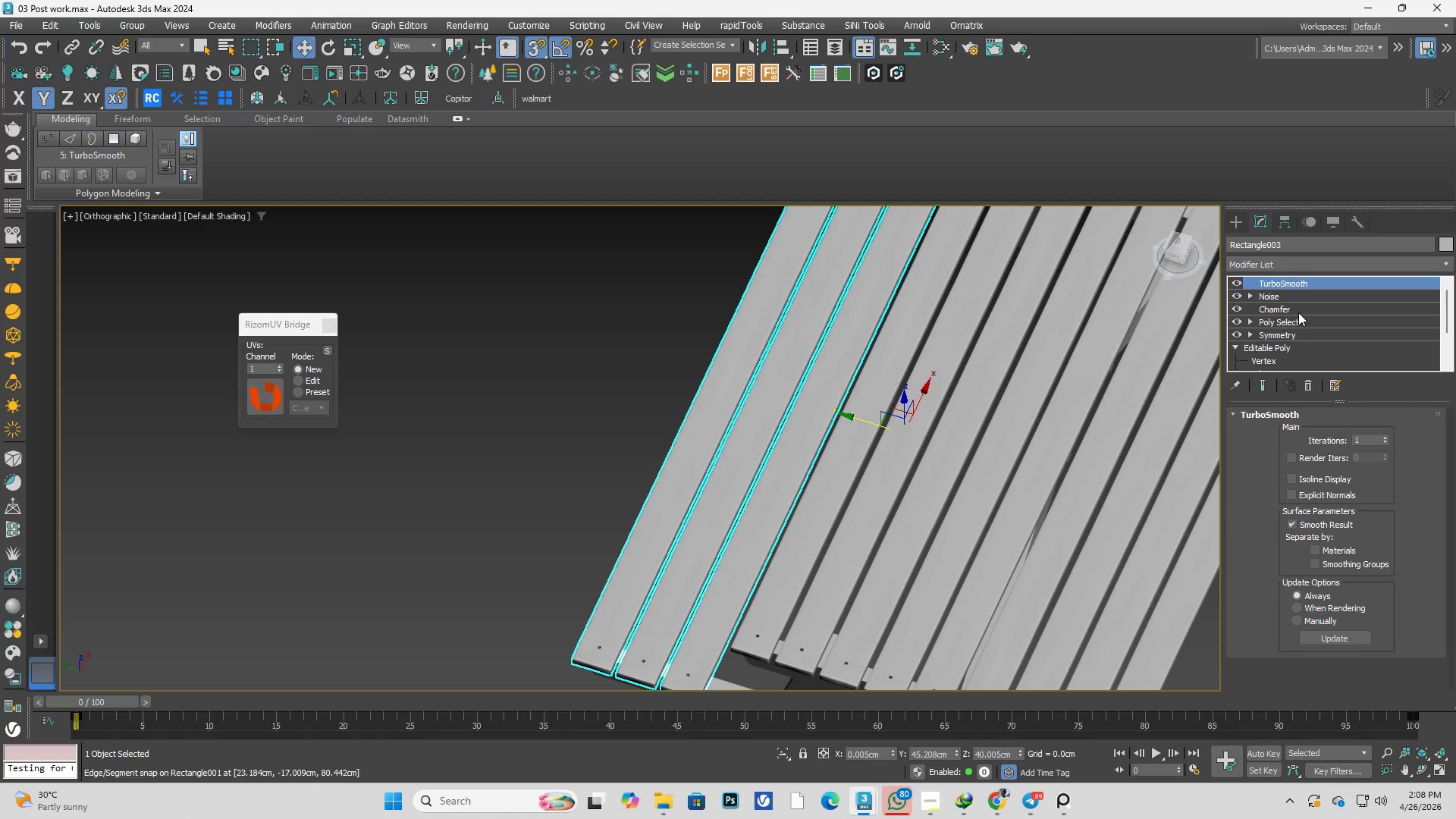 
wait(5.05)
 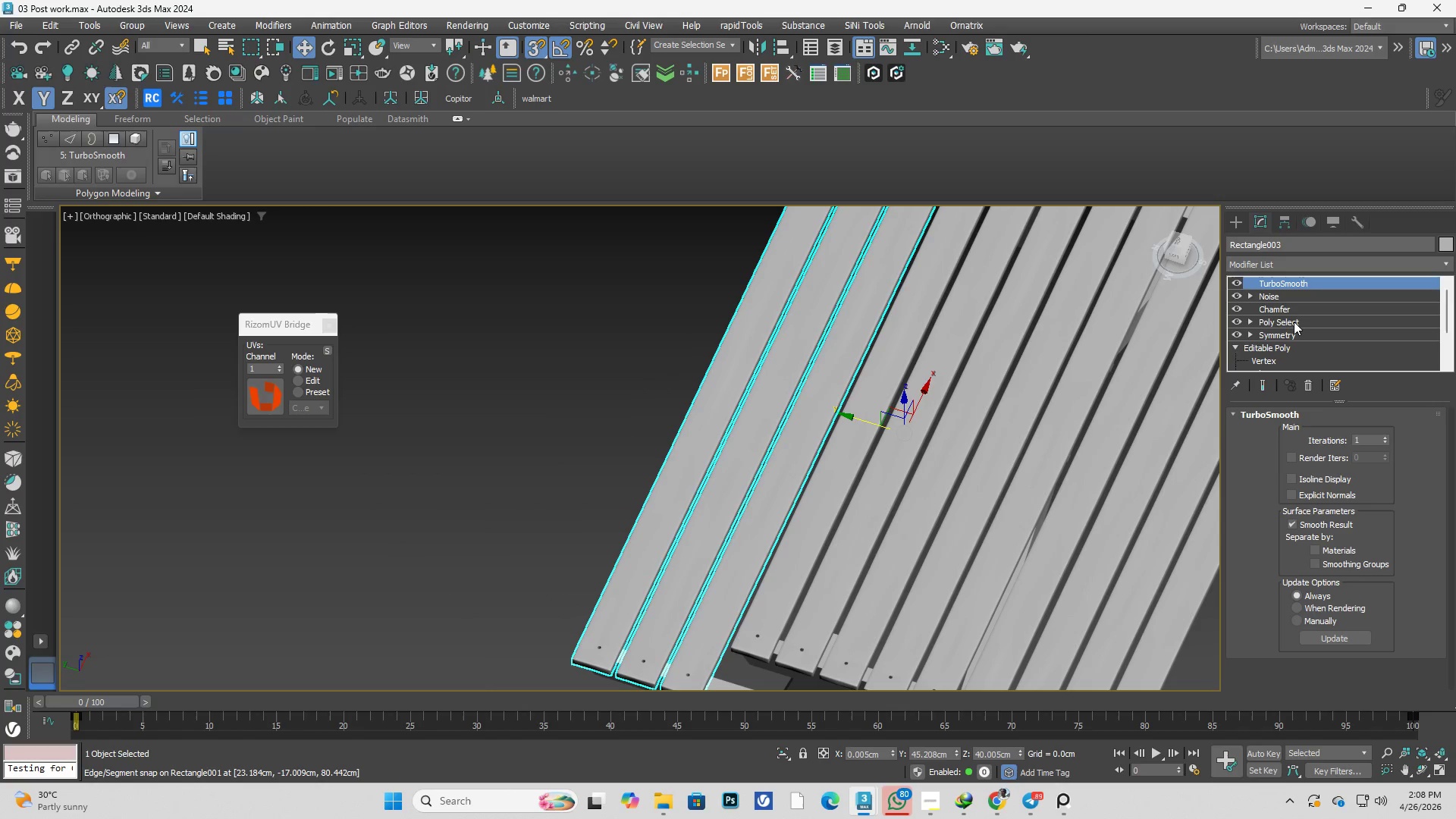 
left_click([1292, 309])
 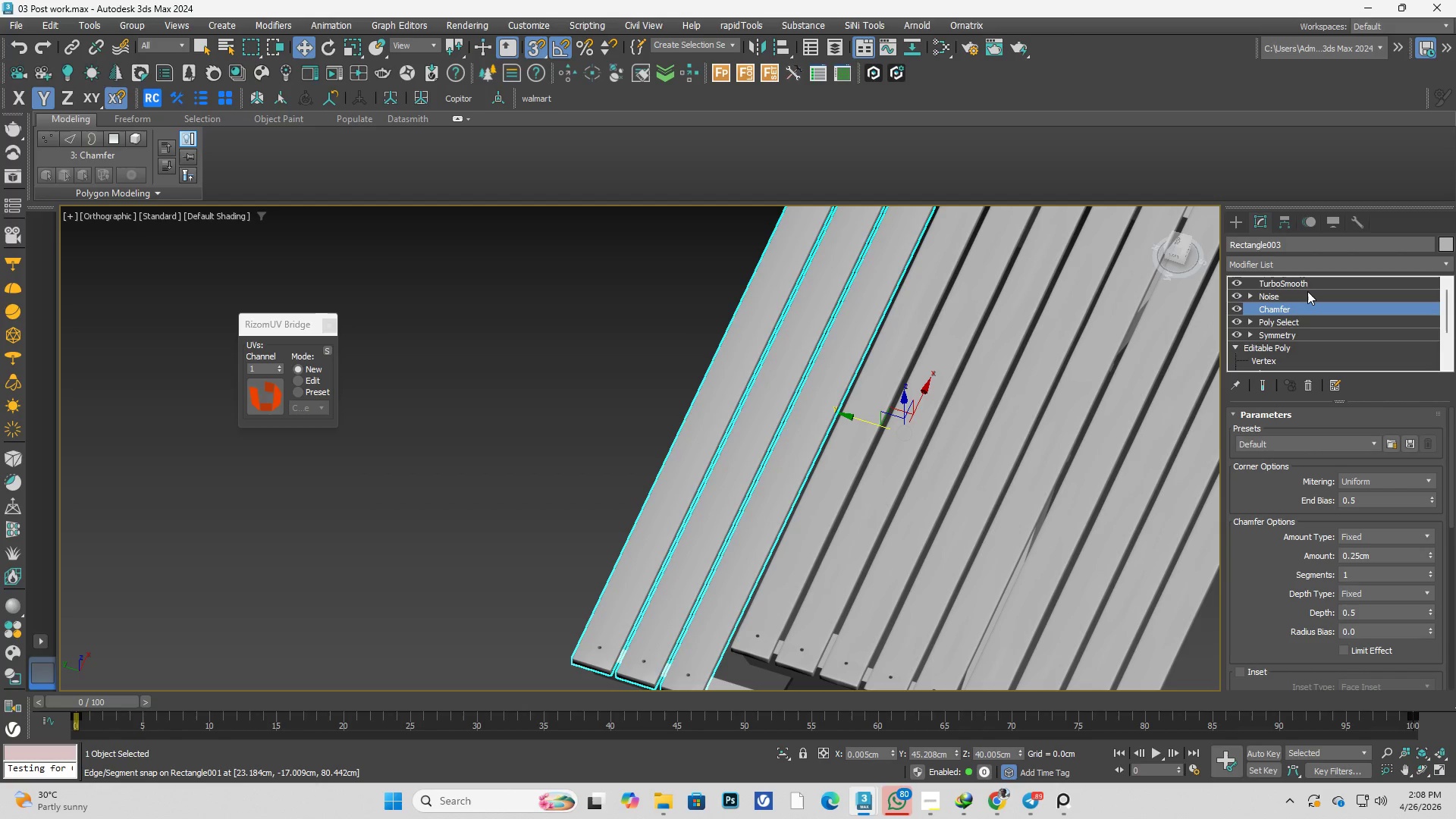 
left_click([1299, 297])
 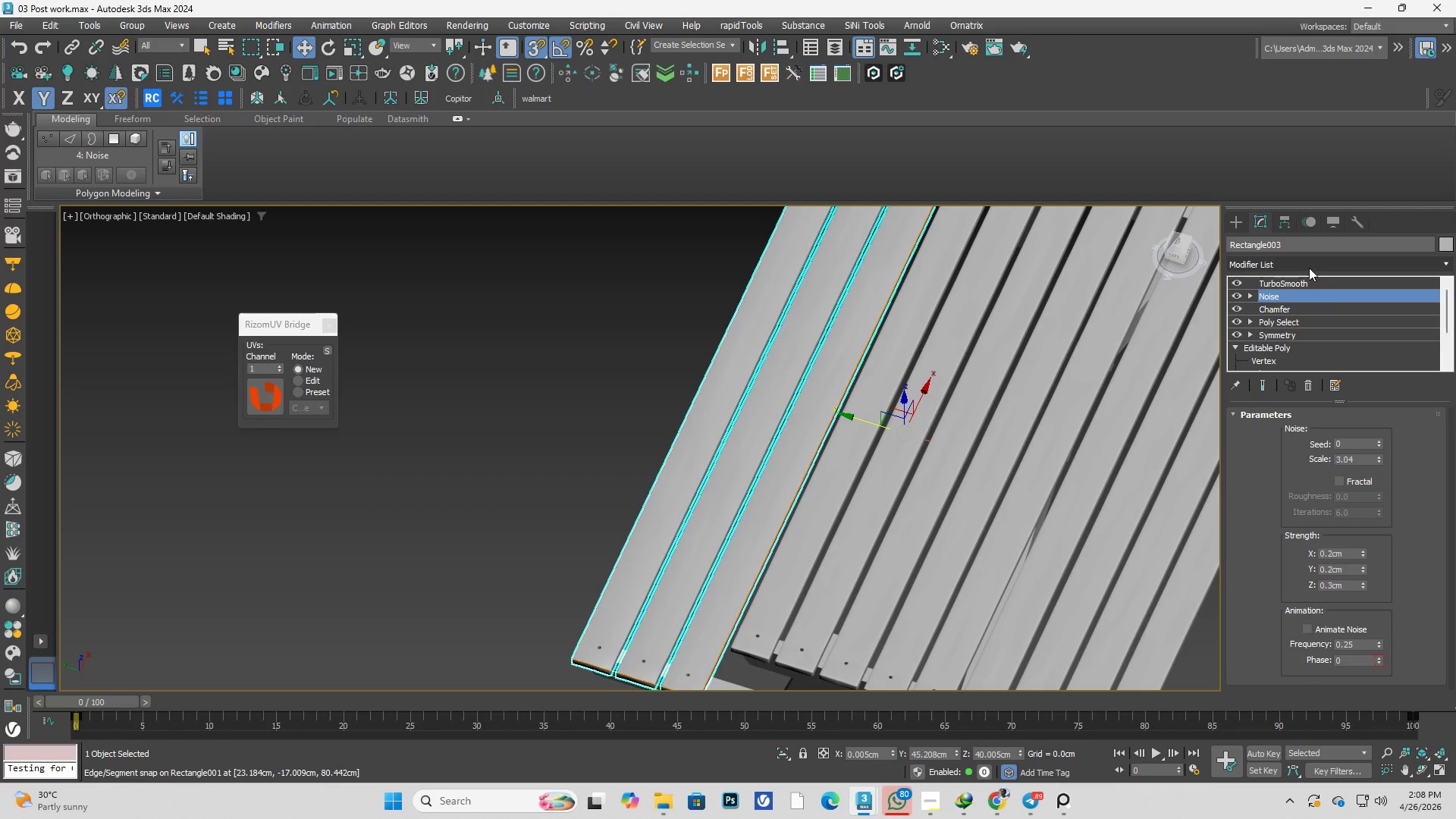 
left_click([1309, 268])
 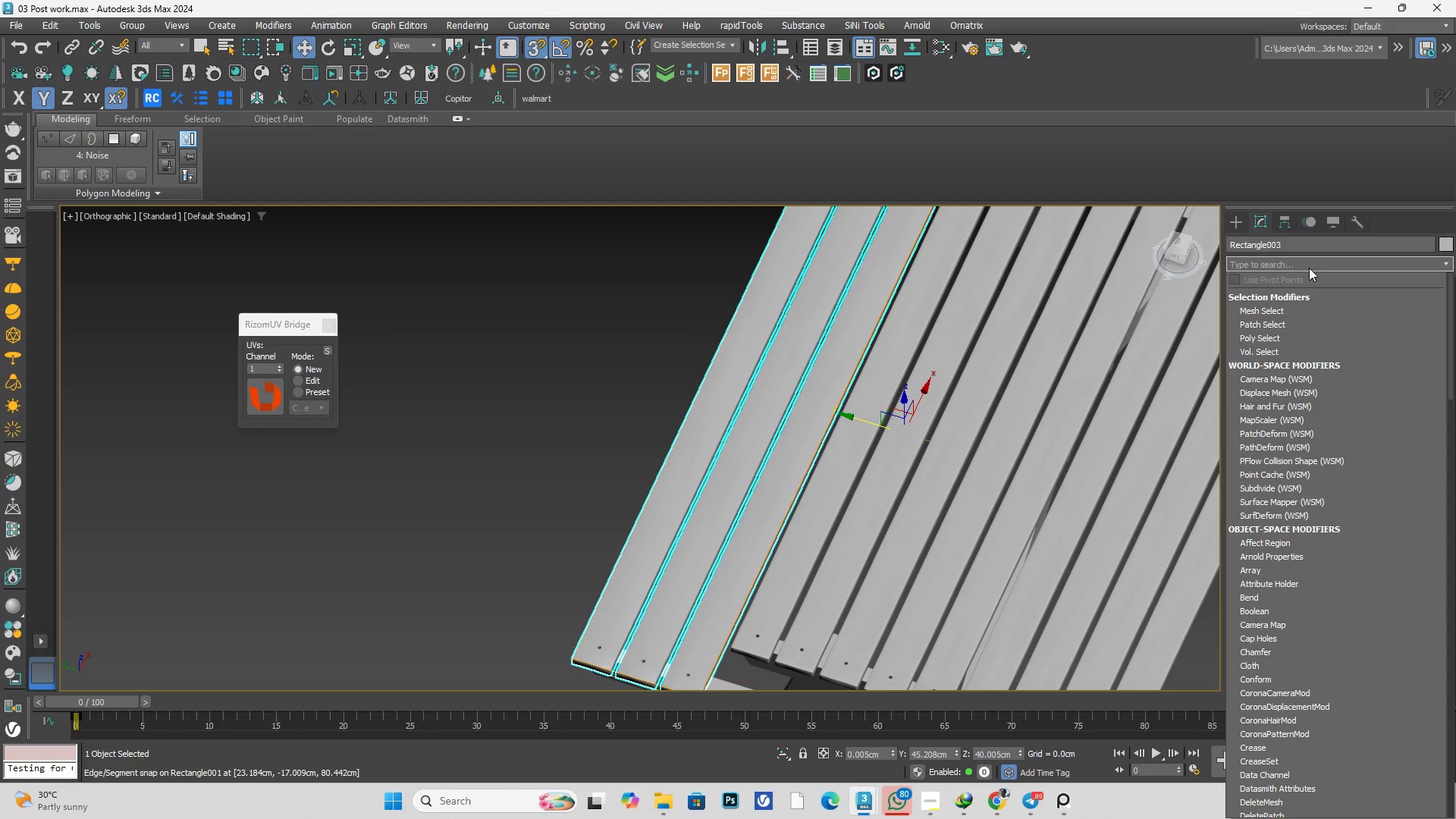 
type(sy)
 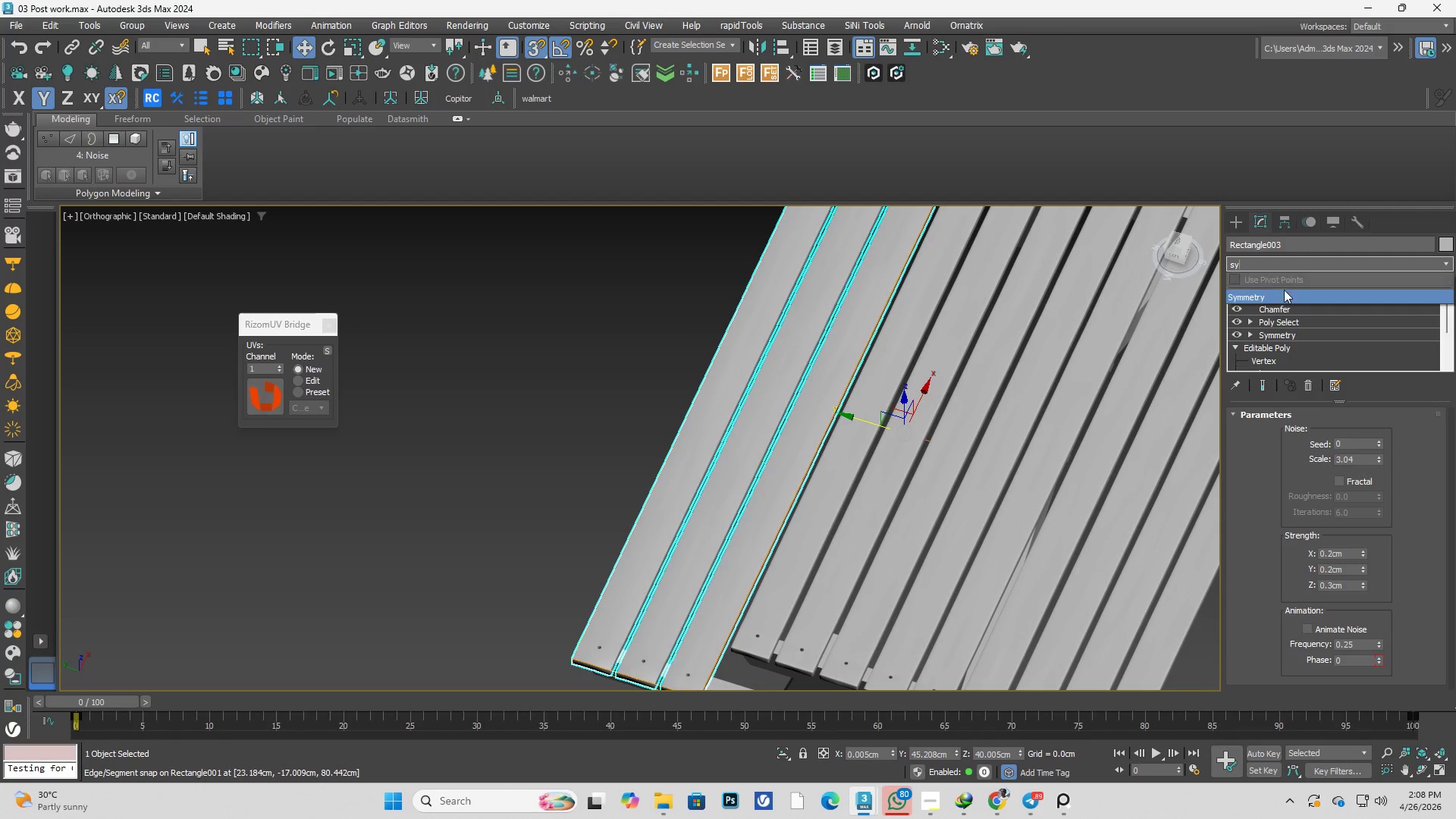 
left_click([1269, 299])
 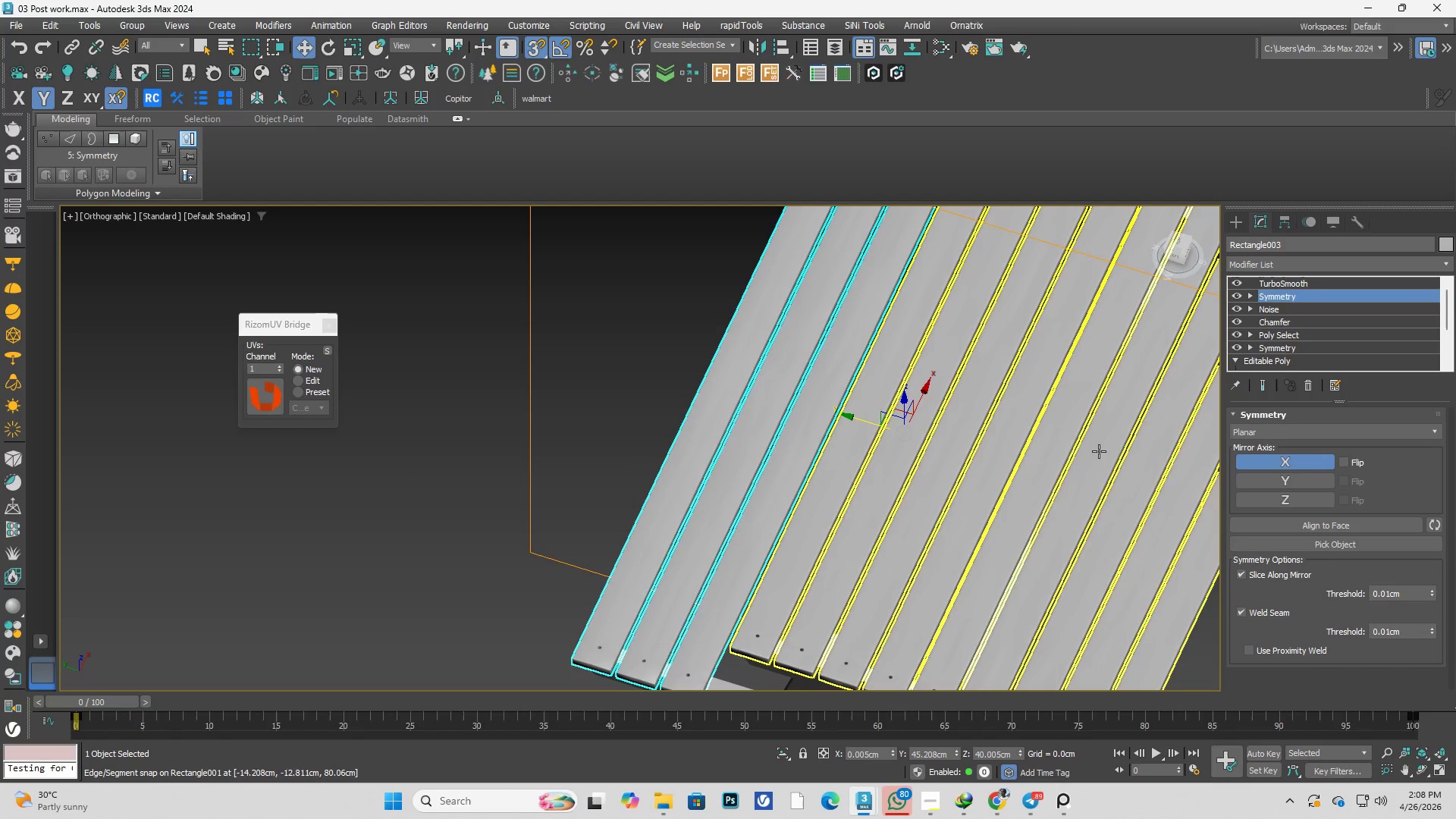 
hold_key(key=AltLeft, duration=0.31)
 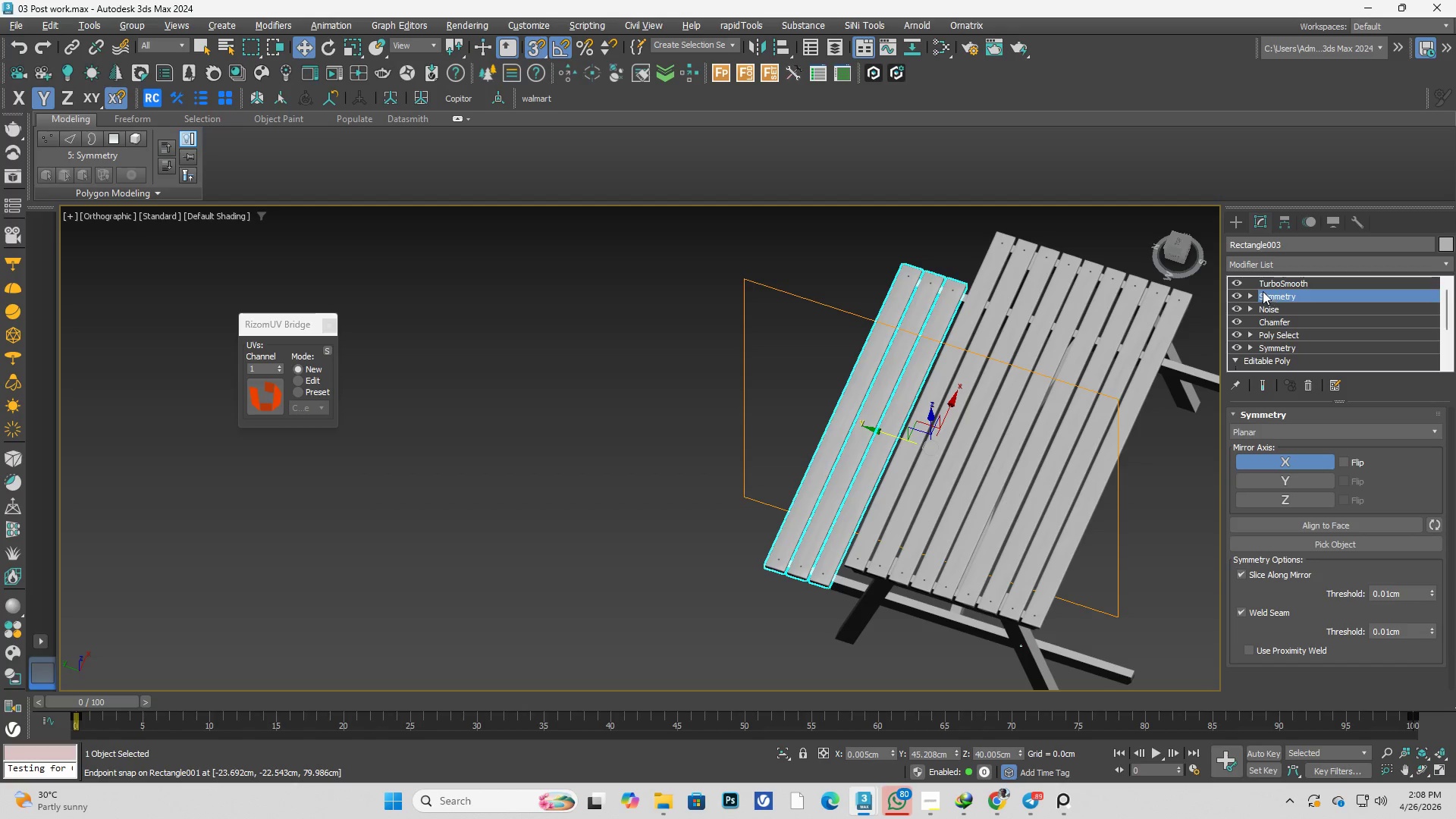 
scroll: coordinate [954, 458], scroll_direction: down, amount: 2.0
 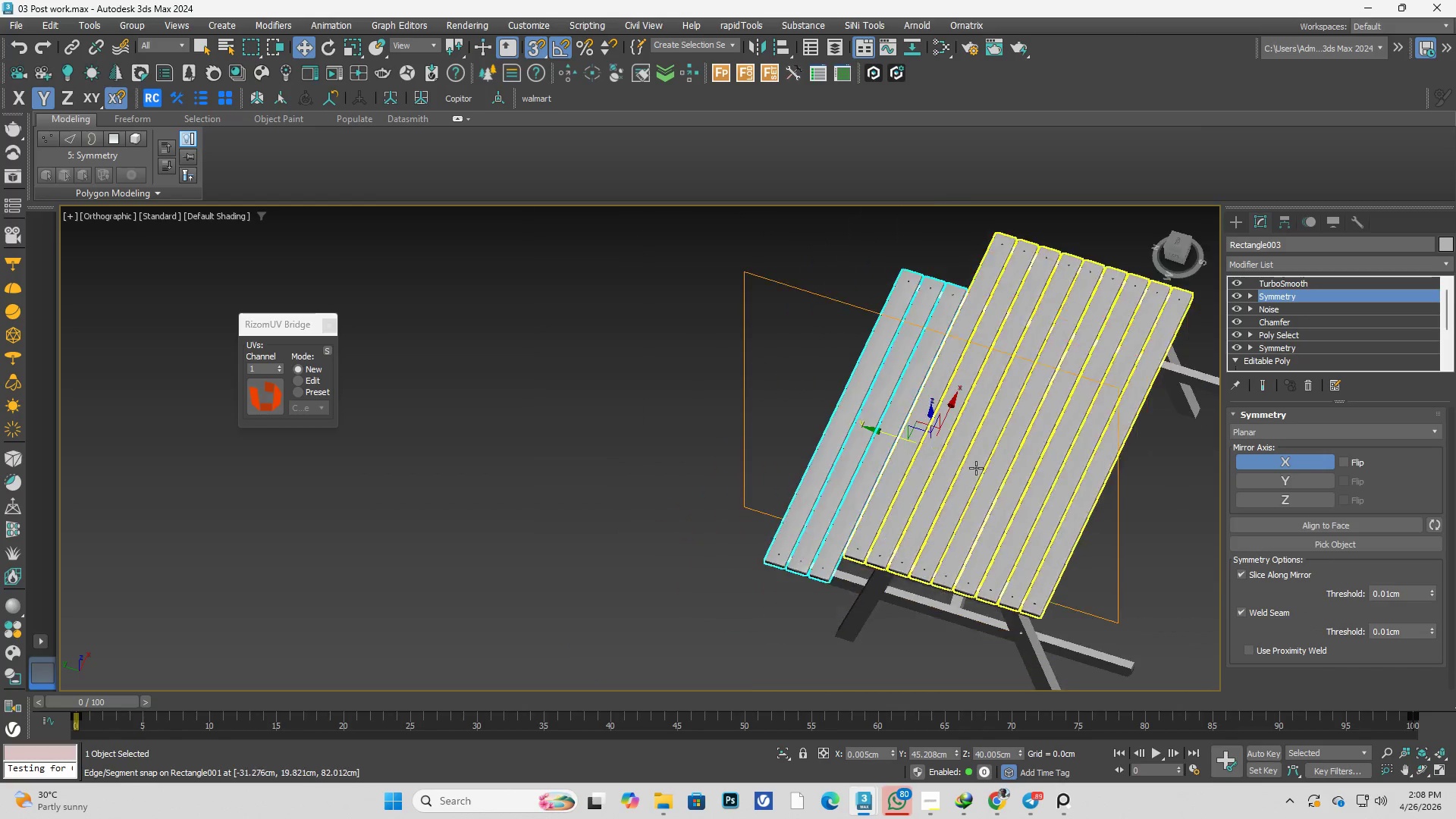 
left_click([1250, 293])
 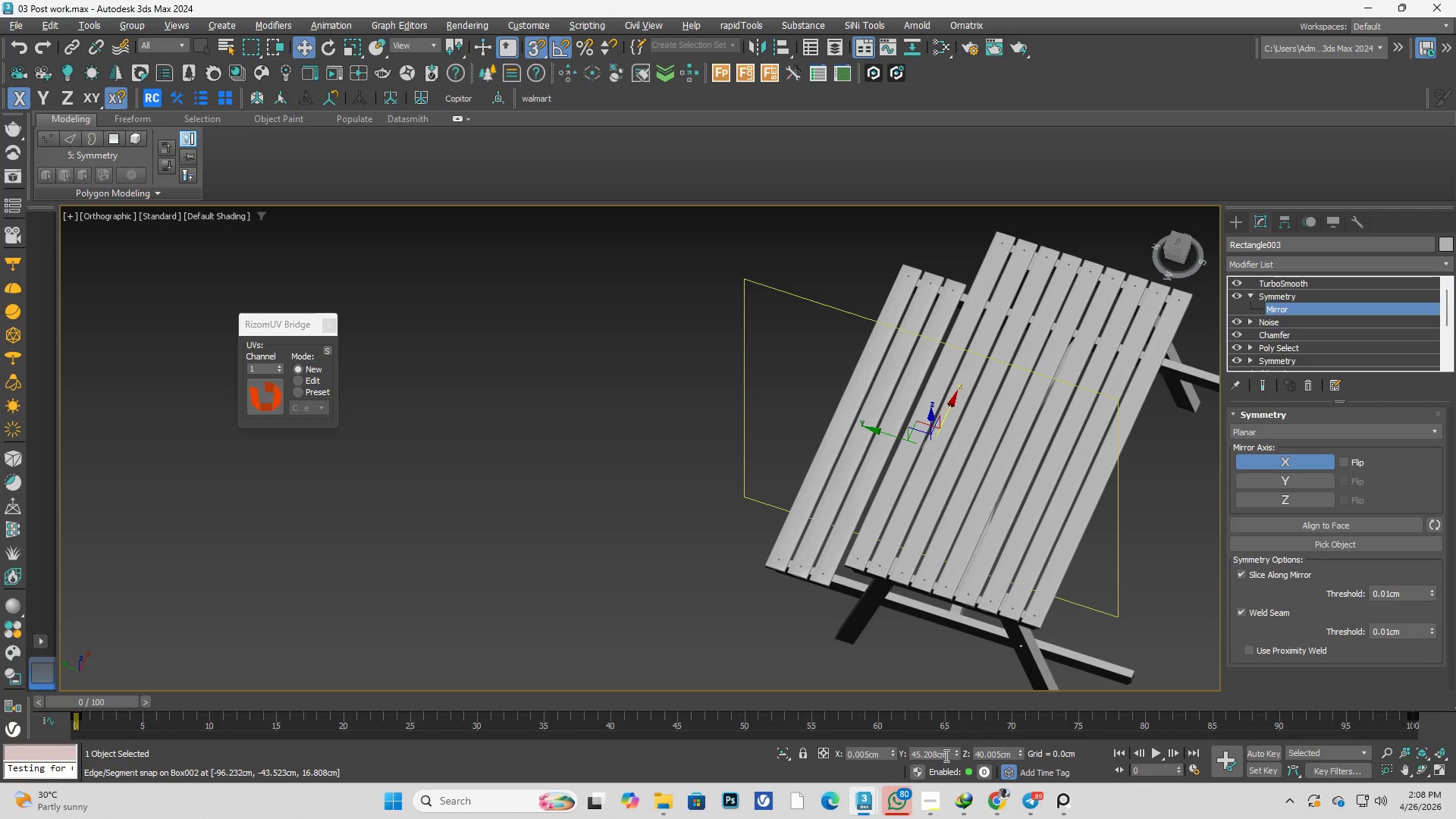 
right_click([959, 757])
 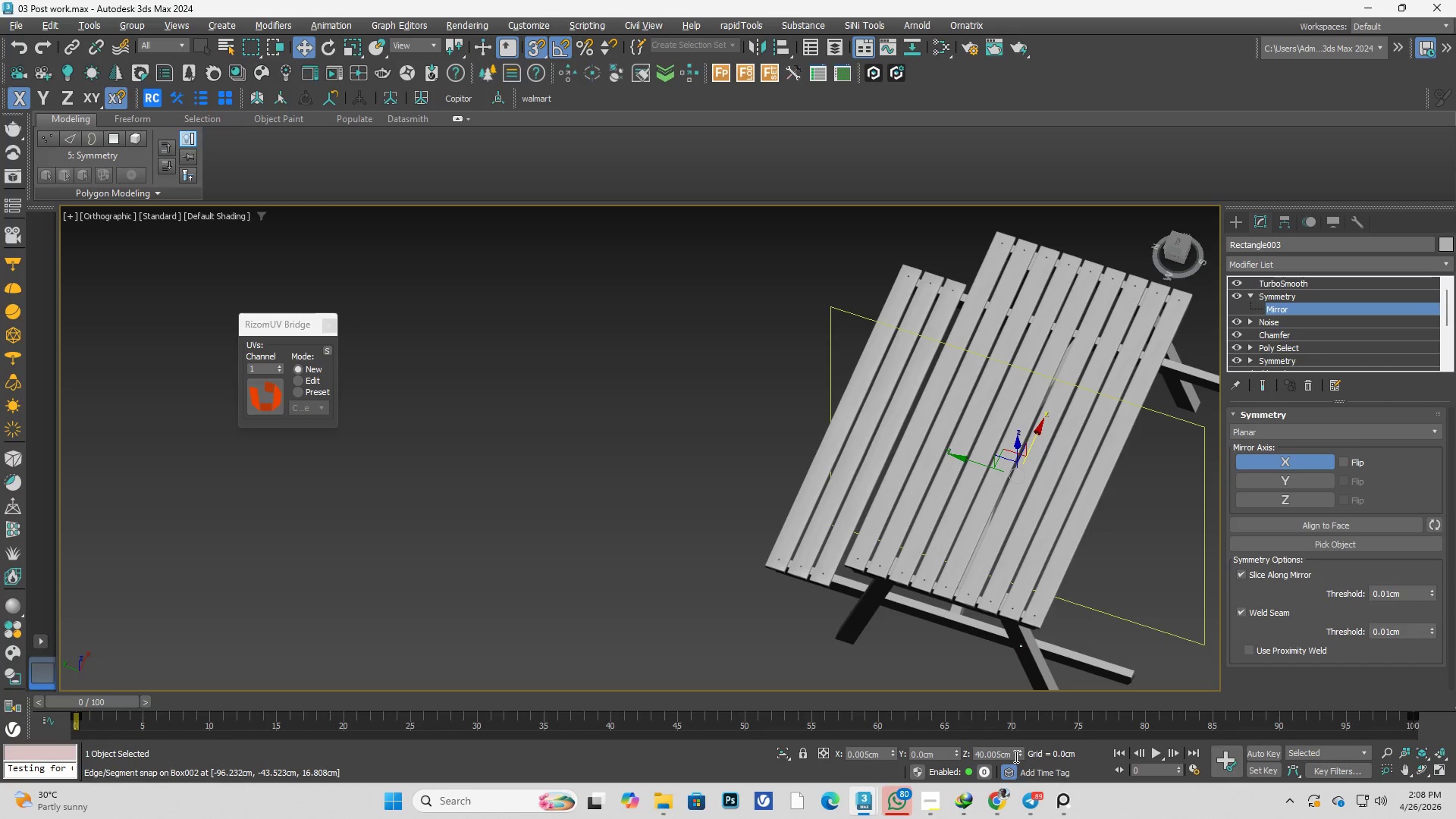 
right_click([1020, 755])
 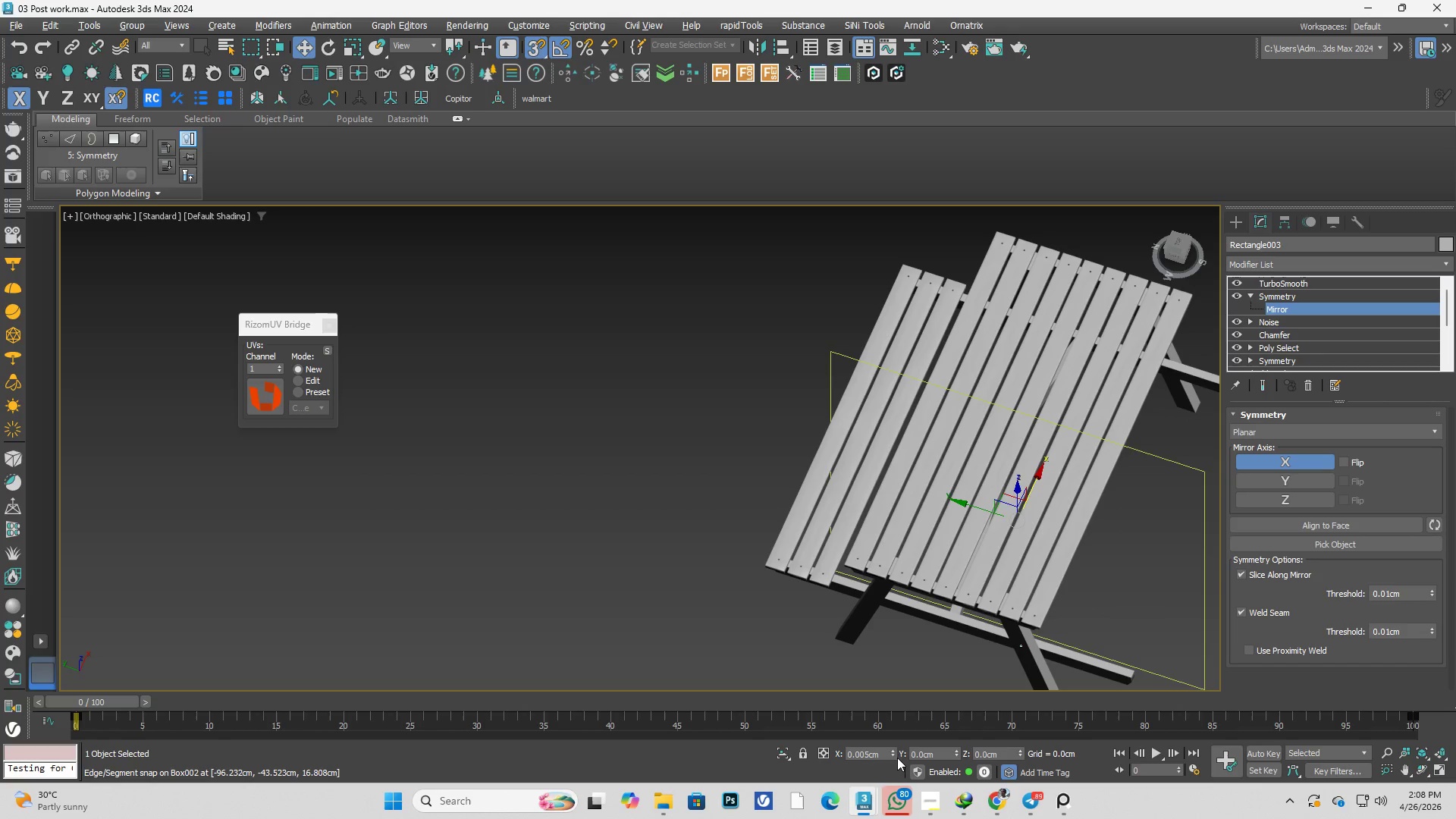 
right_click([894, 755])
 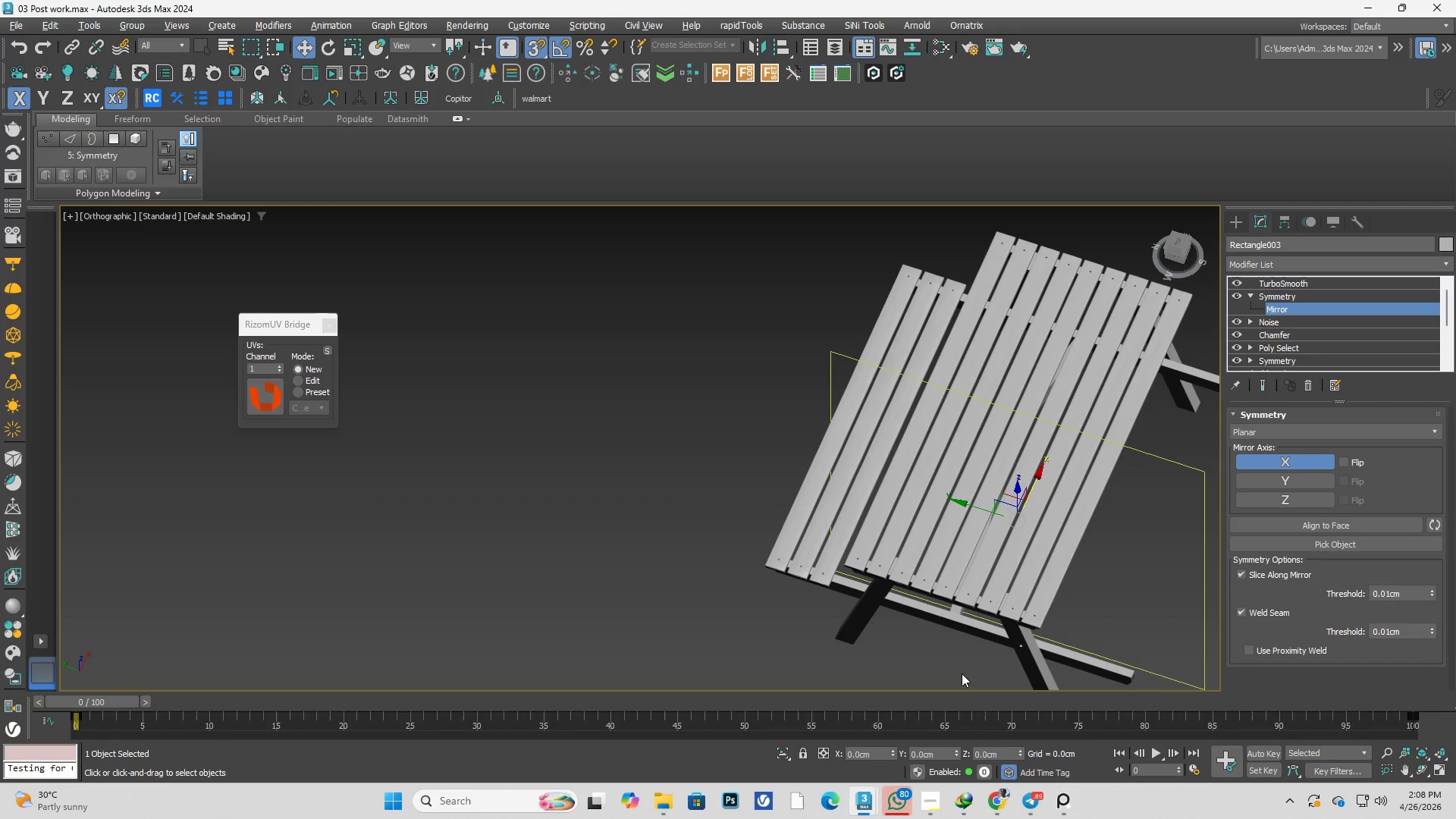 
wait(8.84)
 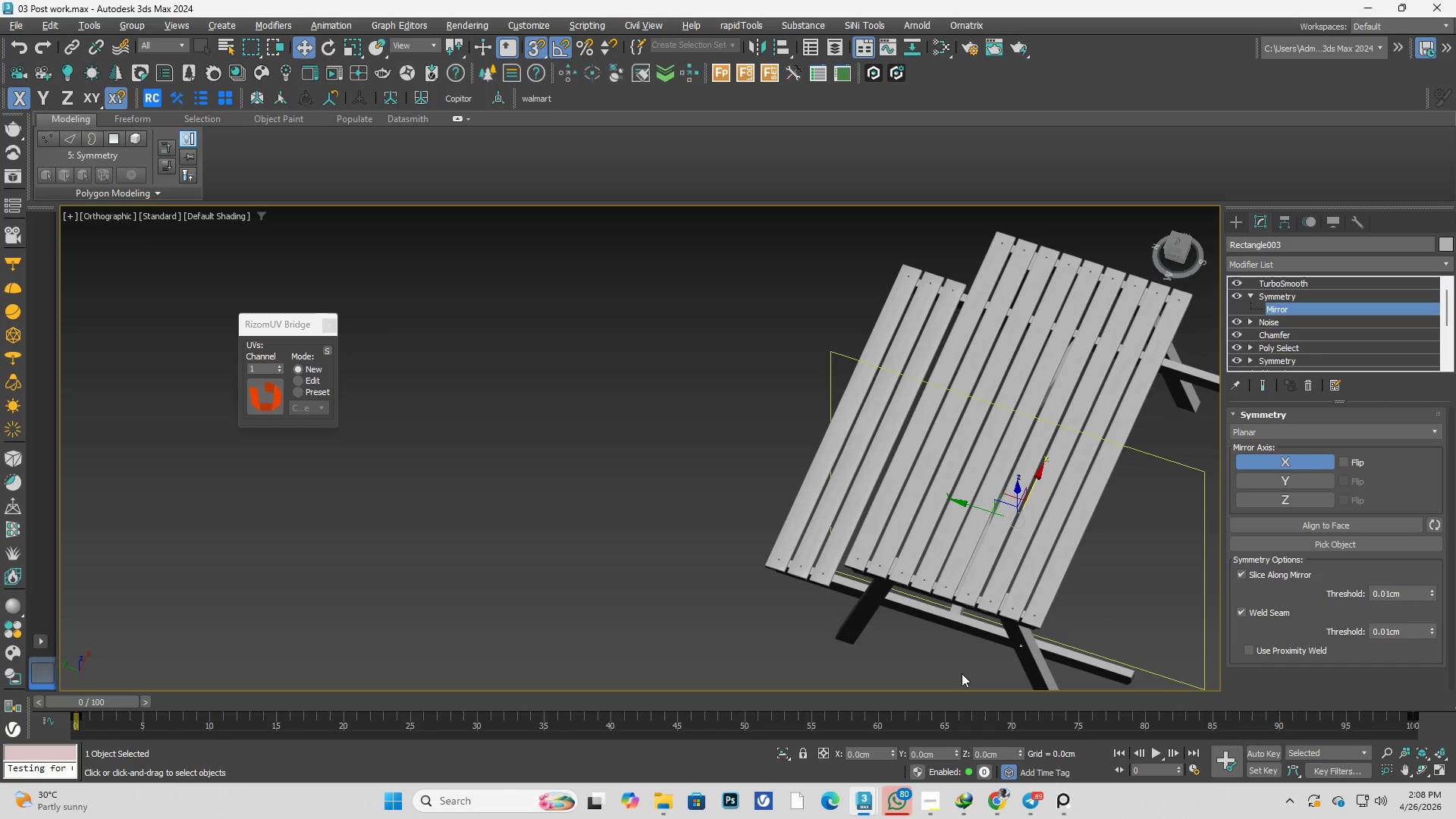 
double_click([1313, 478])
 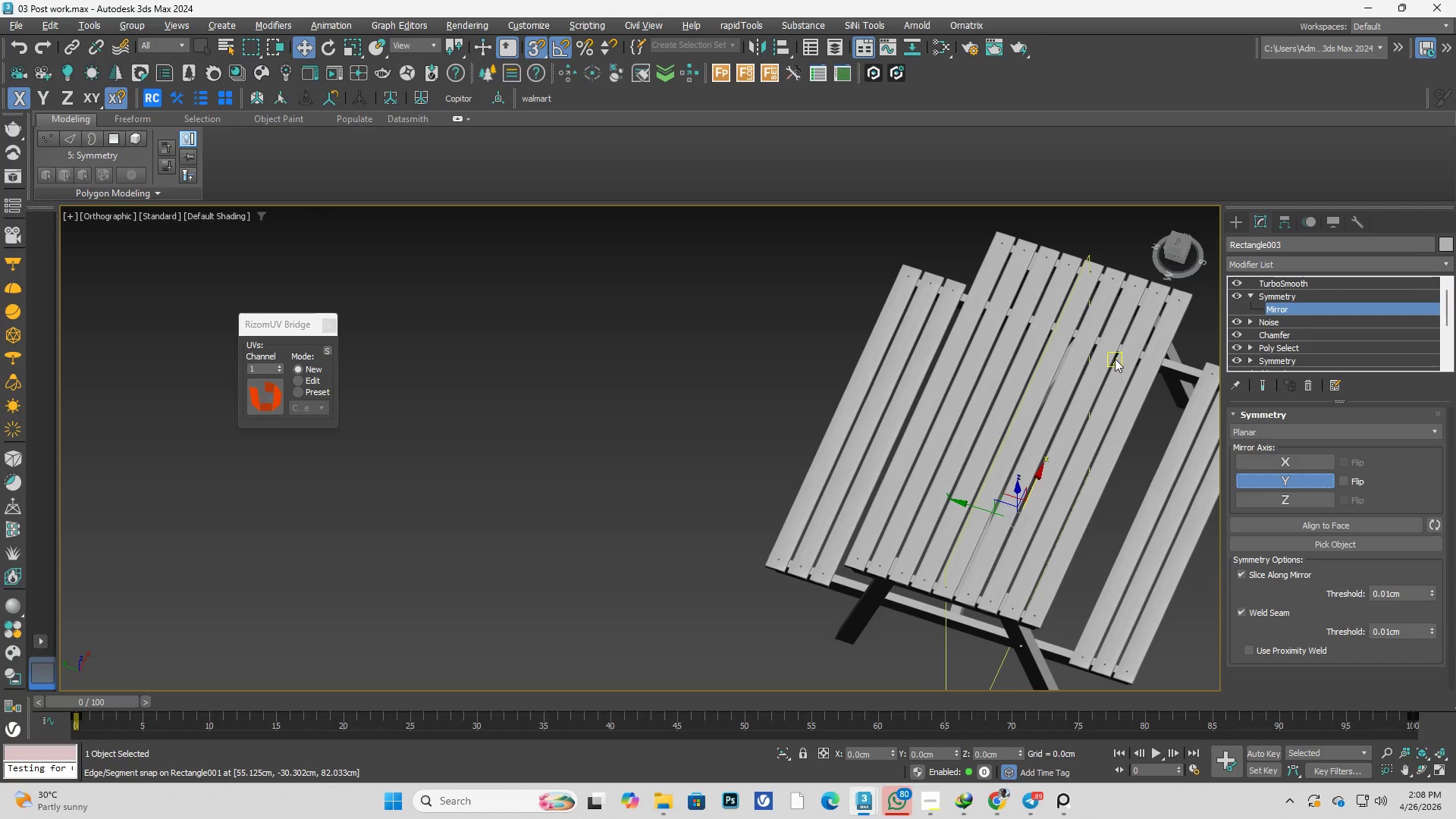 
wait(7.88)
 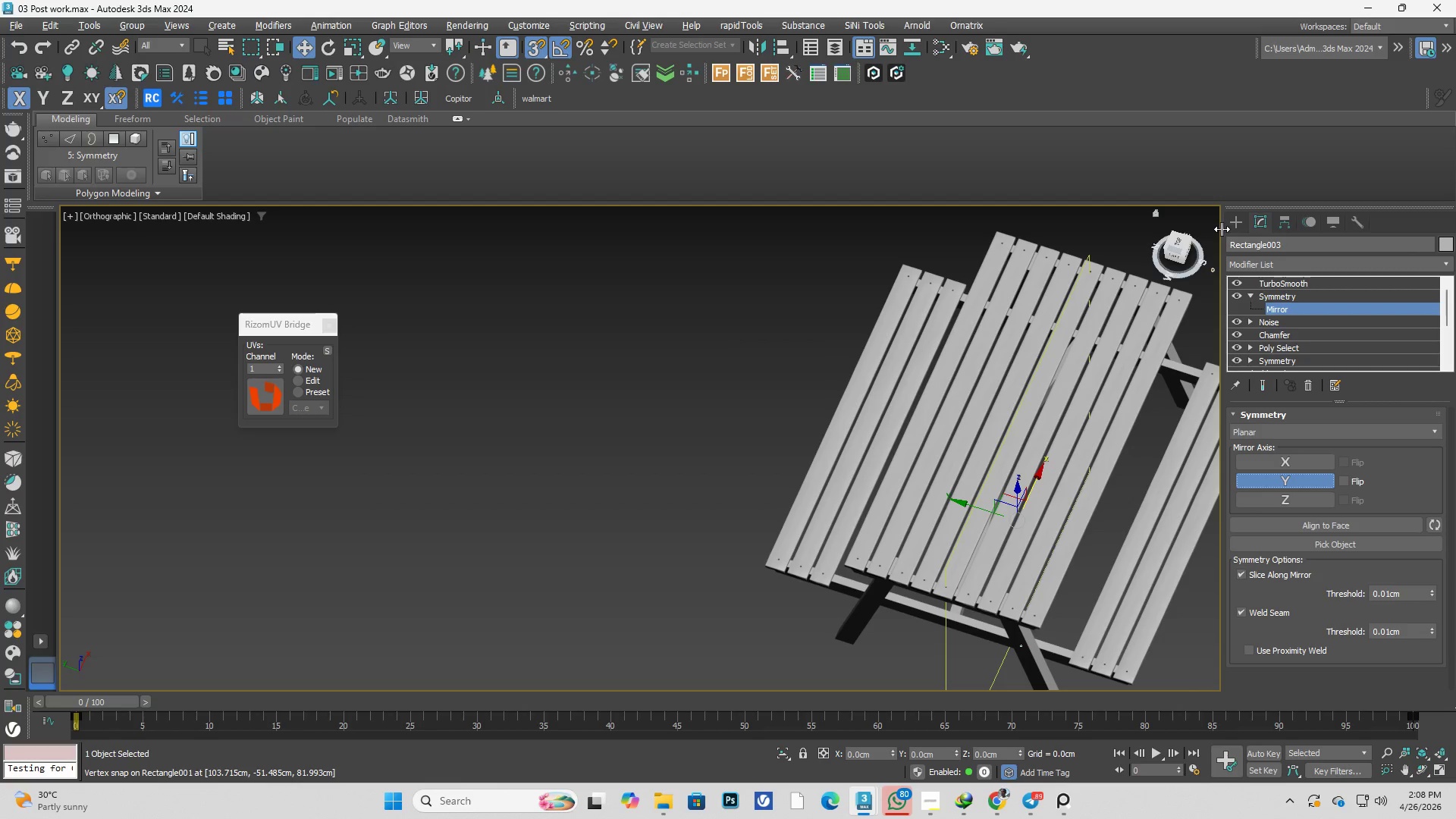 
hold_key(key=AltLeft, duration=0.58)
 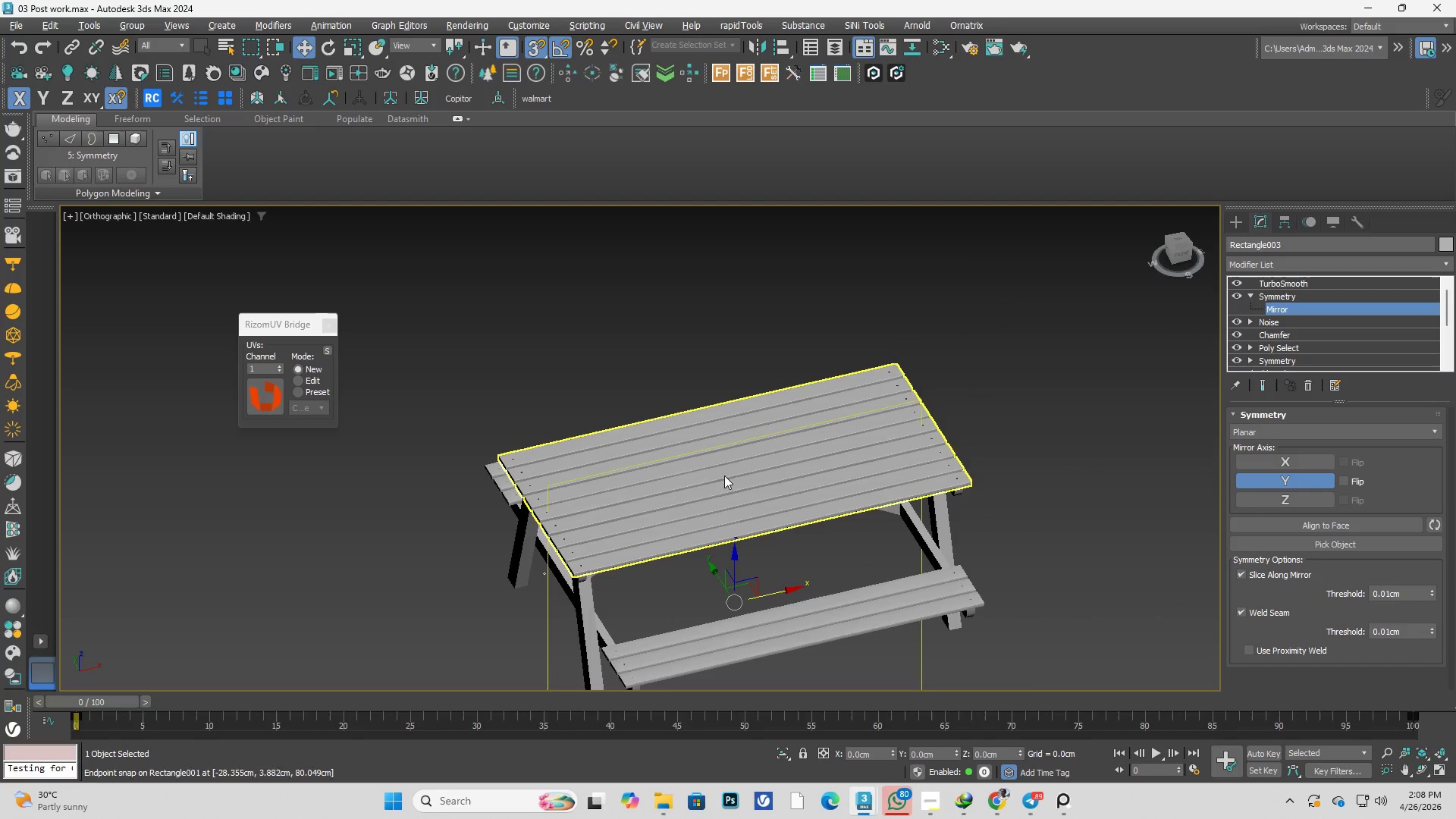 
scroll: coordinate [807, 453], scroll_direction: up, amount: 2.0
 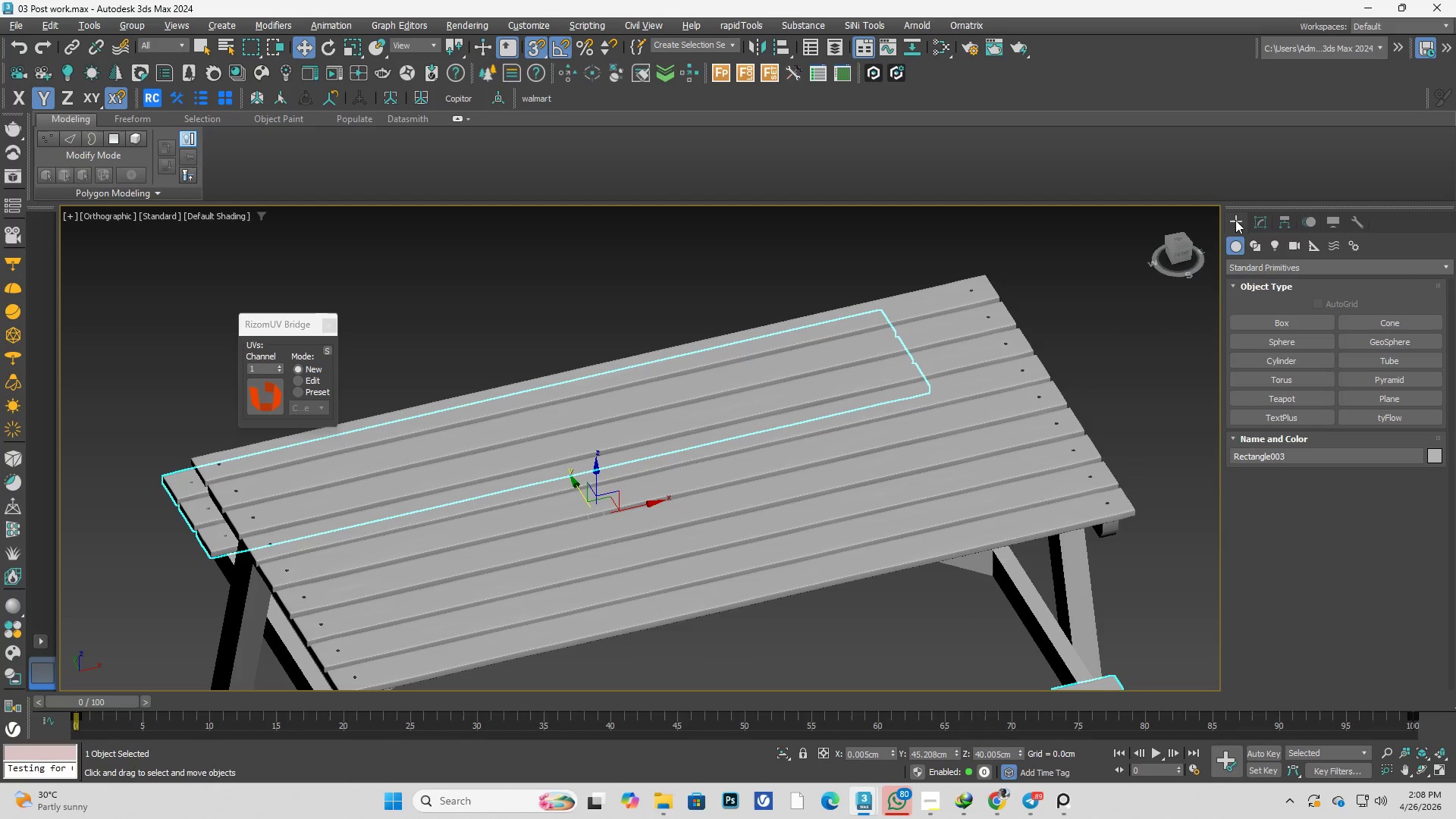 
double_click([1138, 347])
 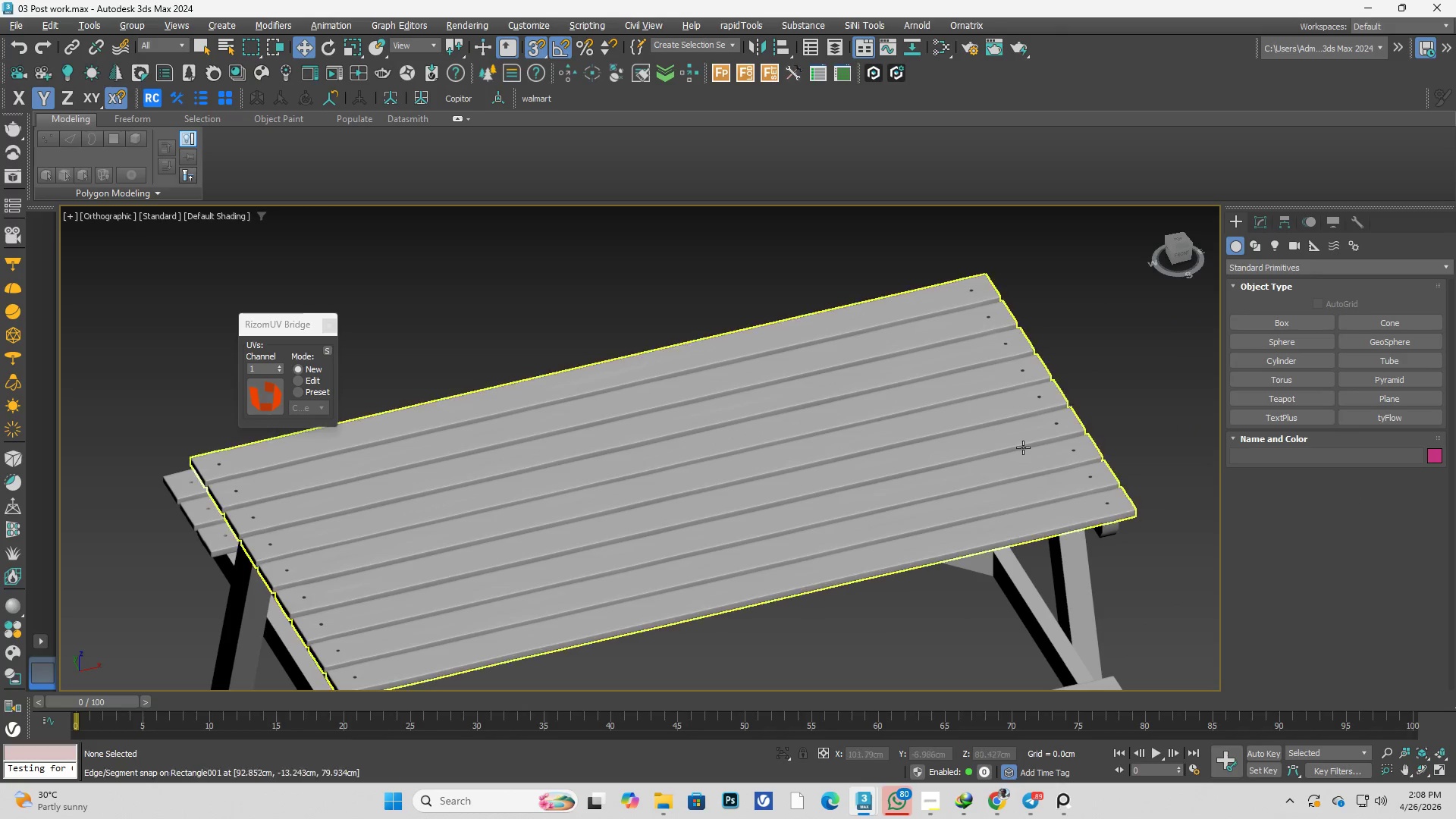 
triple_click([1023, 447])
 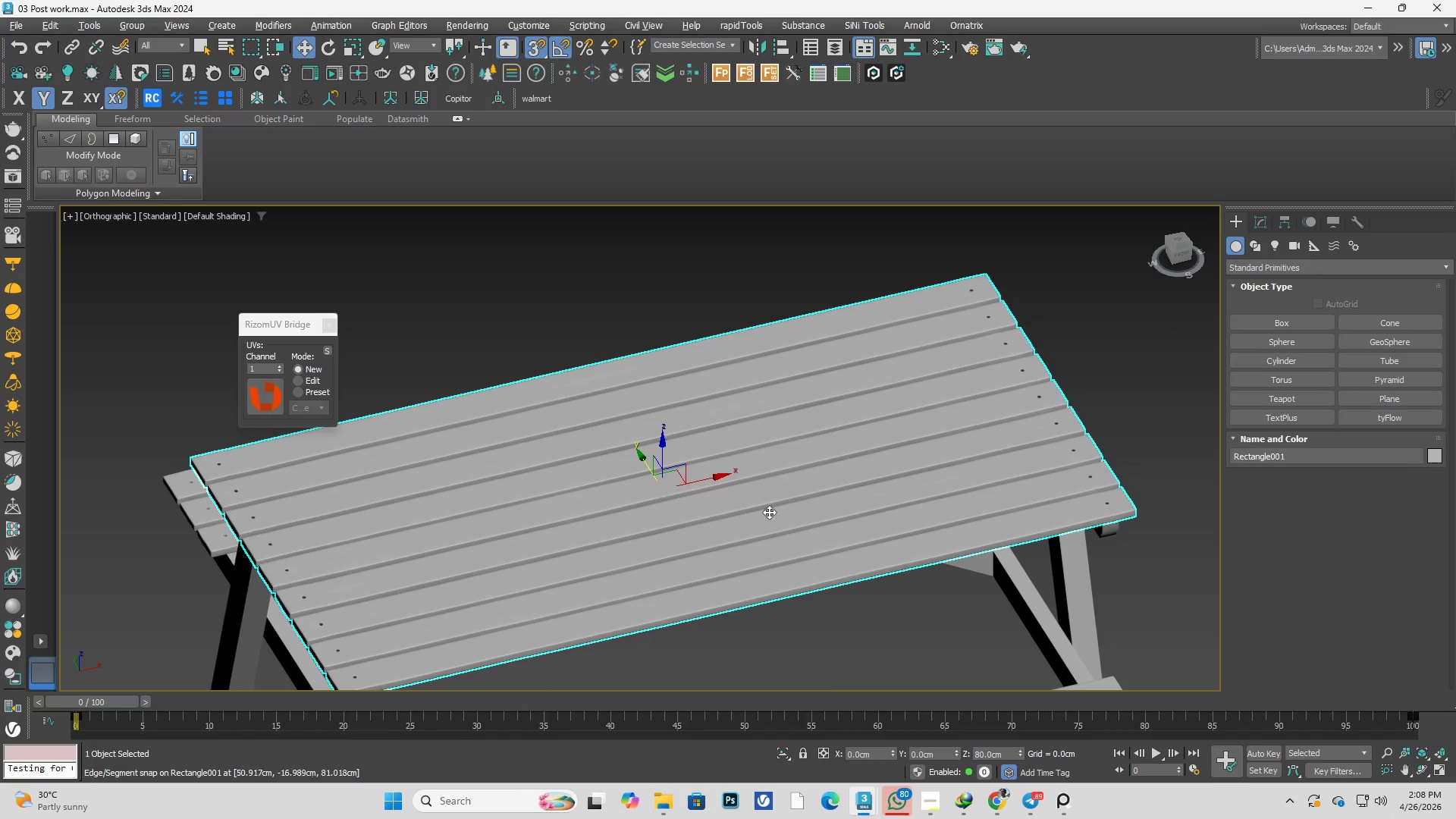 
hold_key(key=AltLeft, duration=0.39)
 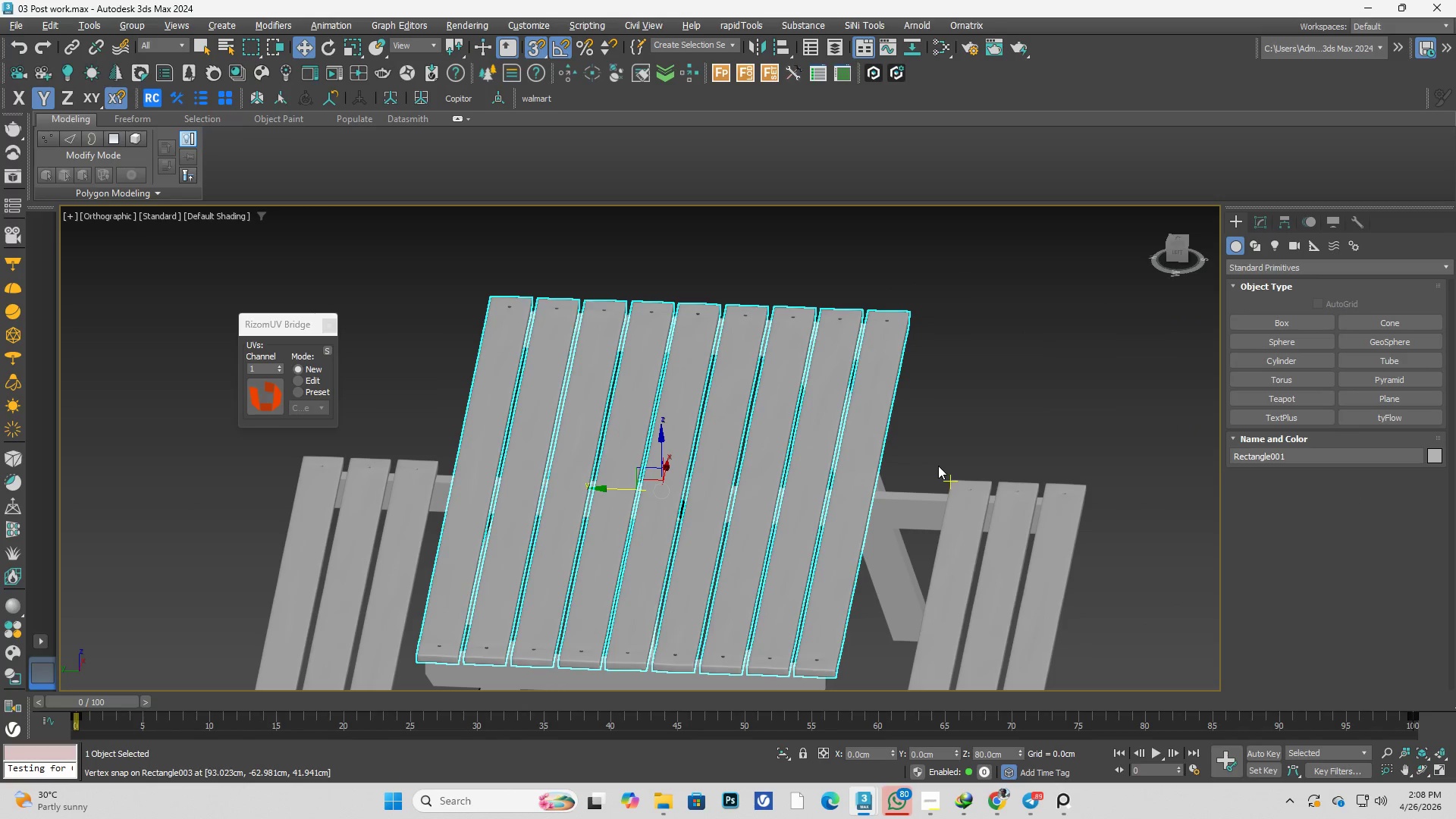 
hold_key(key=AltLeft, duration=0.52)
 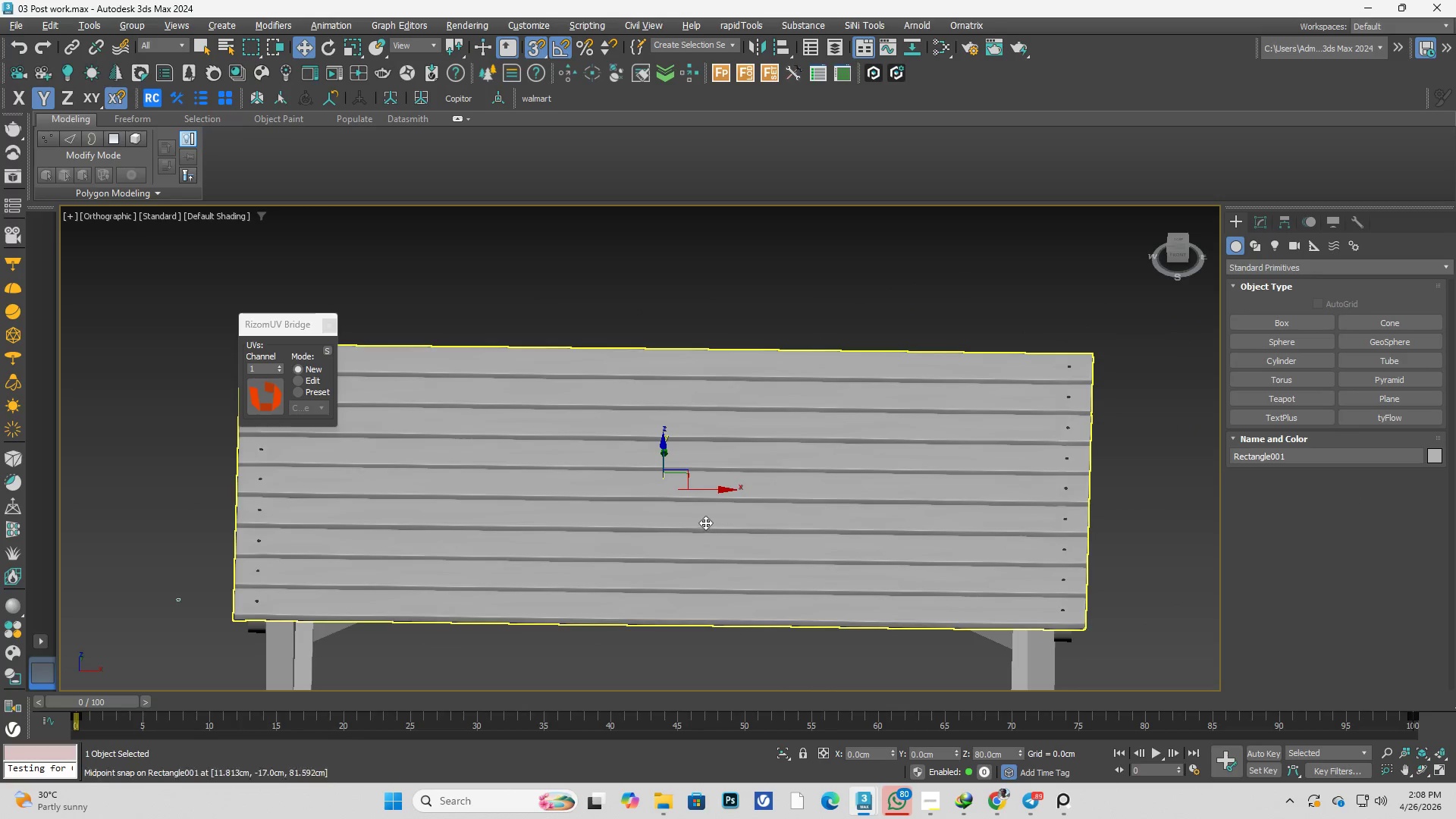 
hold_key(key=AltLeft, duration=0.31)
 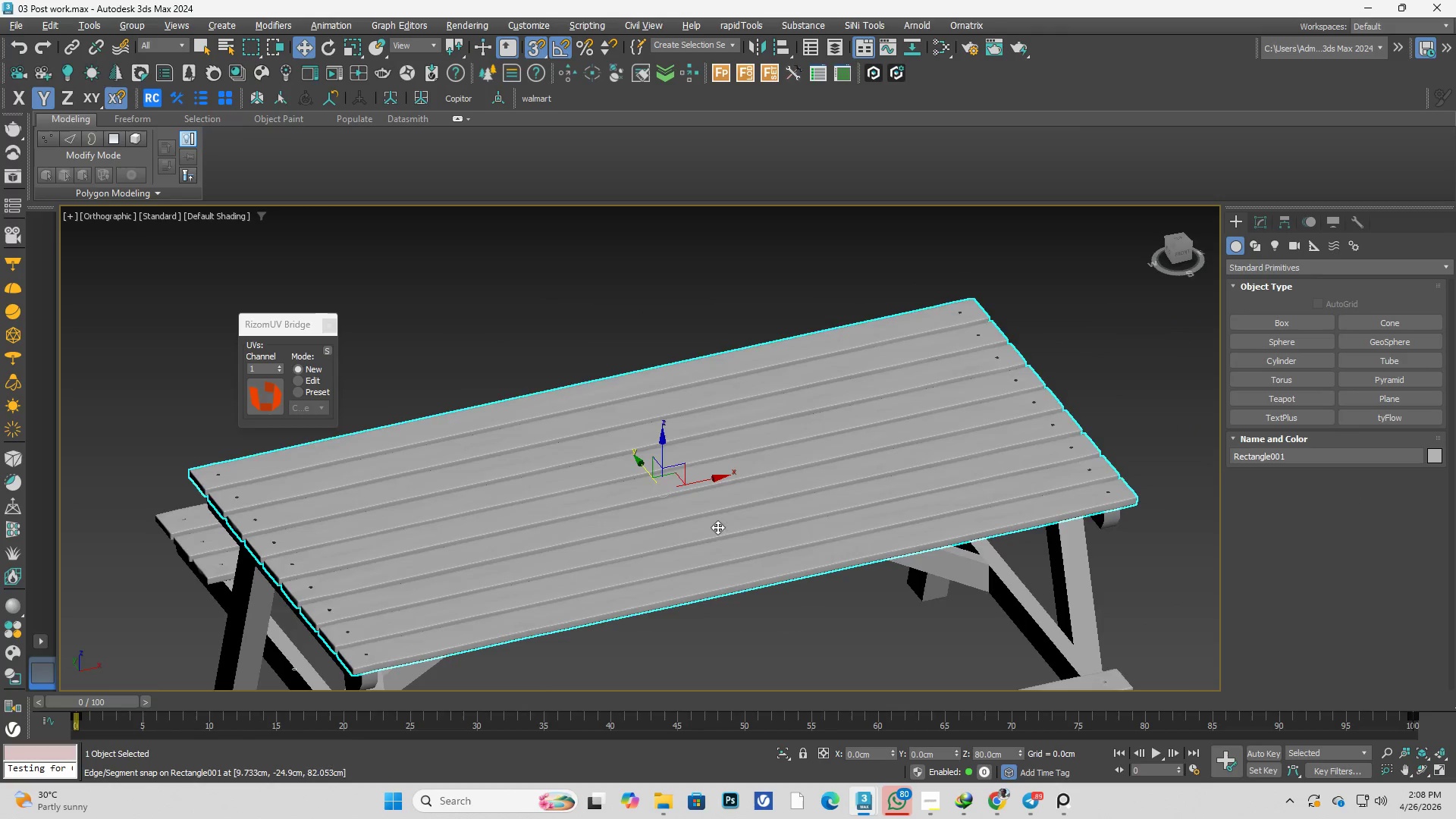 
hold_key(key=AltLeft, duration=0.33)
 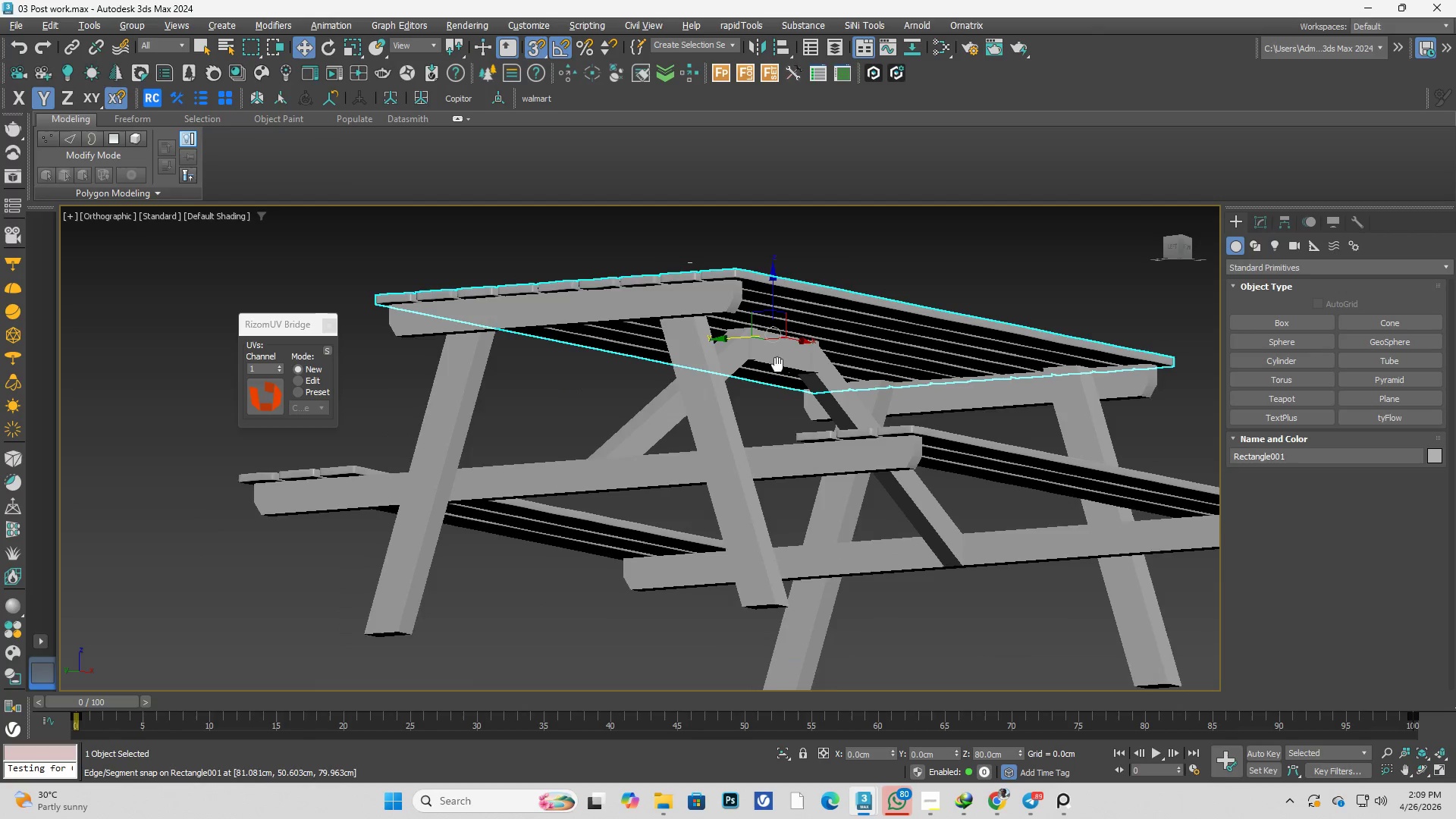 
hold_key(key=AltLeft, duration=0.41)
 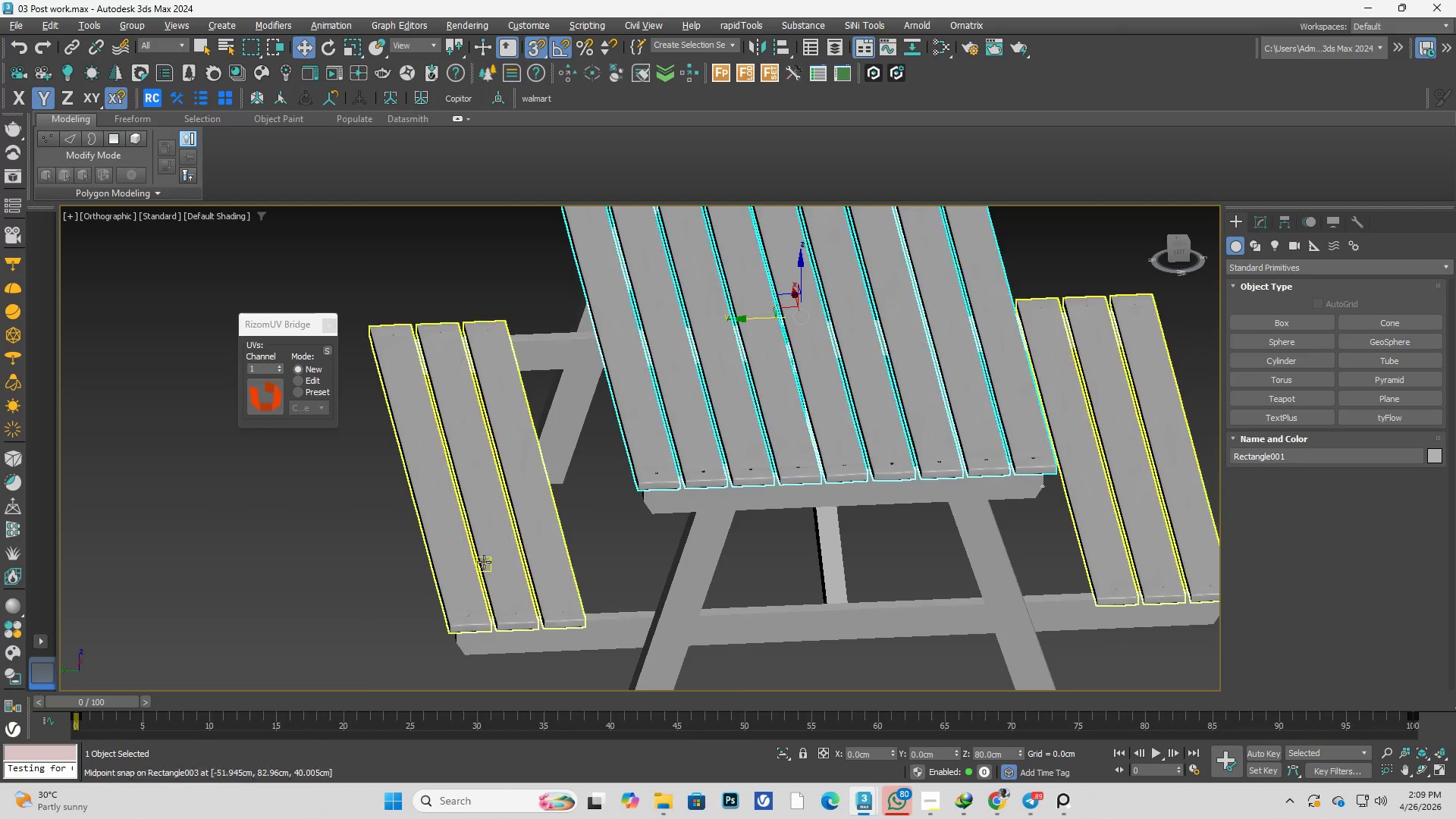 
left_click([494, 548])
 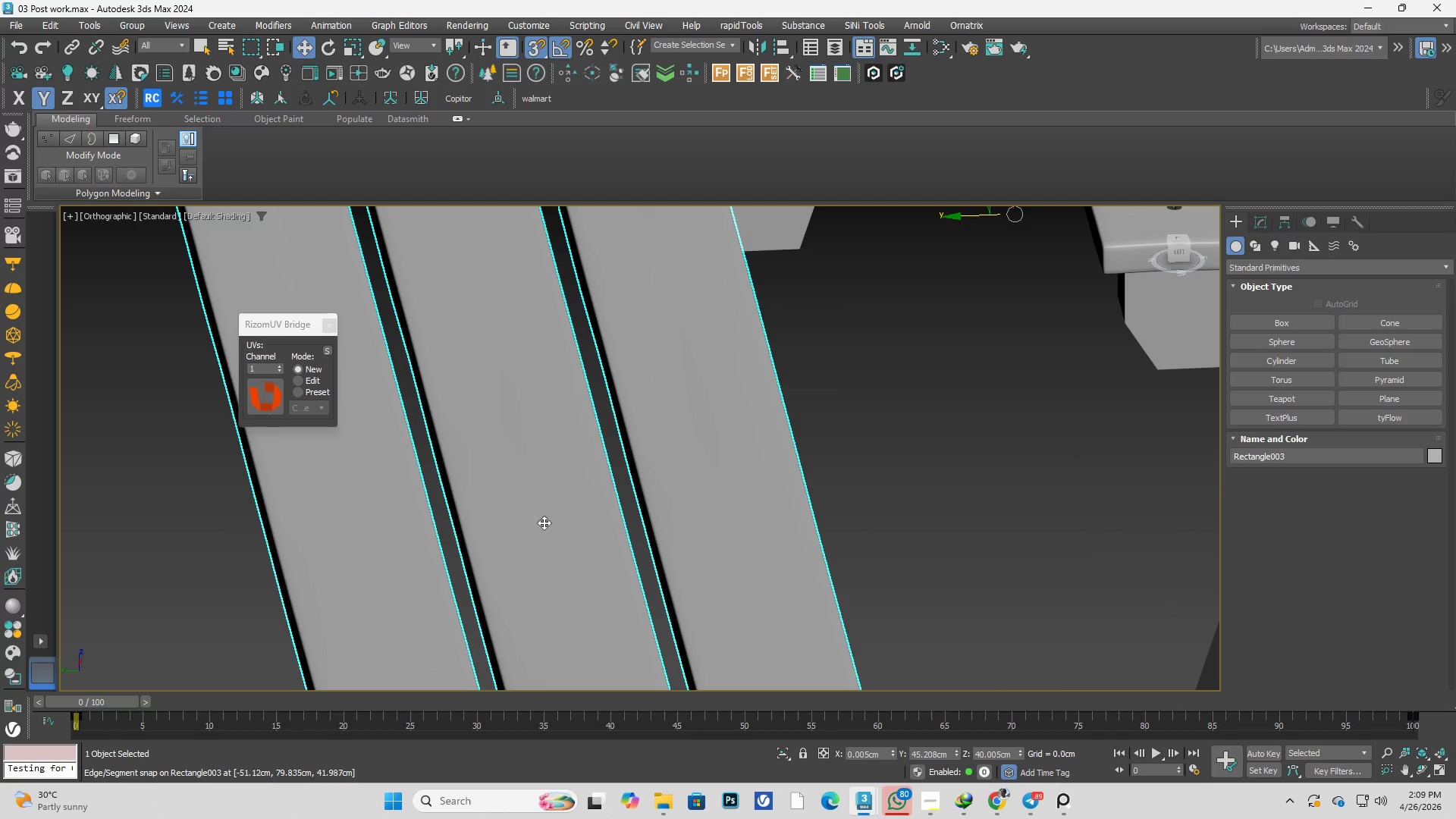 
scroll: coordinate [484, 562], scroll_direction: up, amount: 4.0
 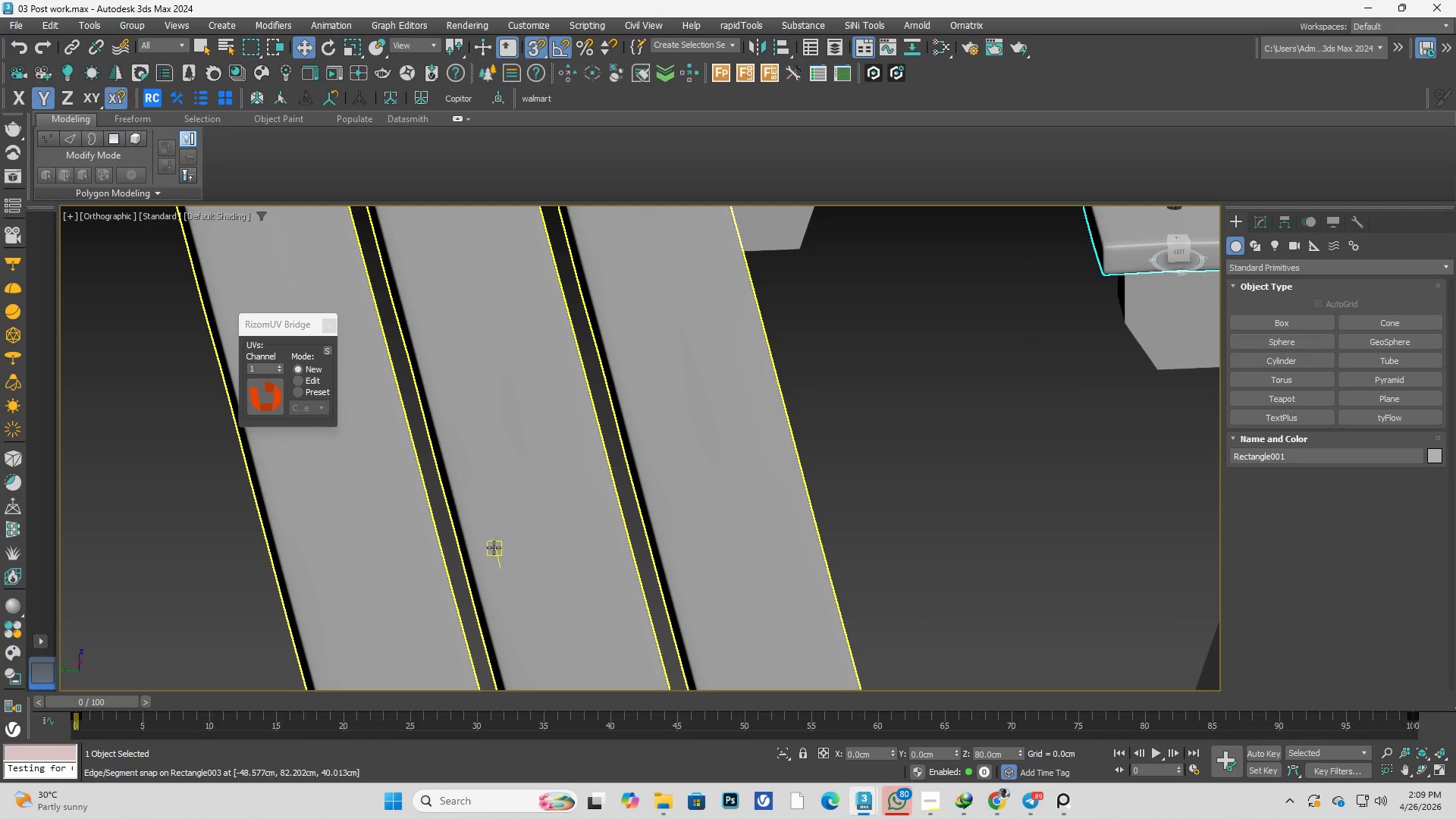 
hold_key(key=AltLeft, duration=1.28)
scroll: coordinate [637, 498], scroll_direction: down, amount: 4.0
 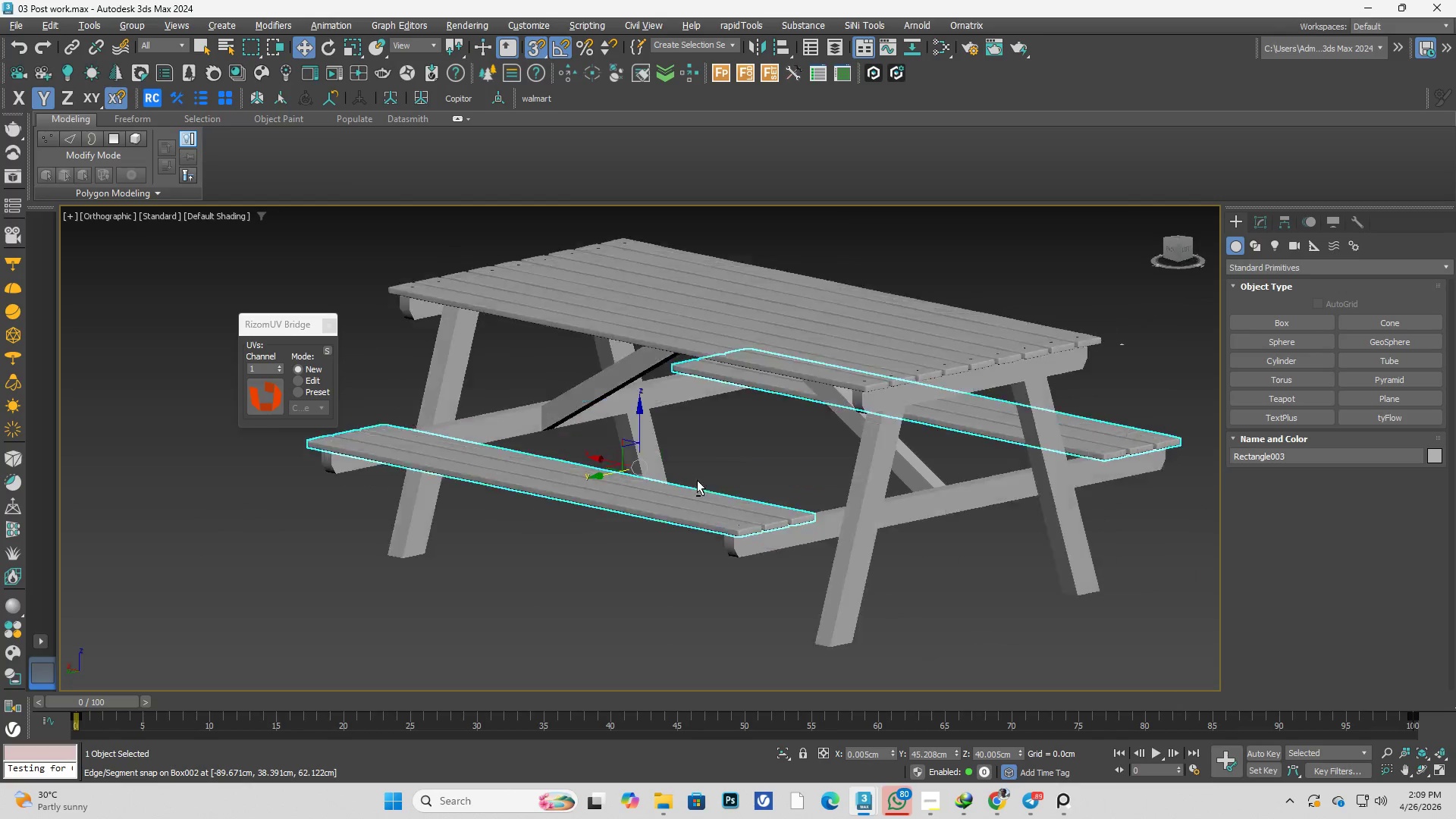 
key(Control+S)
 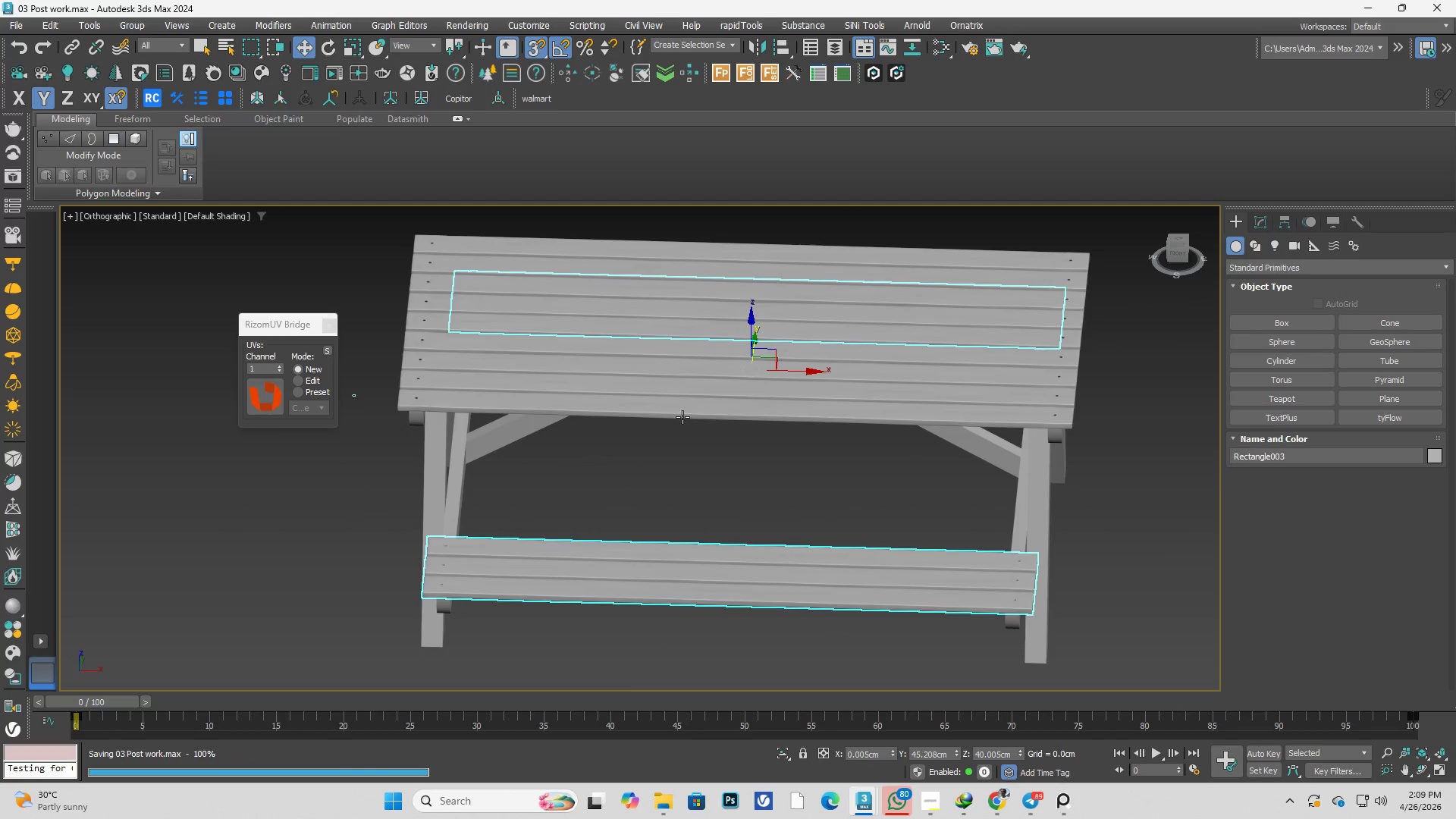 
key(S)
 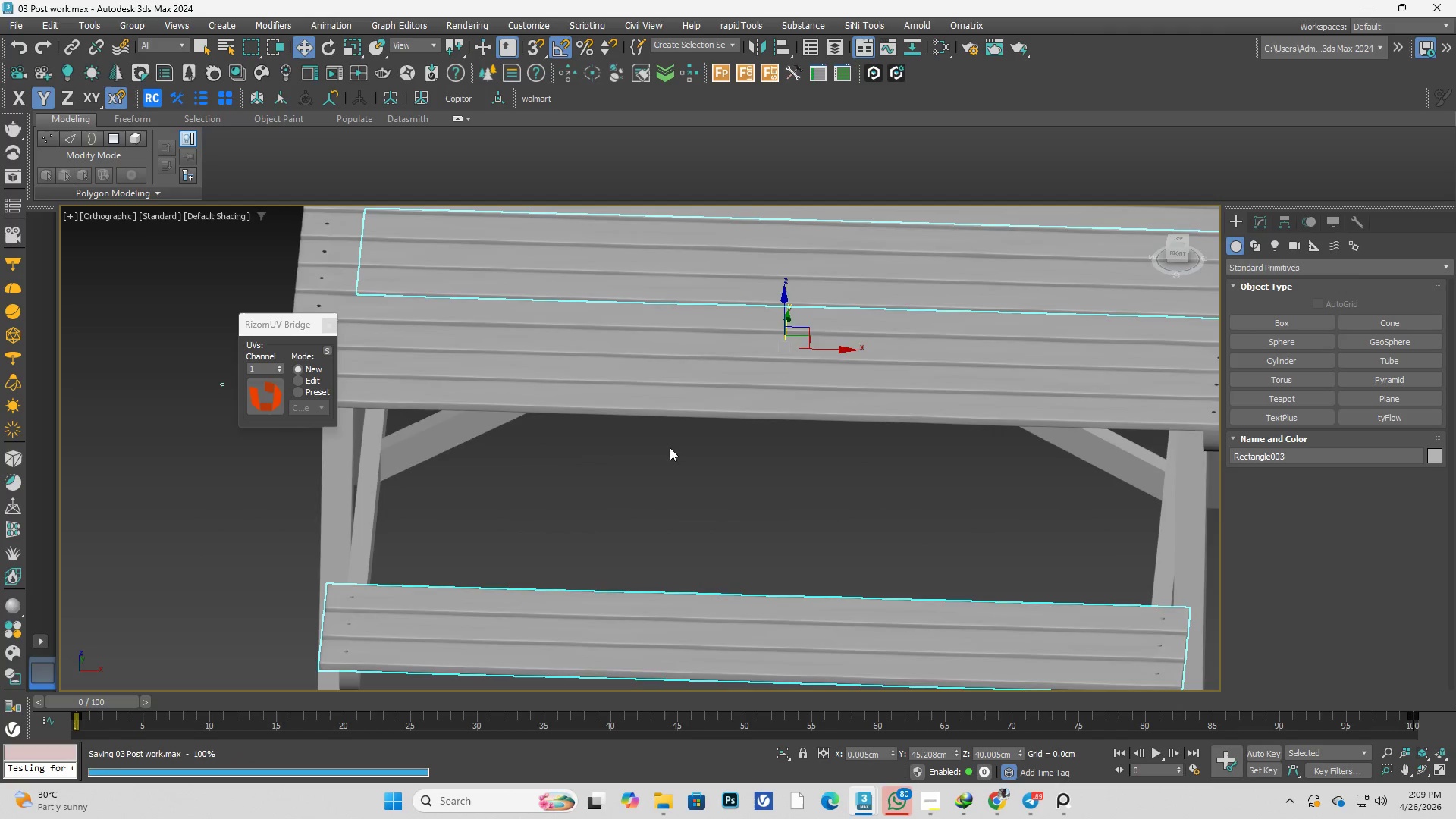 
scroll: coordinate [672, 422], scroll_direction: up, amount: 1.0
 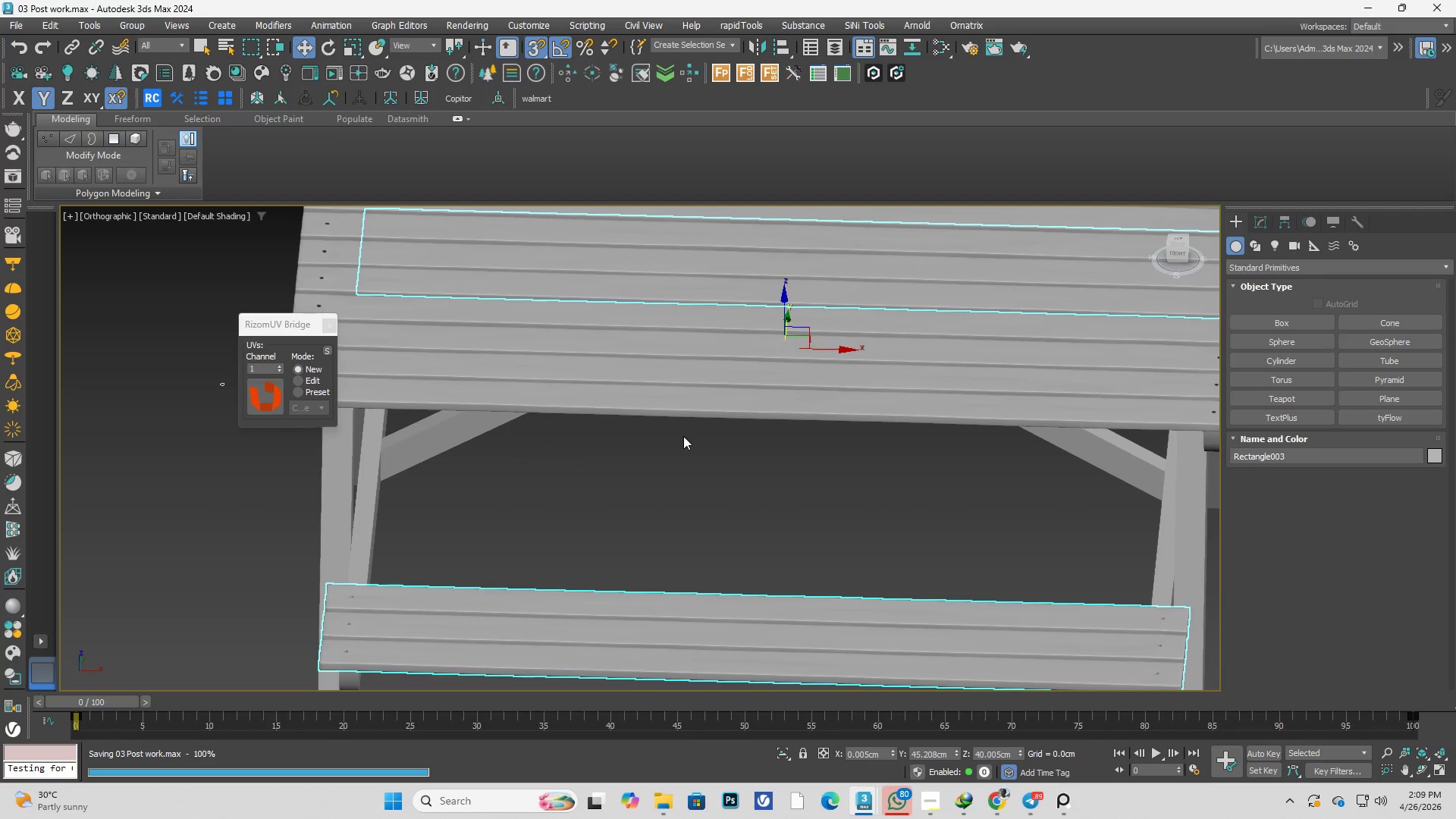 
hold_key(key=AltLeft, duration=0.45)
 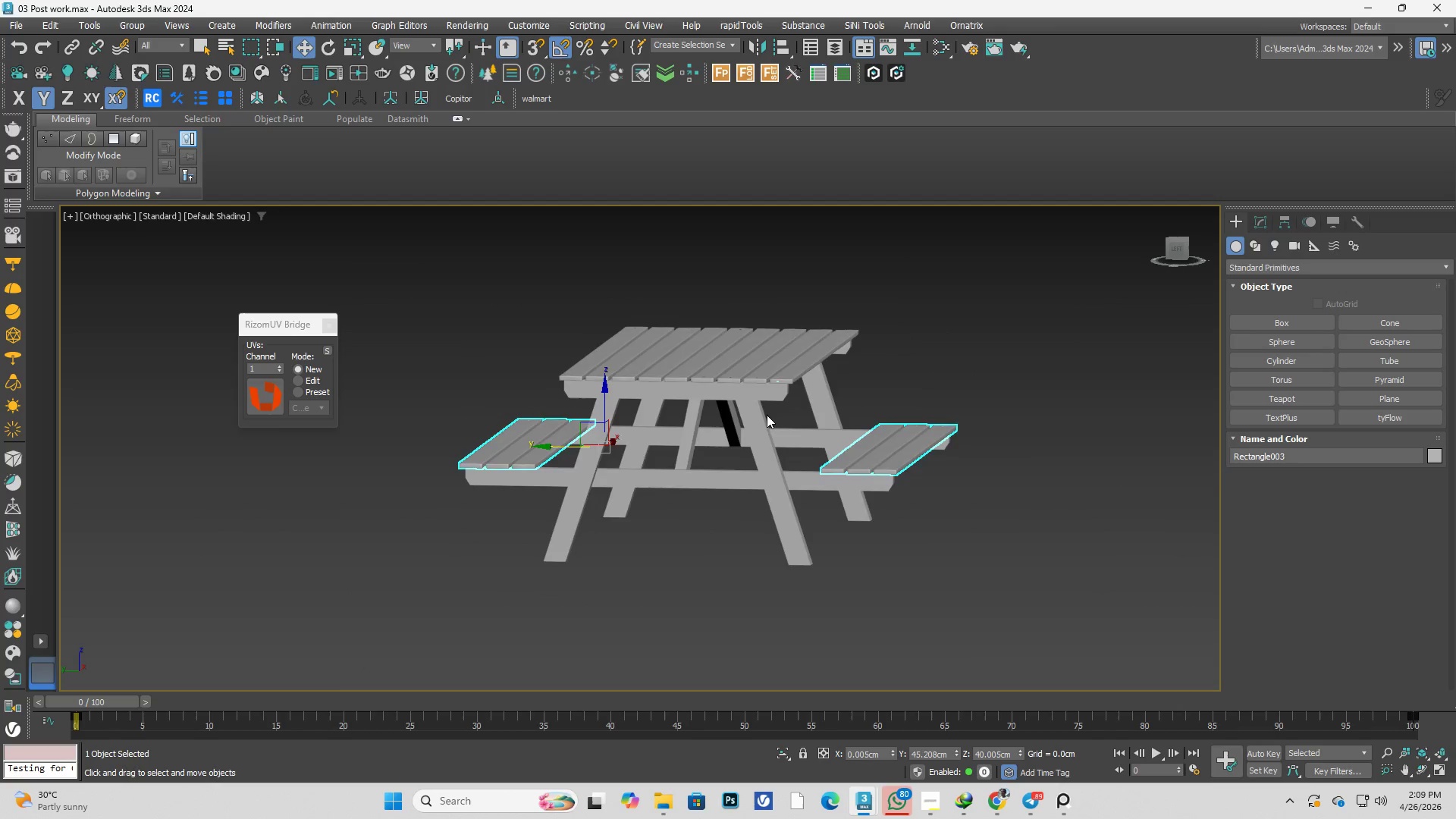 
scroll: coordinate [639, 441], scroll_direction: down, amount: 2.0
 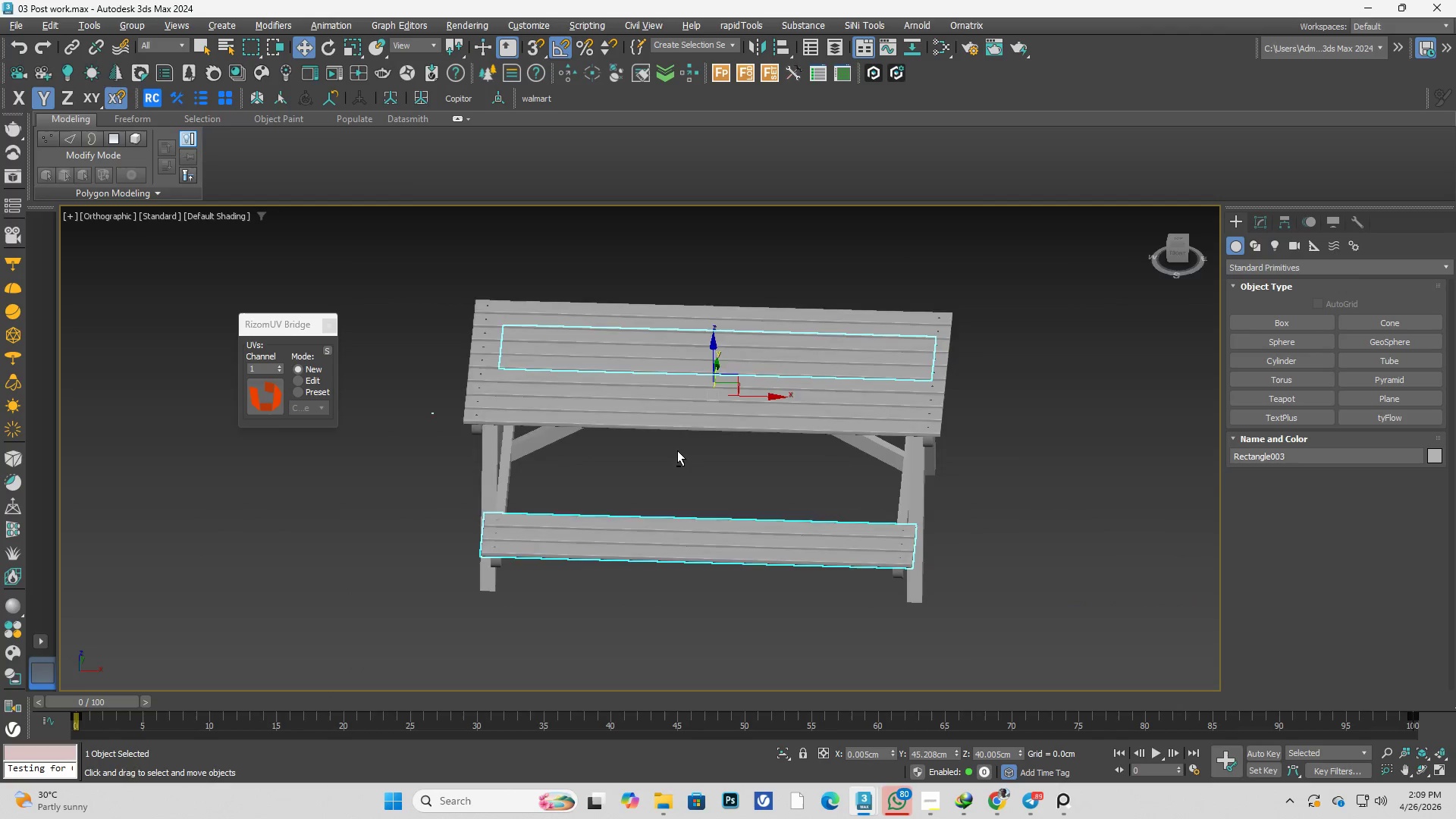 
key(Alt+AltLeft)
 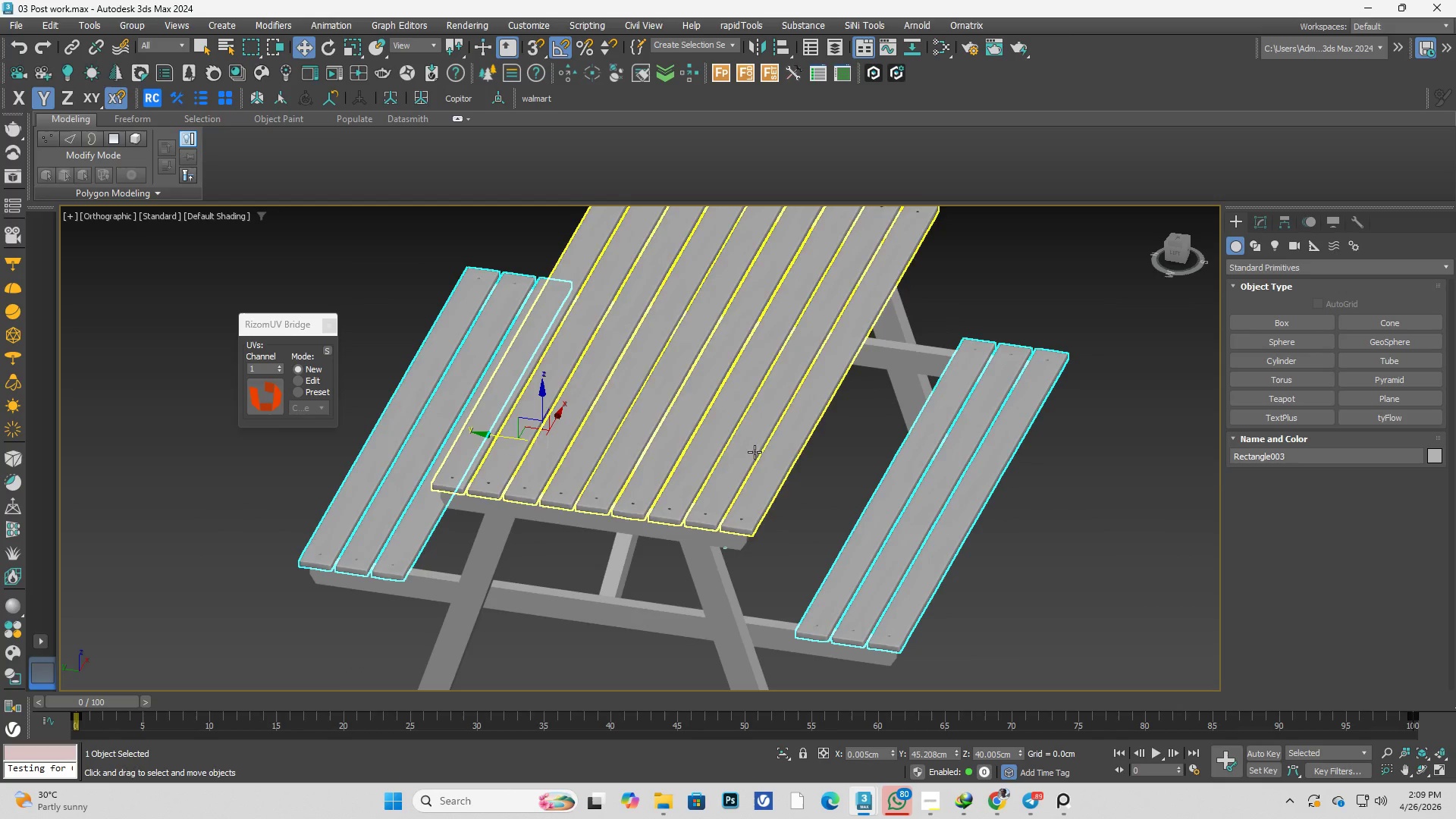 
scroll: coordinate [767, 415], scroll_direction: up, amount: 1.0
 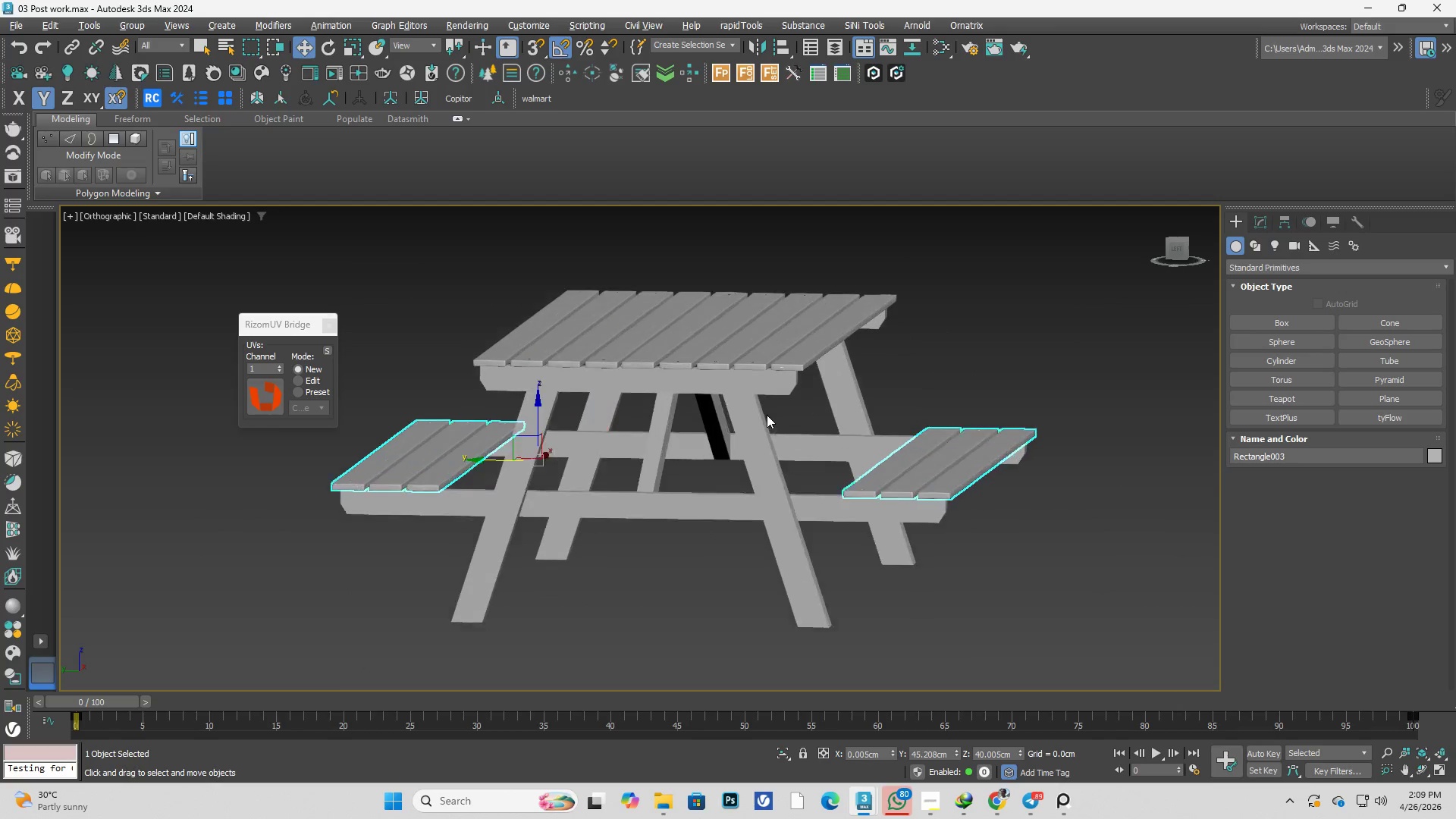 
hold_key(key=AltLeft, duration=0.47)
 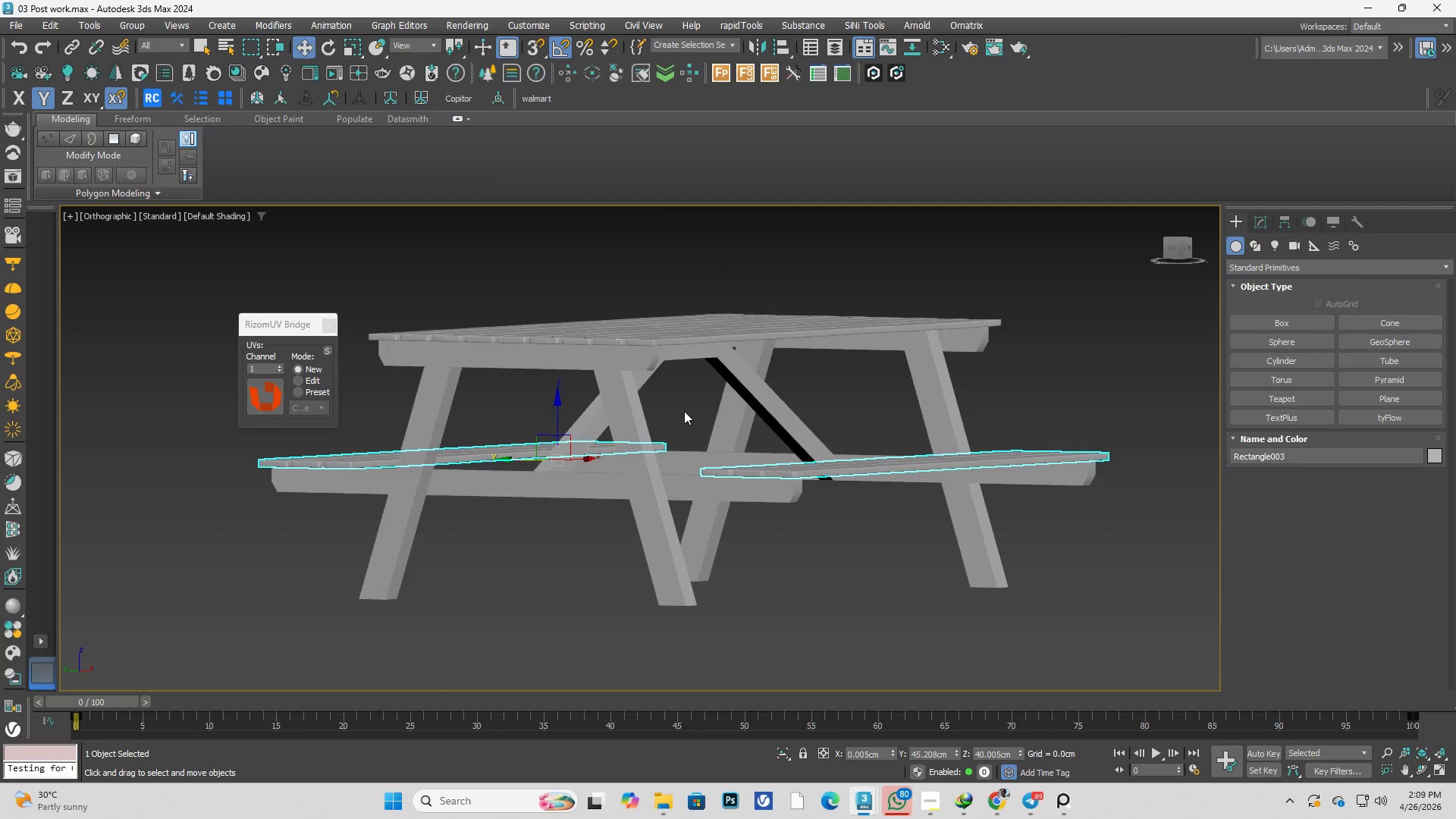 
hold_key(key=AltLeft, duration=0.36)
 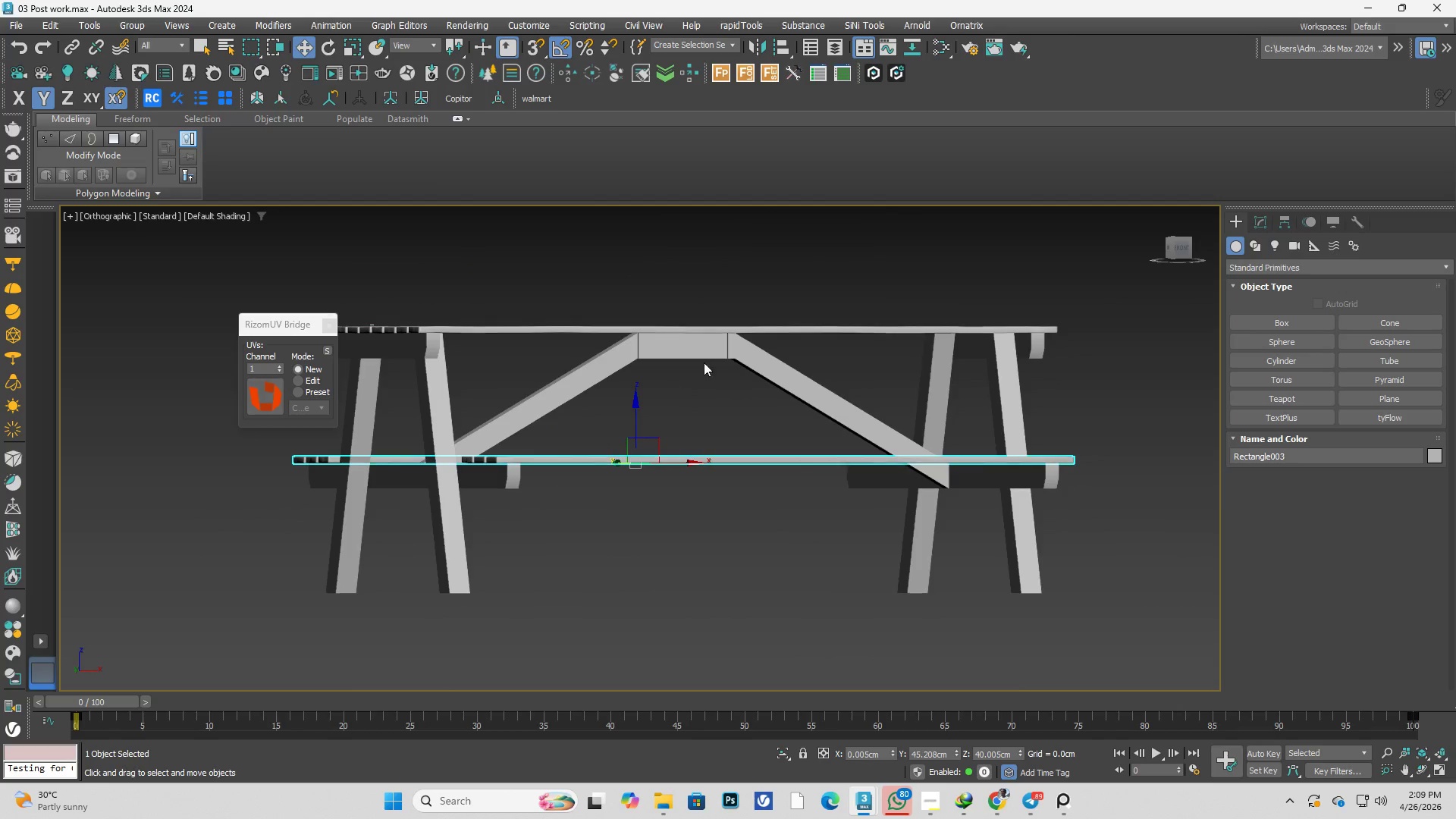 
left_click([804, 362])
 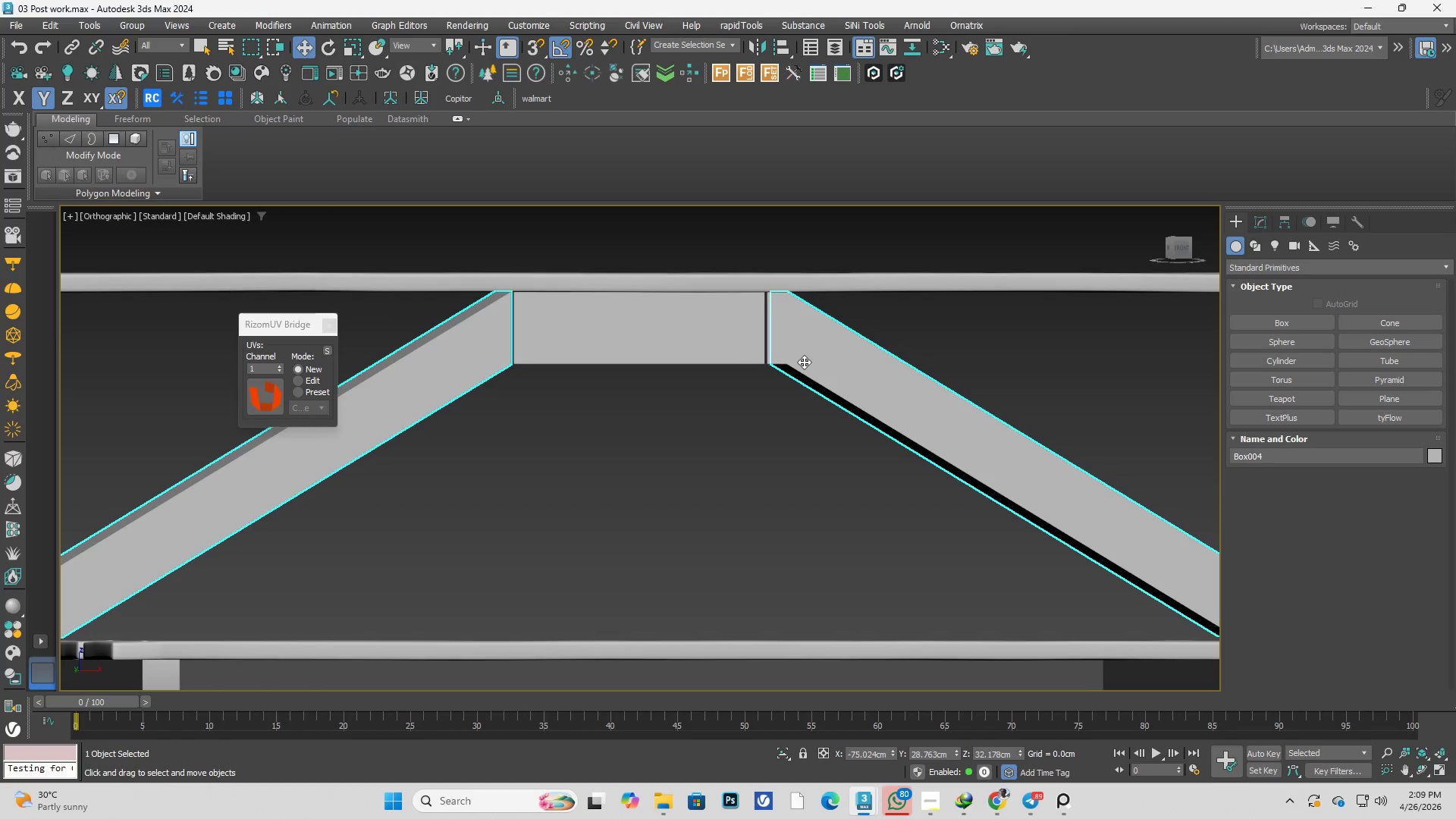 
scroll: coordinate [707, 355], scroll_direction: up, amount: 3.0
 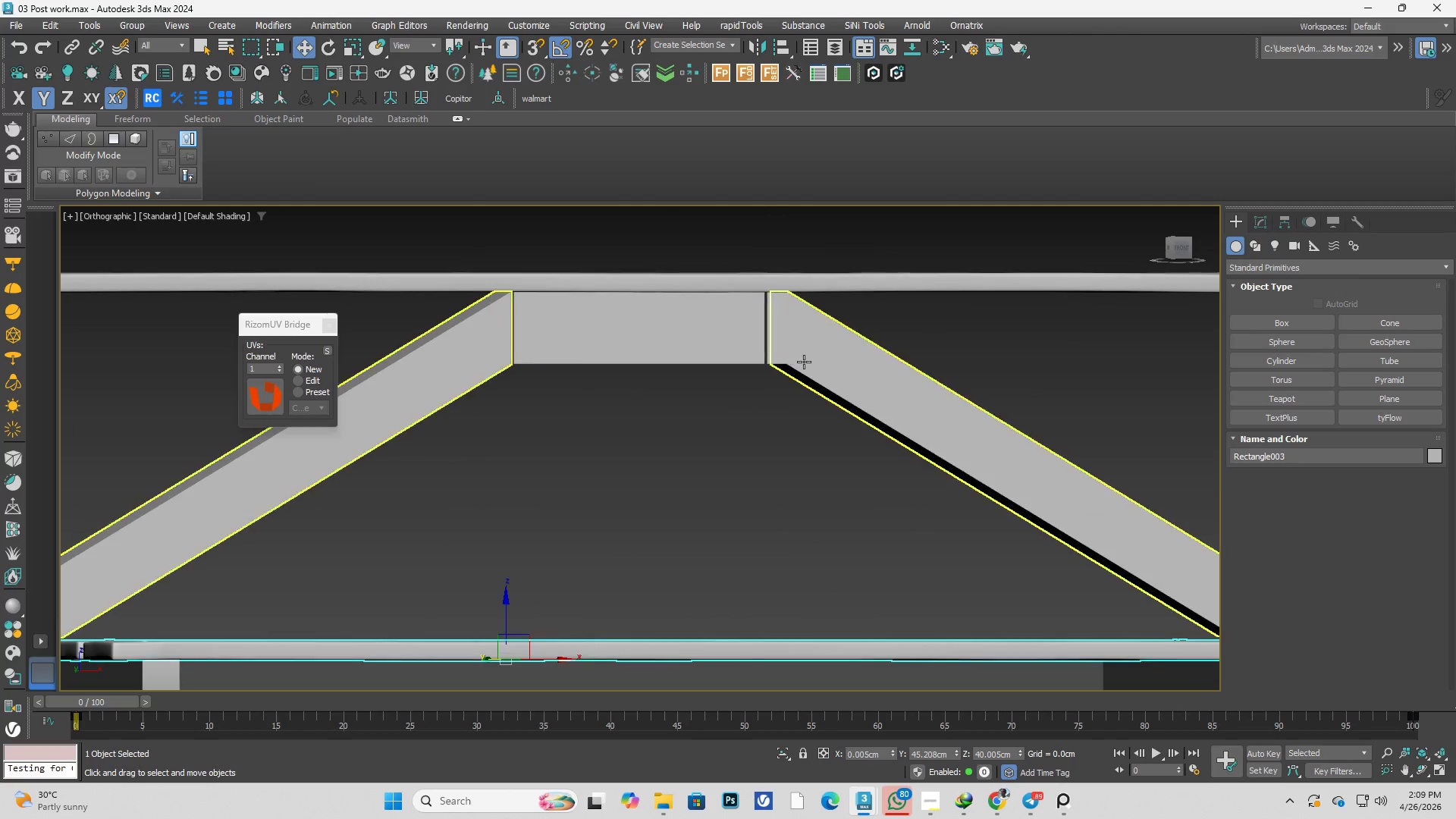 
hold_key(key=AltLeft, duration=0.53)
 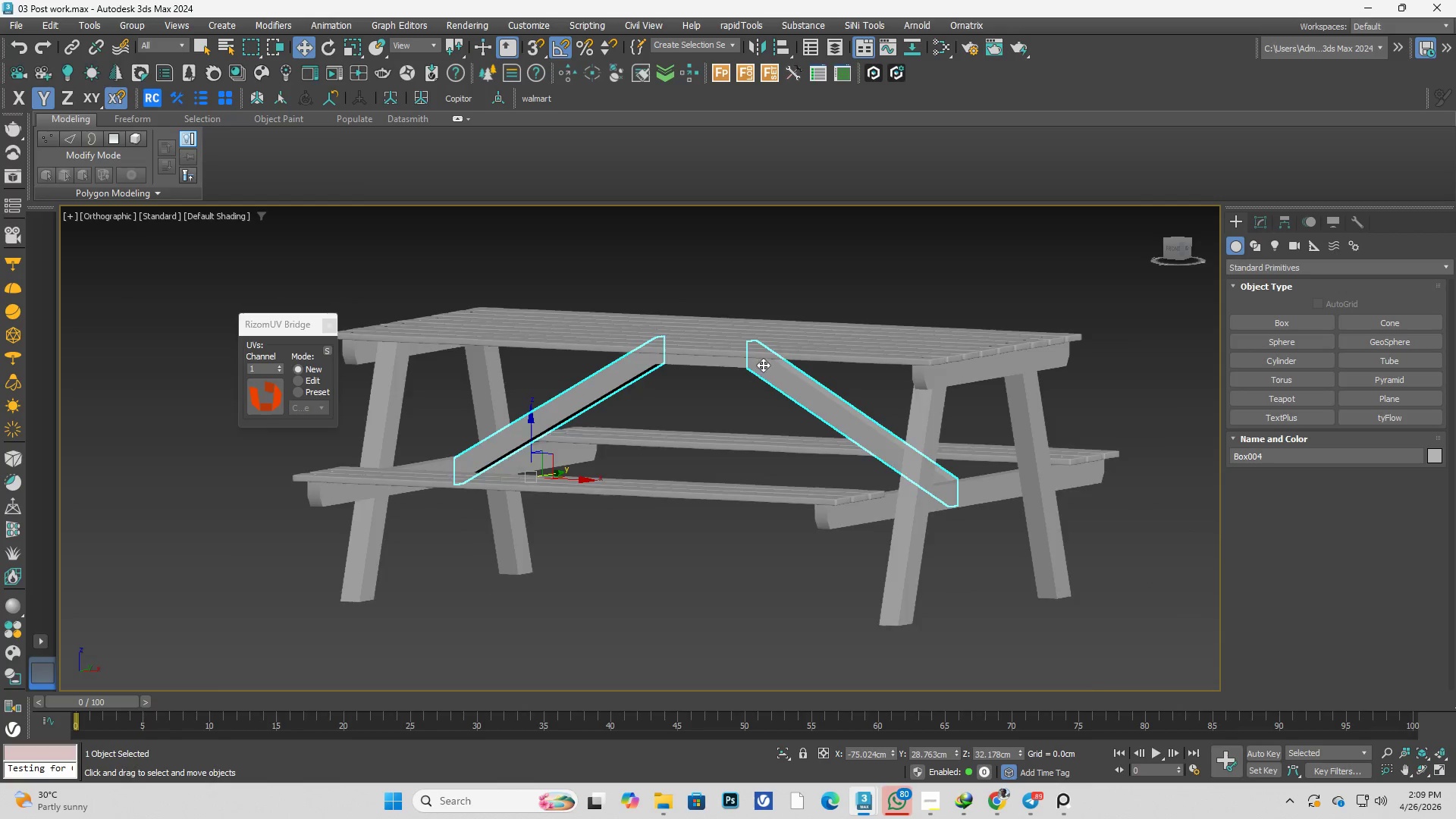 
scroll: coordinate [741, 366], scroll_direction: down, amount: 3.0
 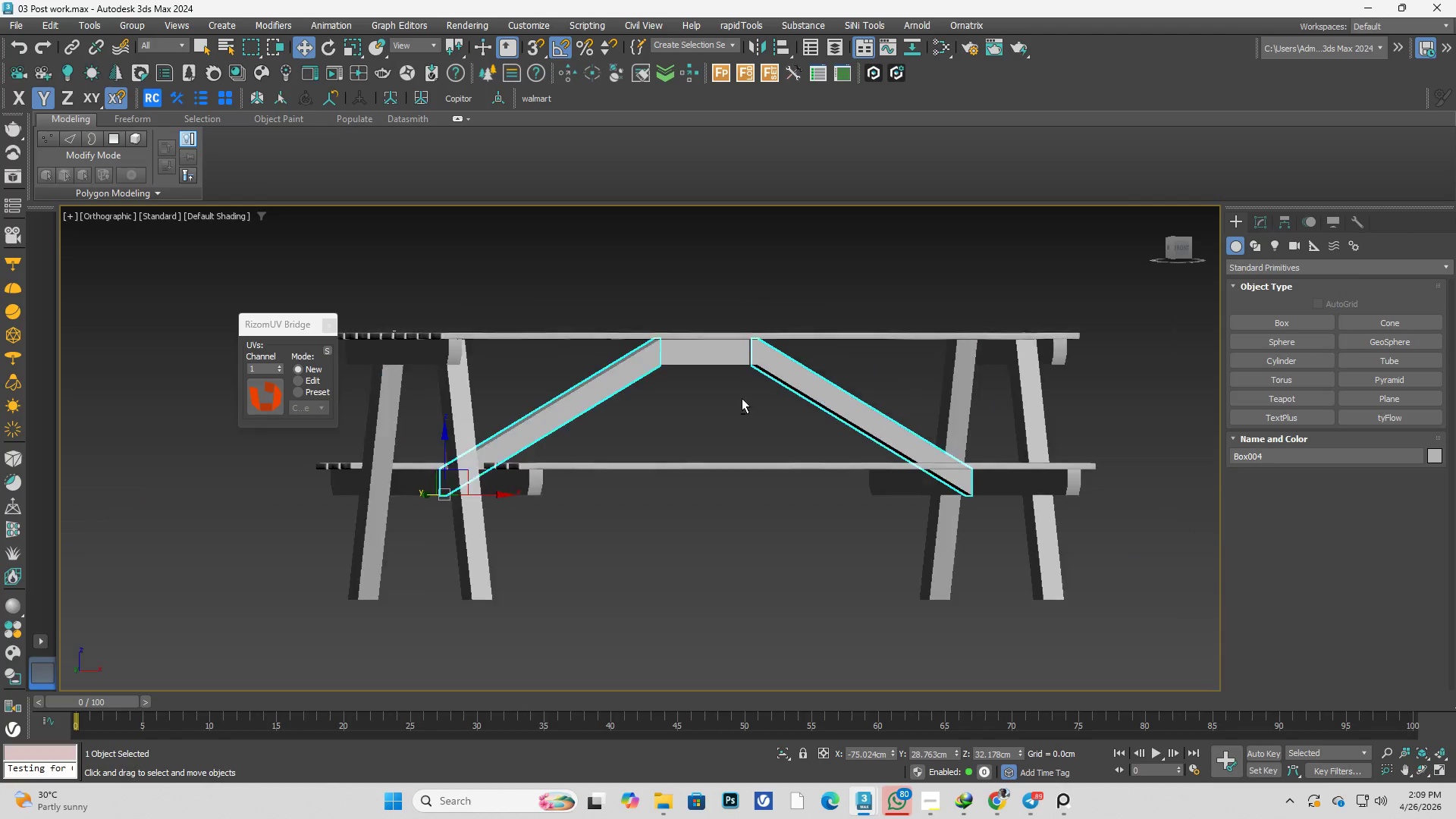 
hold_key(key=AltLeft, duration=3.06)
 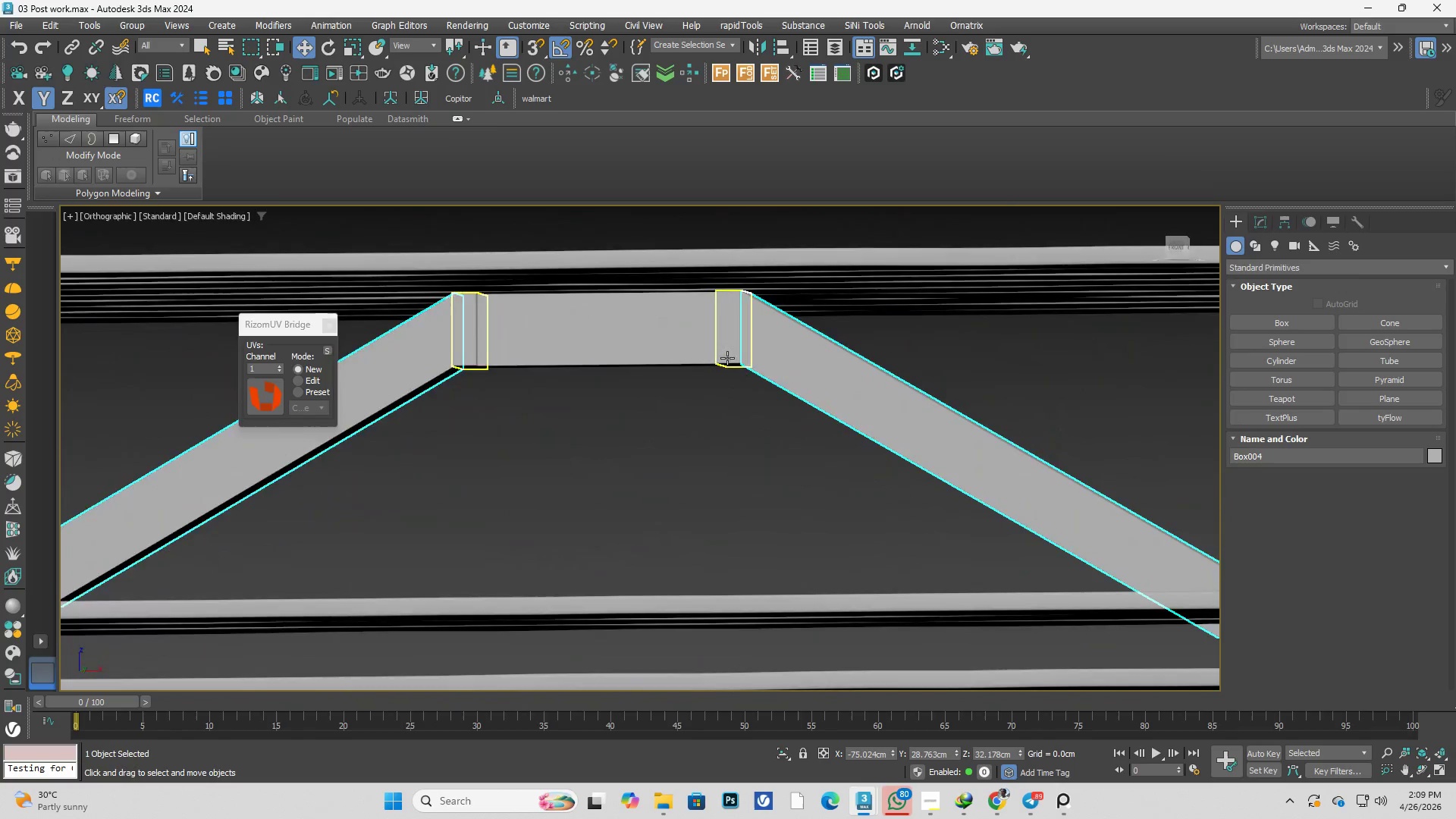 
scroll: coordinate [762, 364], scroll_direction: up, amount: 3.0
 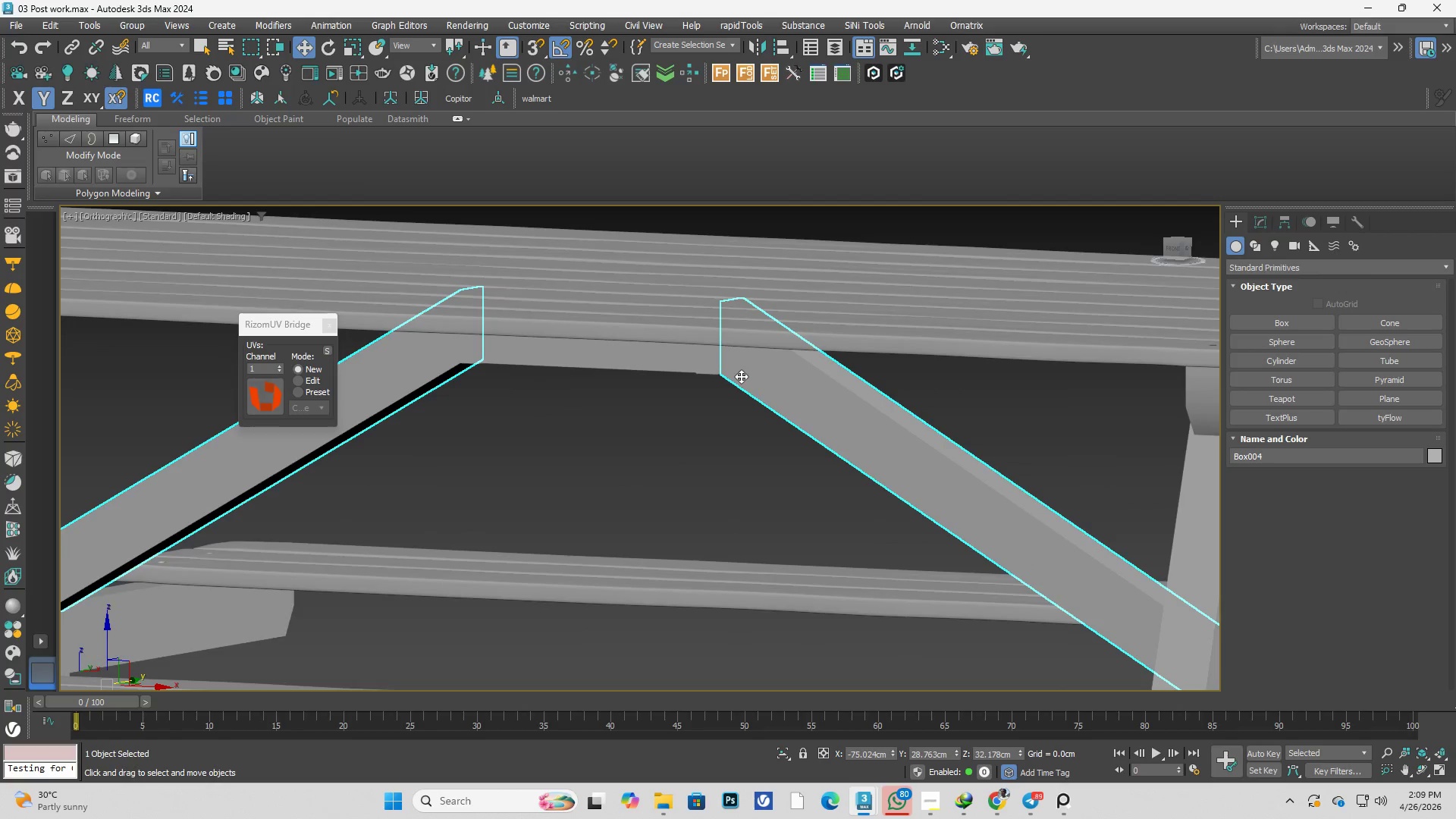 
left_click([746, 343])
 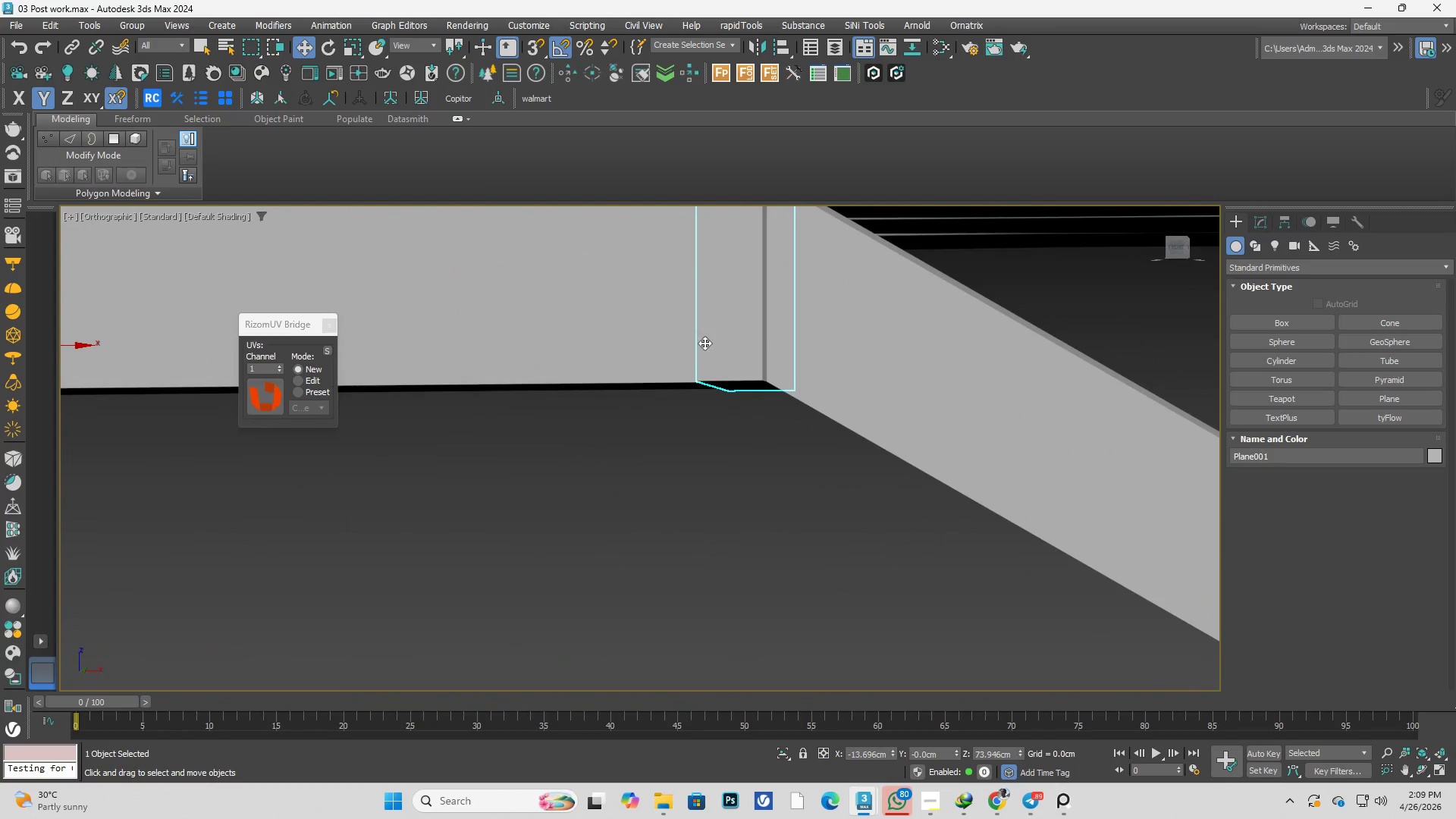 
scroll: coordinate [729, 348], scroll_direction: up, amount: 3.0
 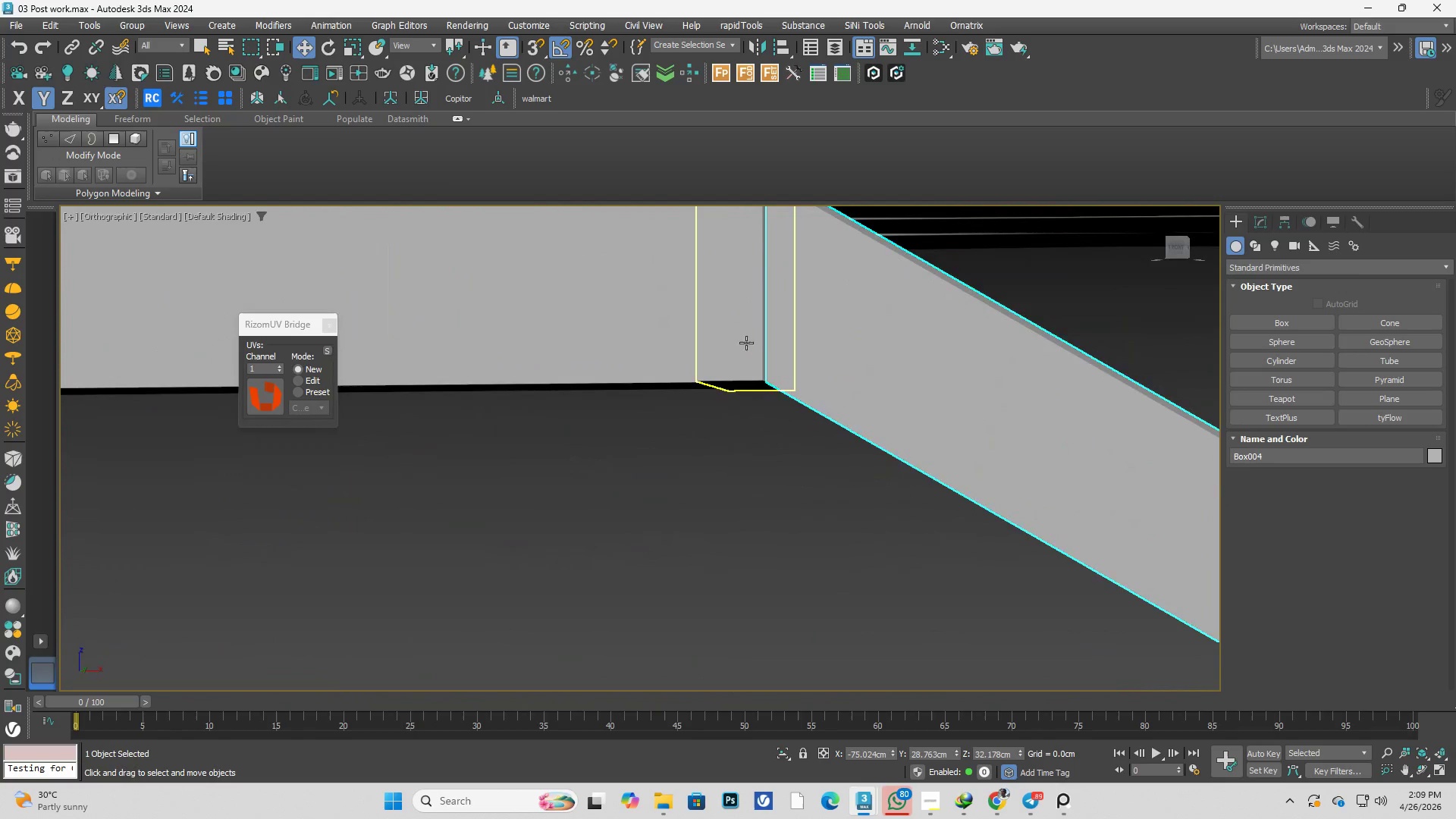 
hold_key(key=AltLeft, duration=2.08)
 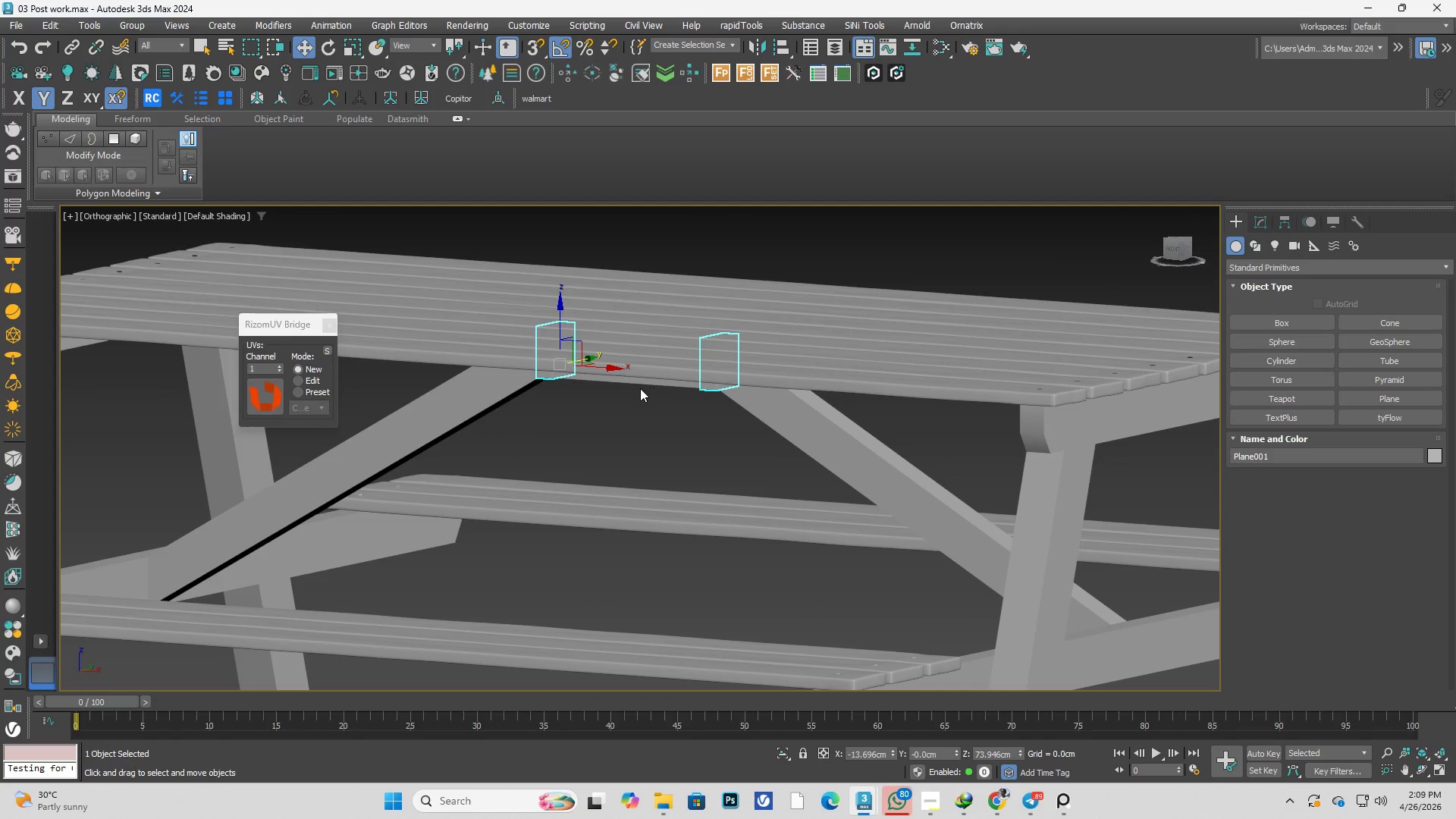 
scroll: coordinate [744, 397], scroll_direction: down, amount: 4.0
 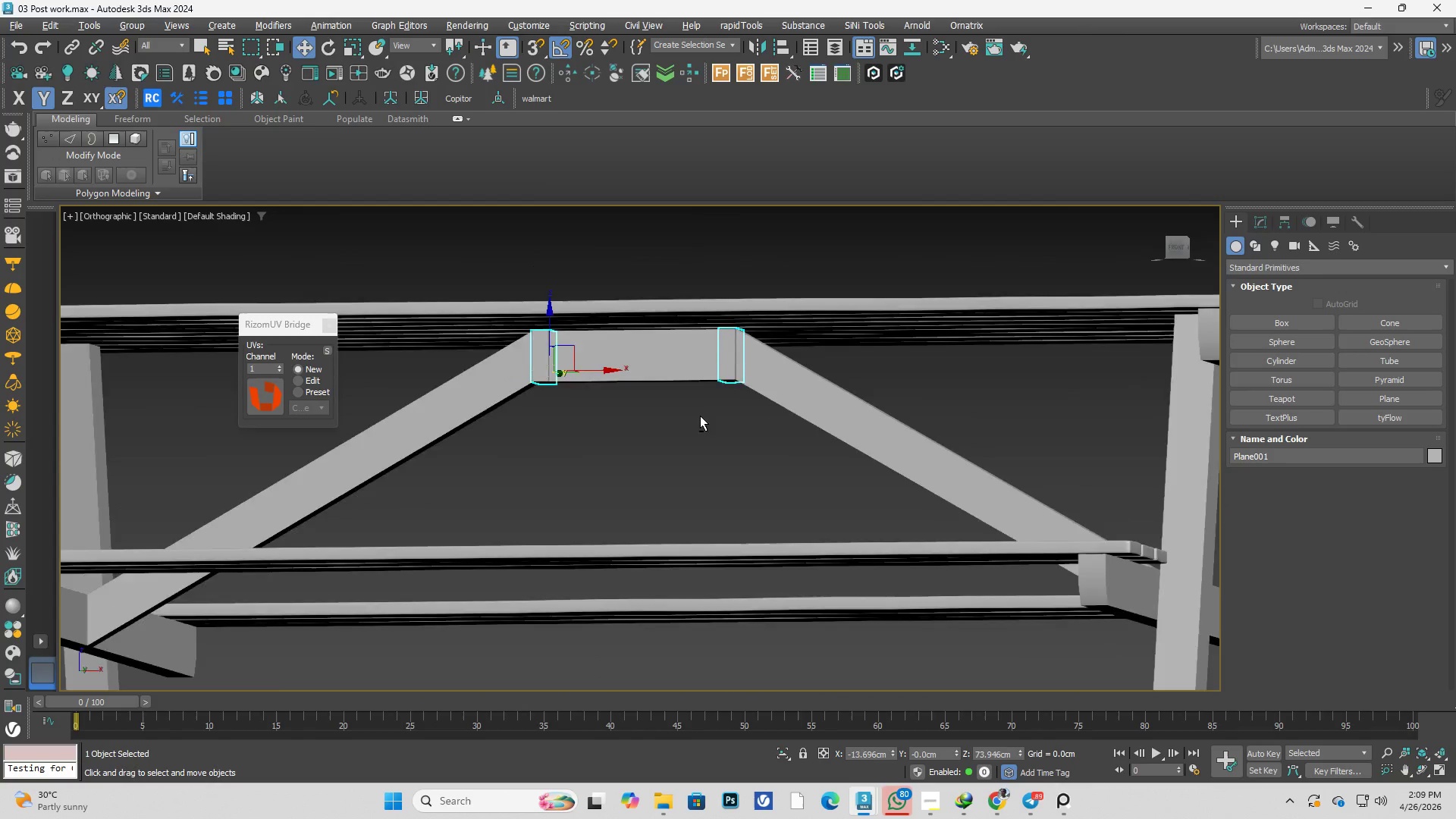 
hold_key(key=AltLeft, duration=0.34)
 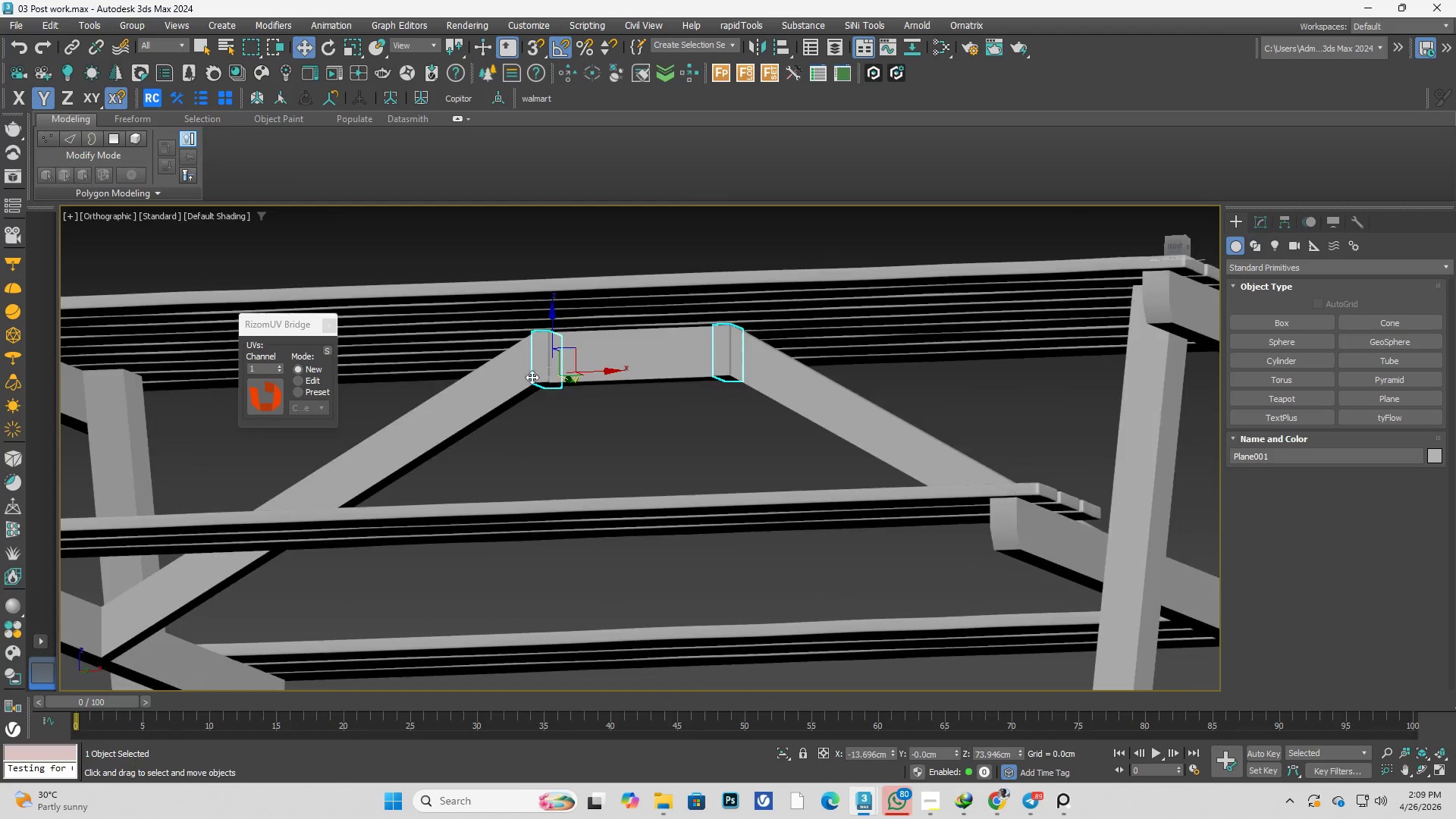 
scroll: coordinate [531, 376], scroll_direction: up, amount: 3.0
 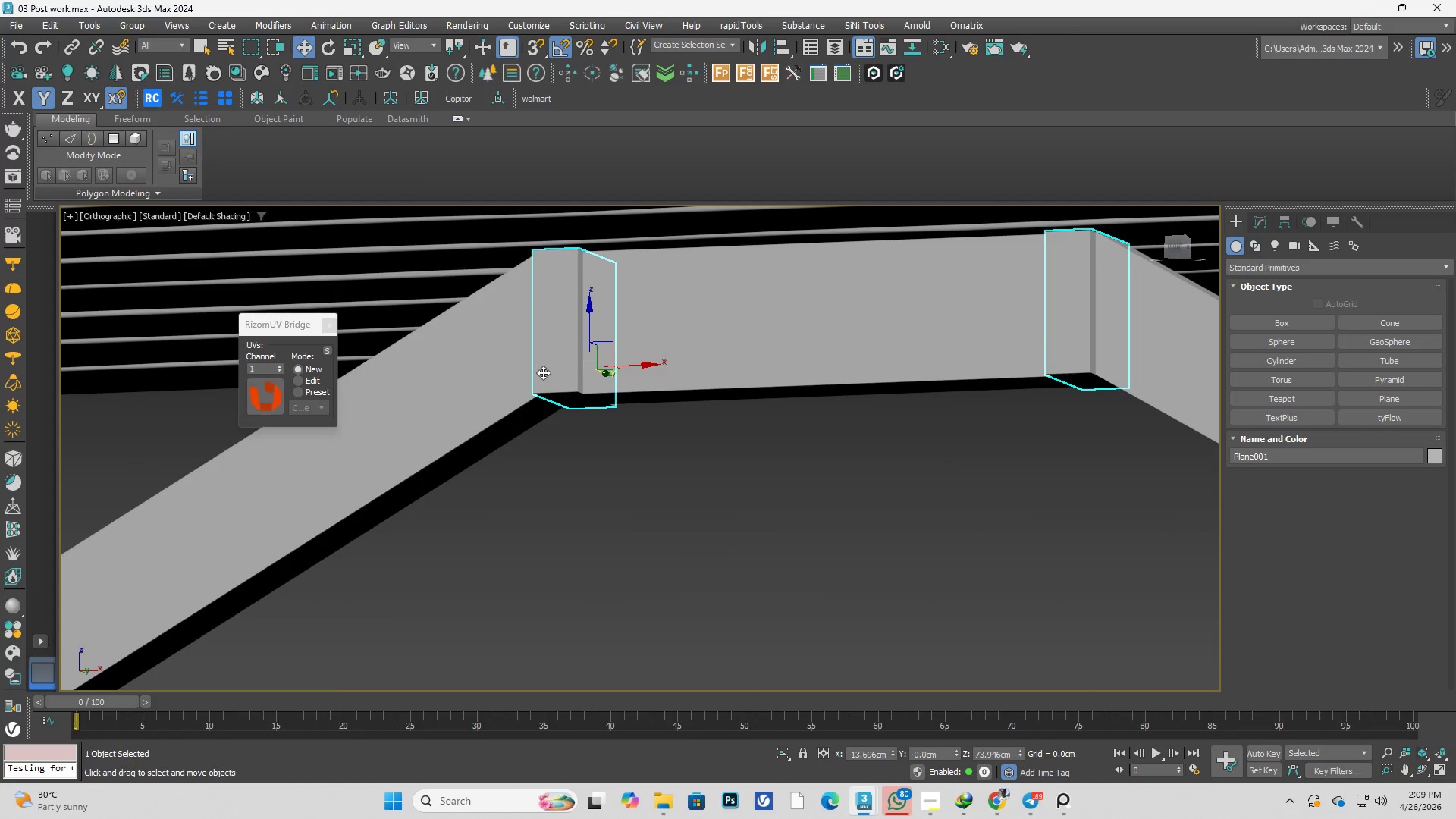 
hold_key(key=AltLeft, duration=0.55)
 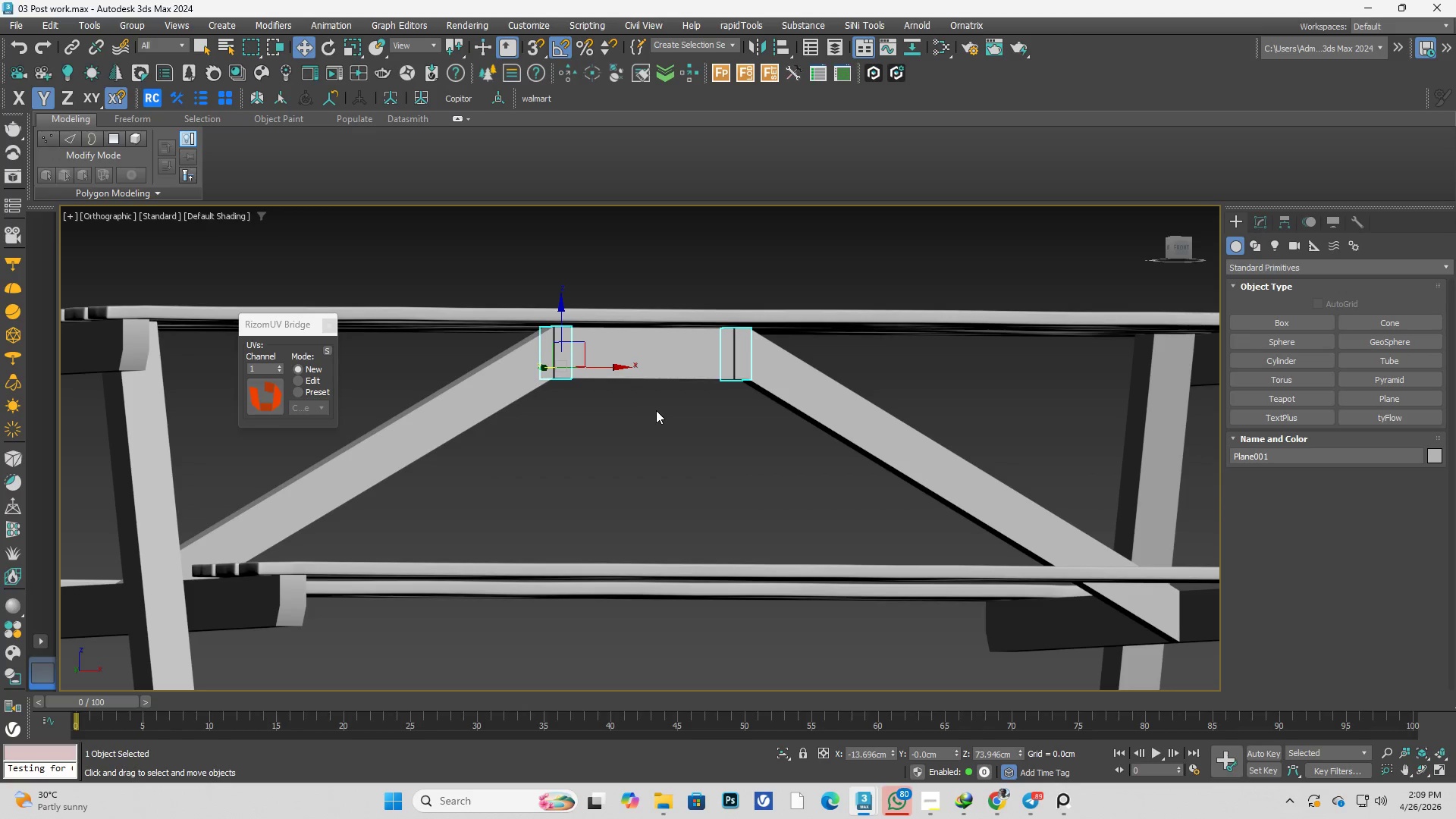 
scroll: coordinate [548, 372], scroll_direction: down, amount: 3.0
 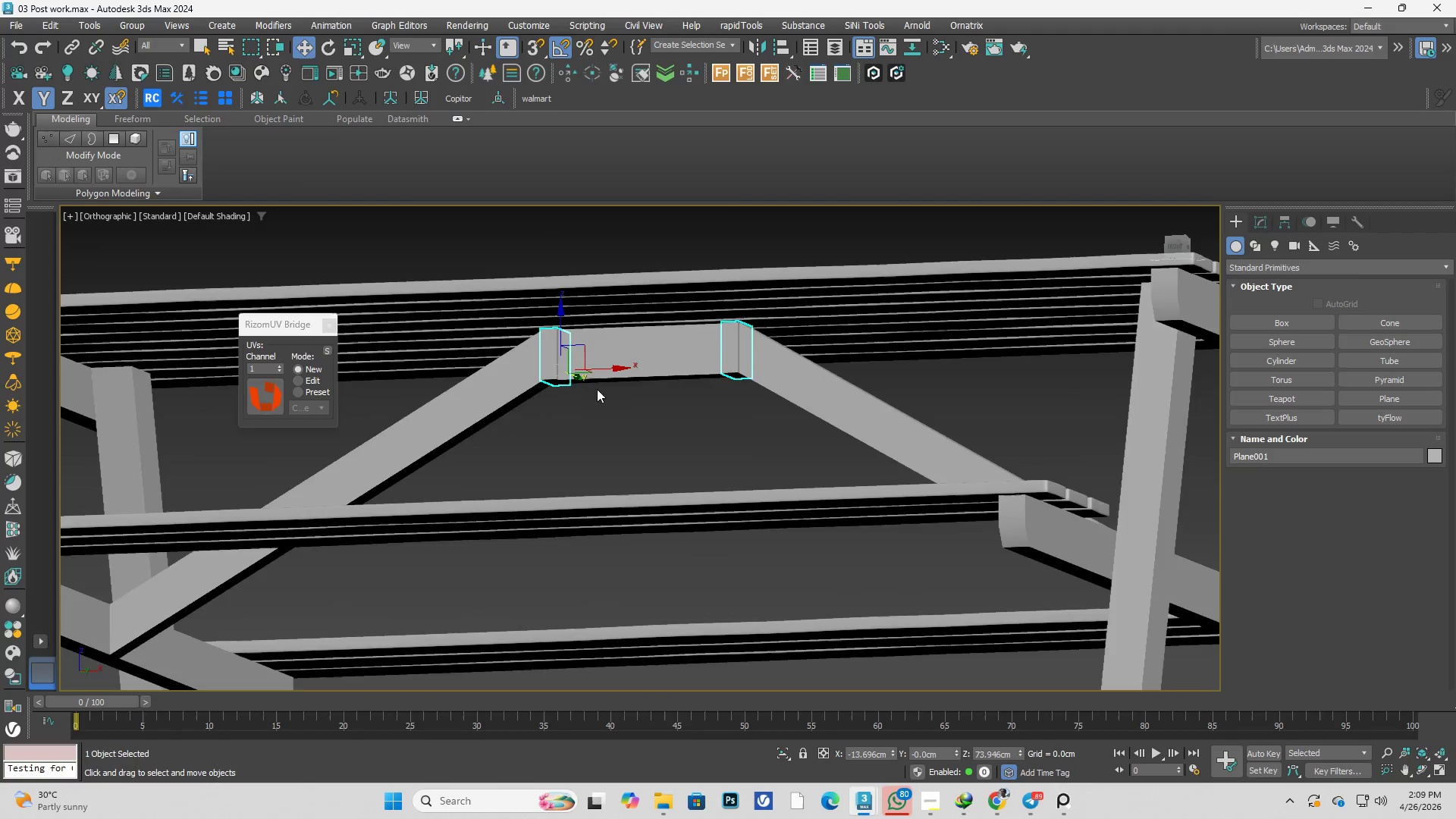 
key(Control+ControlLeft)
 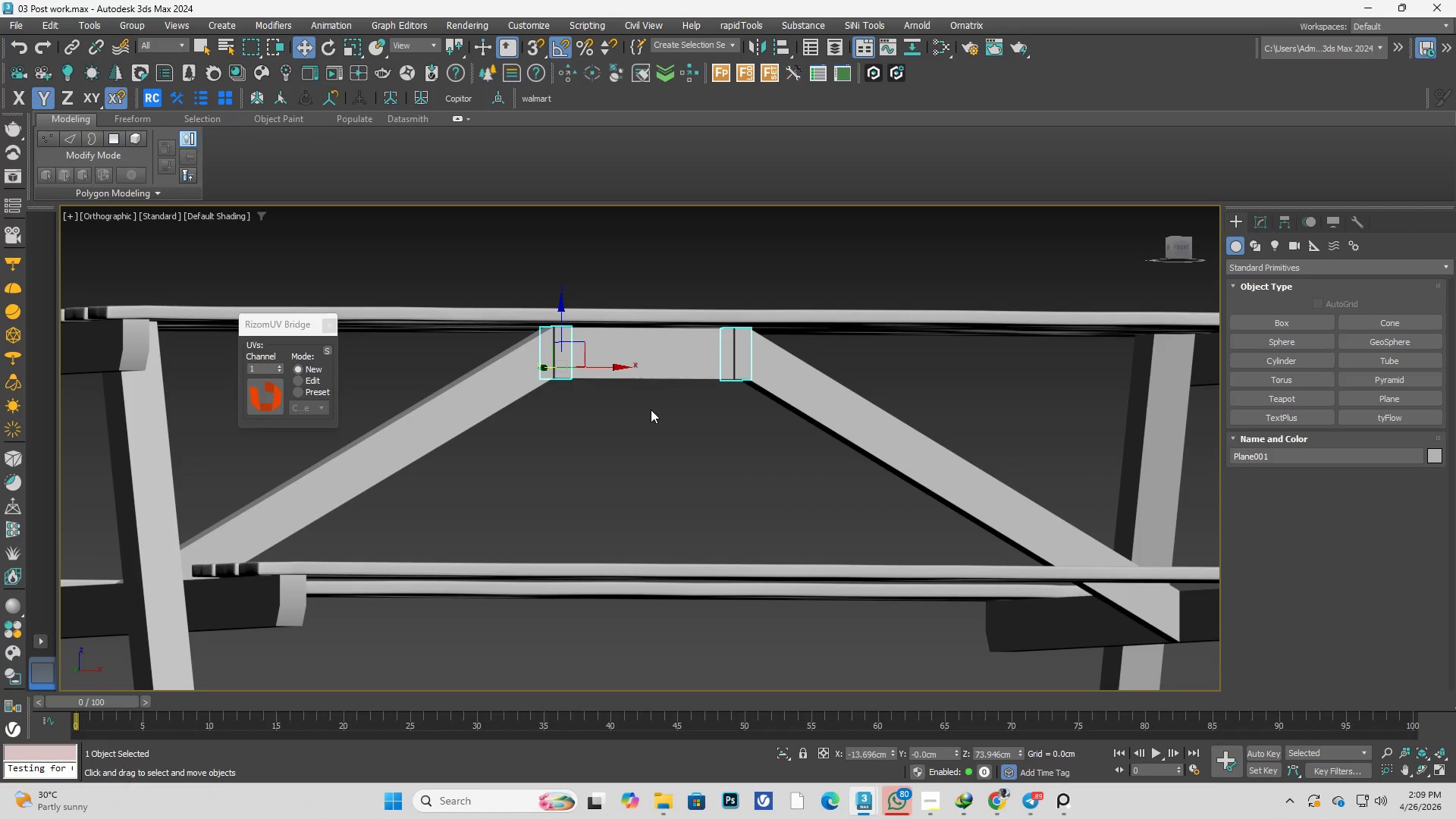 
key(Control+S)
 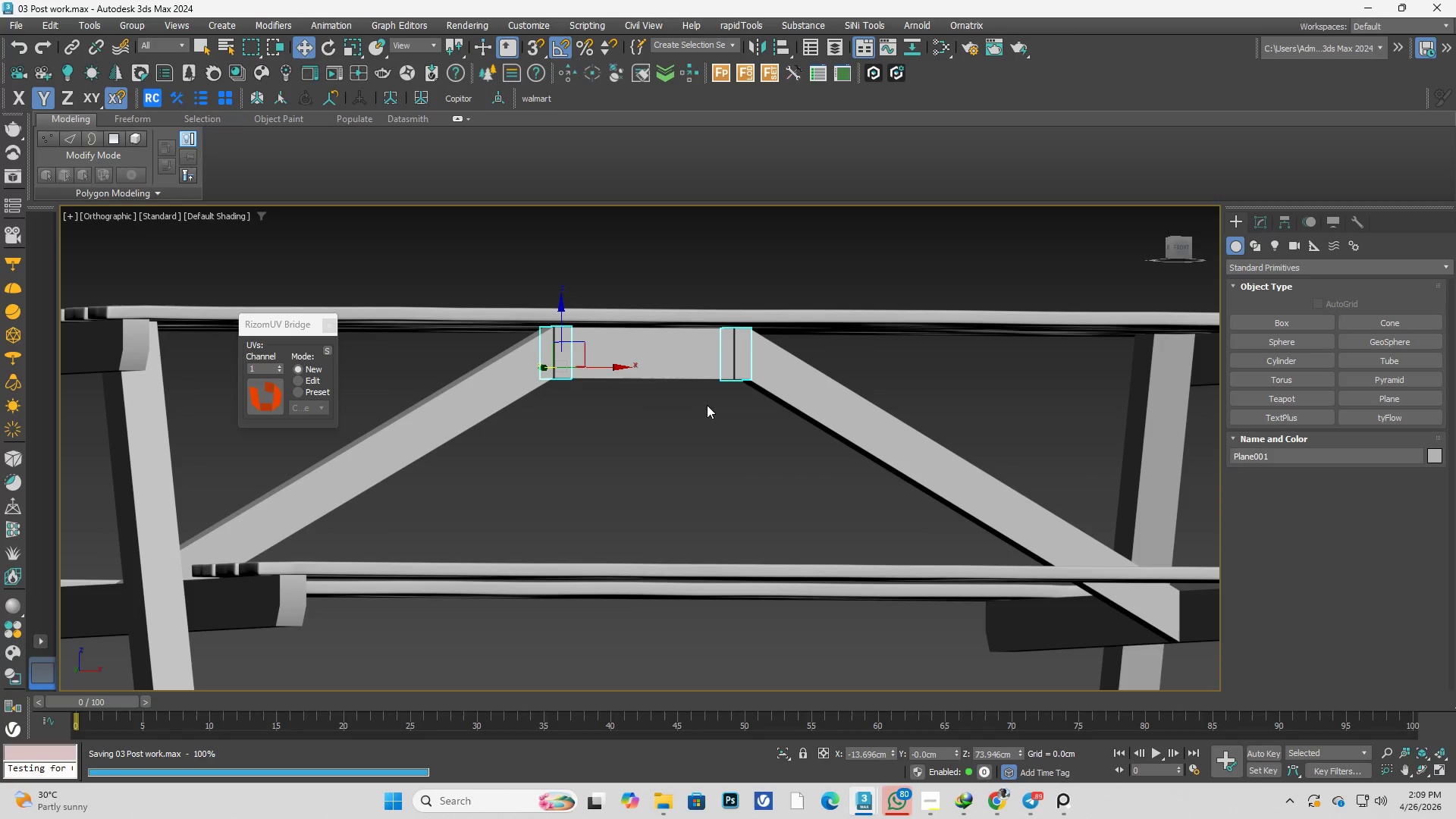 
hold_key(key=AltLeft, duration=1.0)
 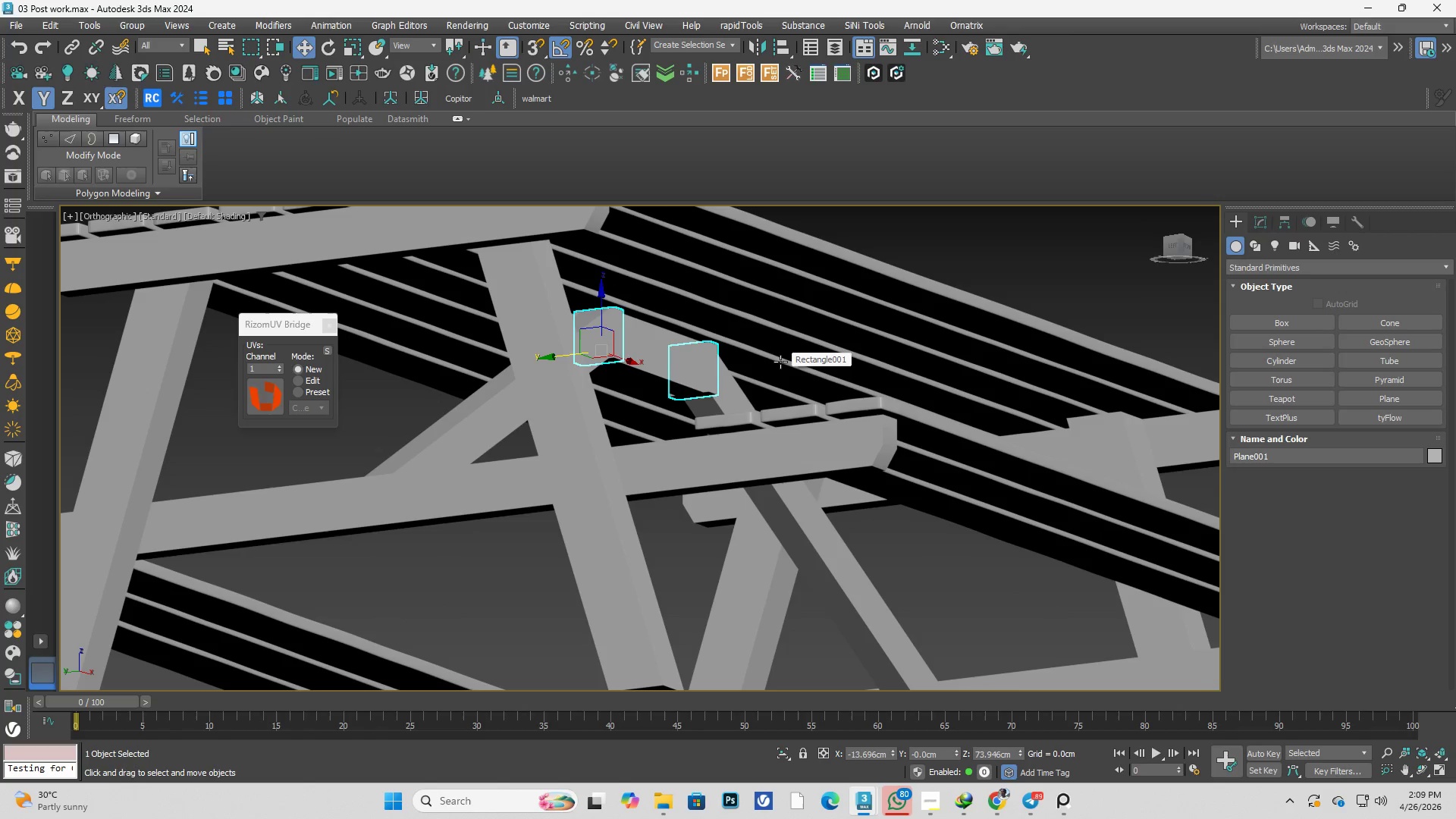 
hold_key(key=AltLeft, duration=1.17)
 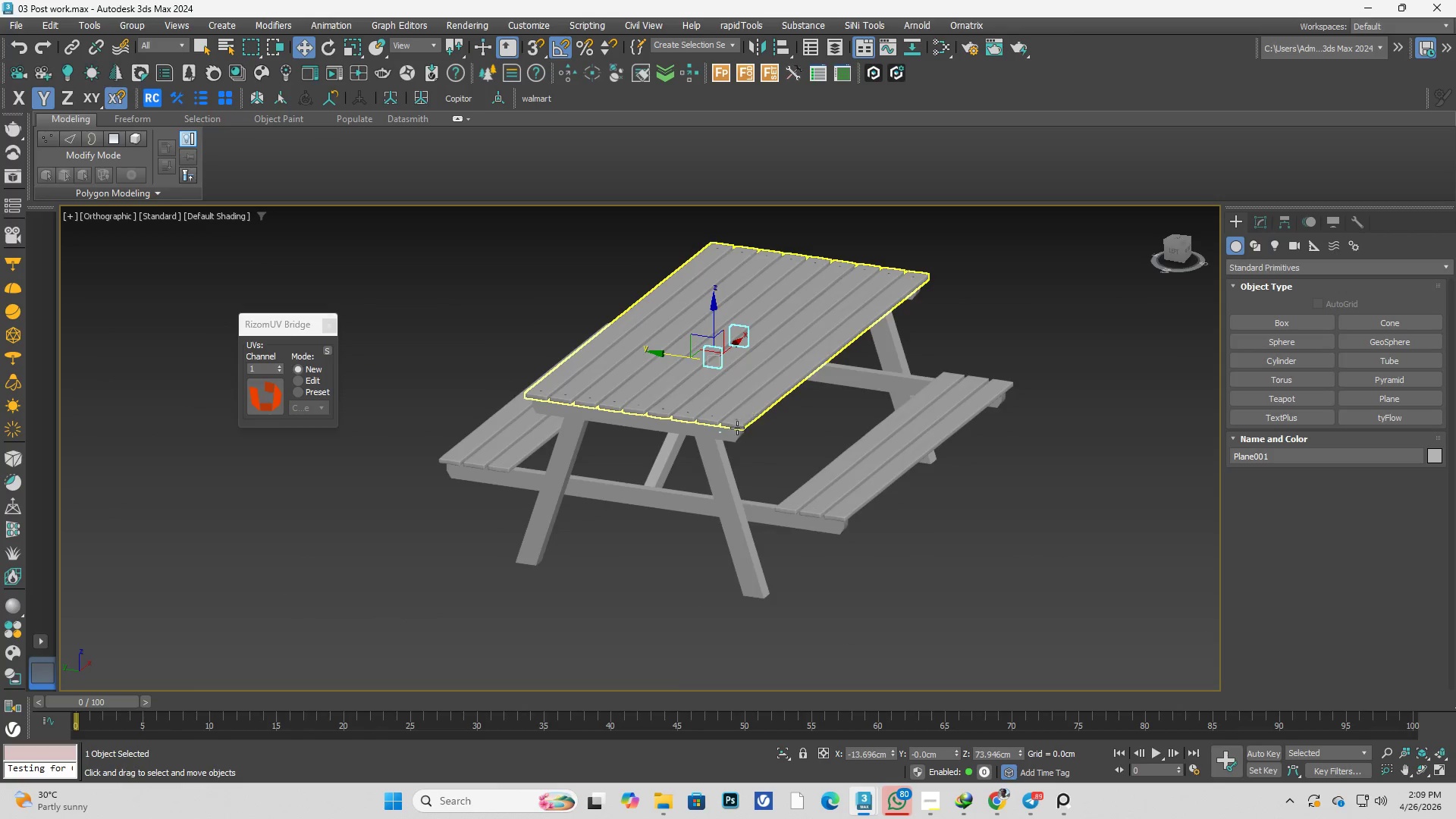 
scroll: coordinate [769, 343], scroll_direction: down, amount: 3.0
 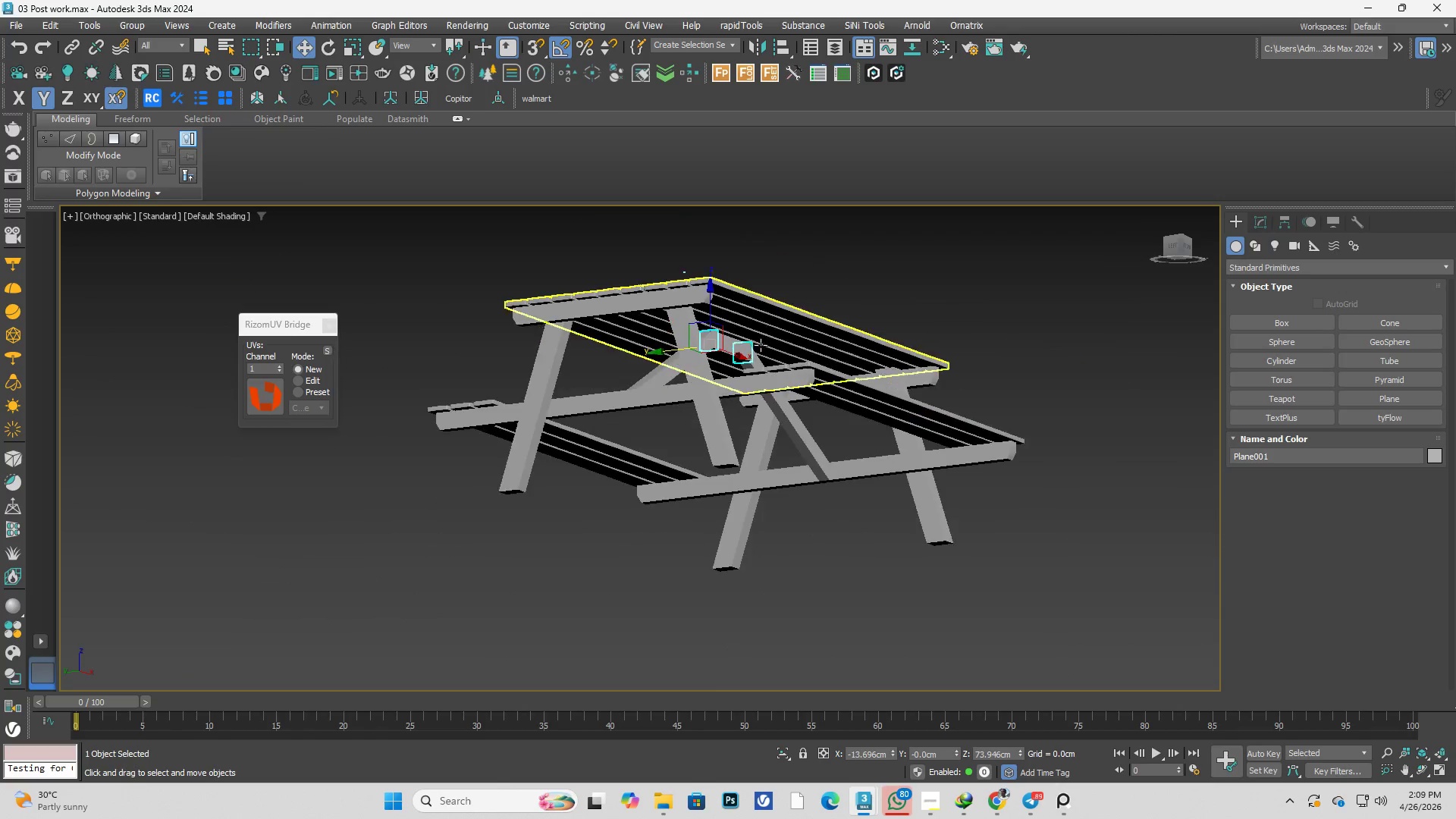 
key(Alt+AltLeft)
 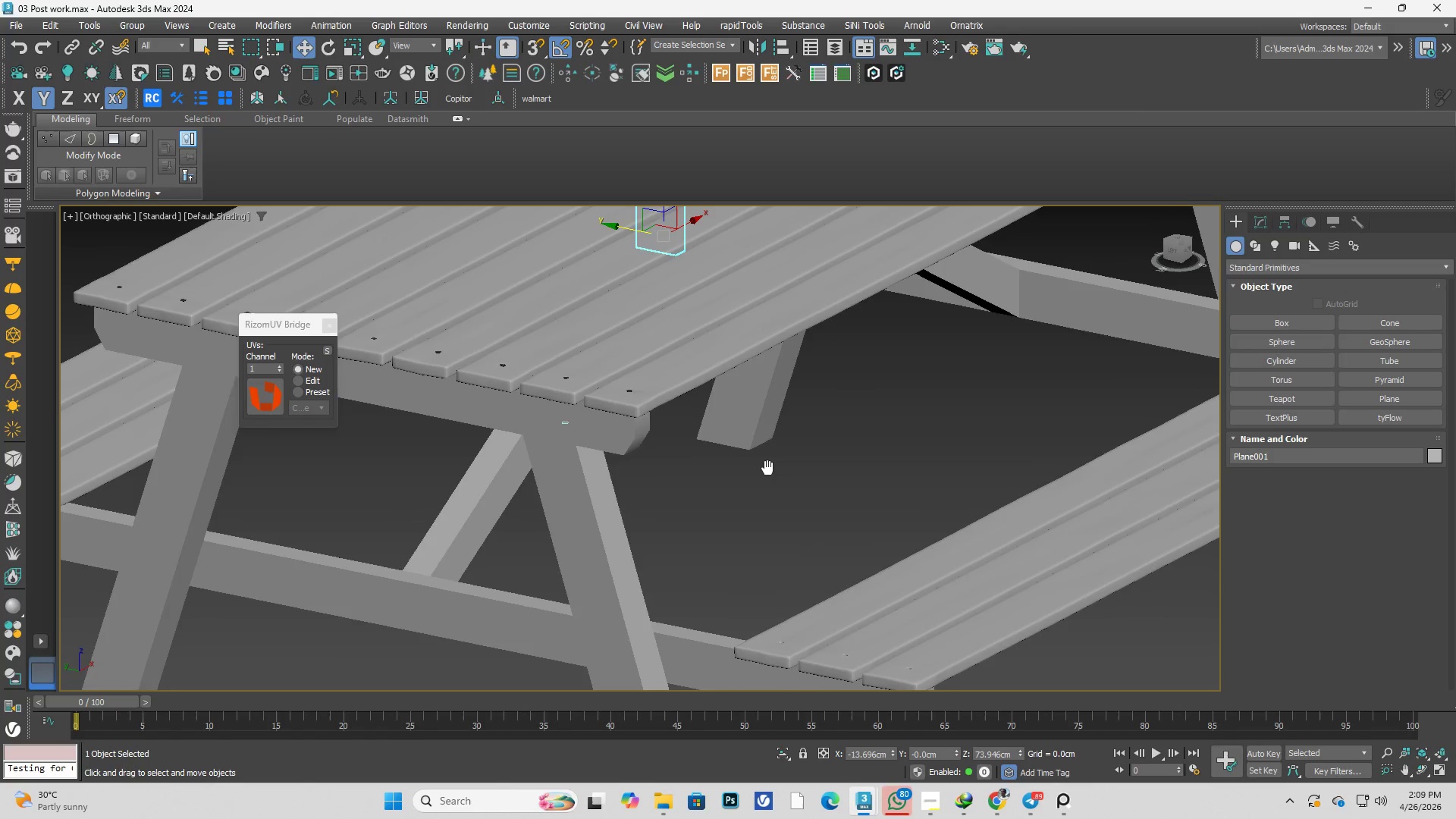 
scroll: coordinate [734, 429], scroll_direction: up, amount: 3.0
 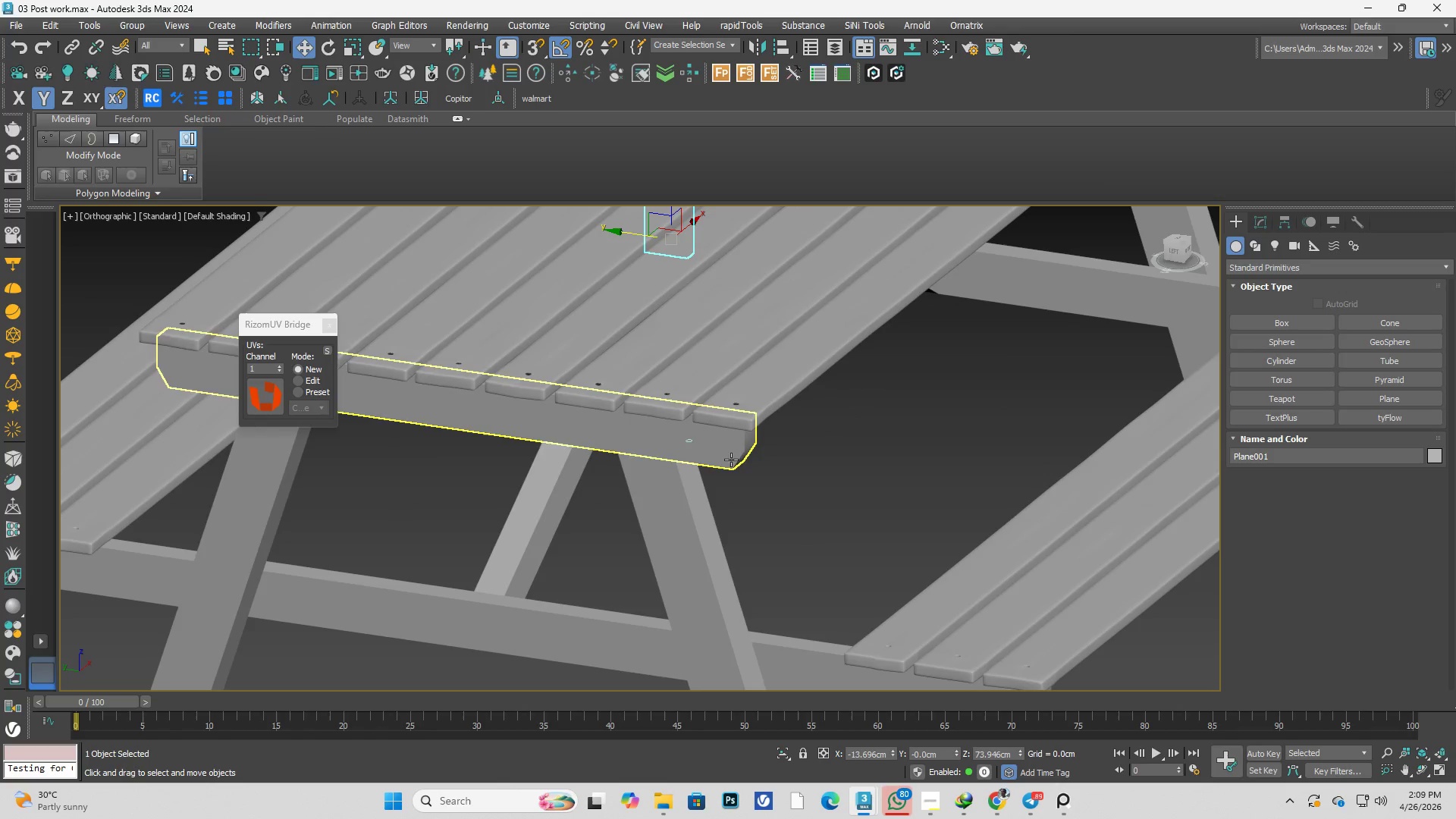 
key(Control+ControlLeft)
 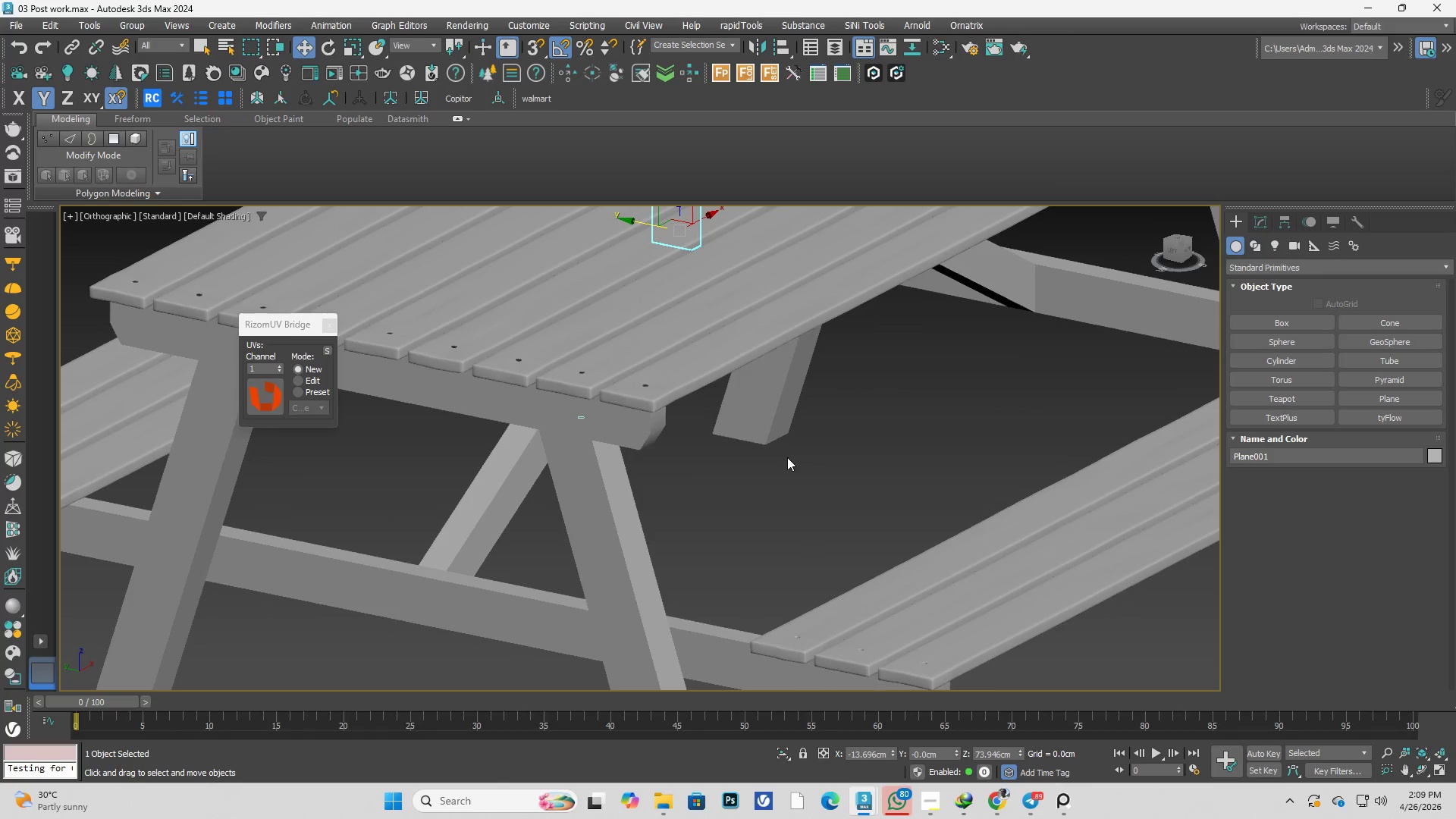 
key(Control+S)
 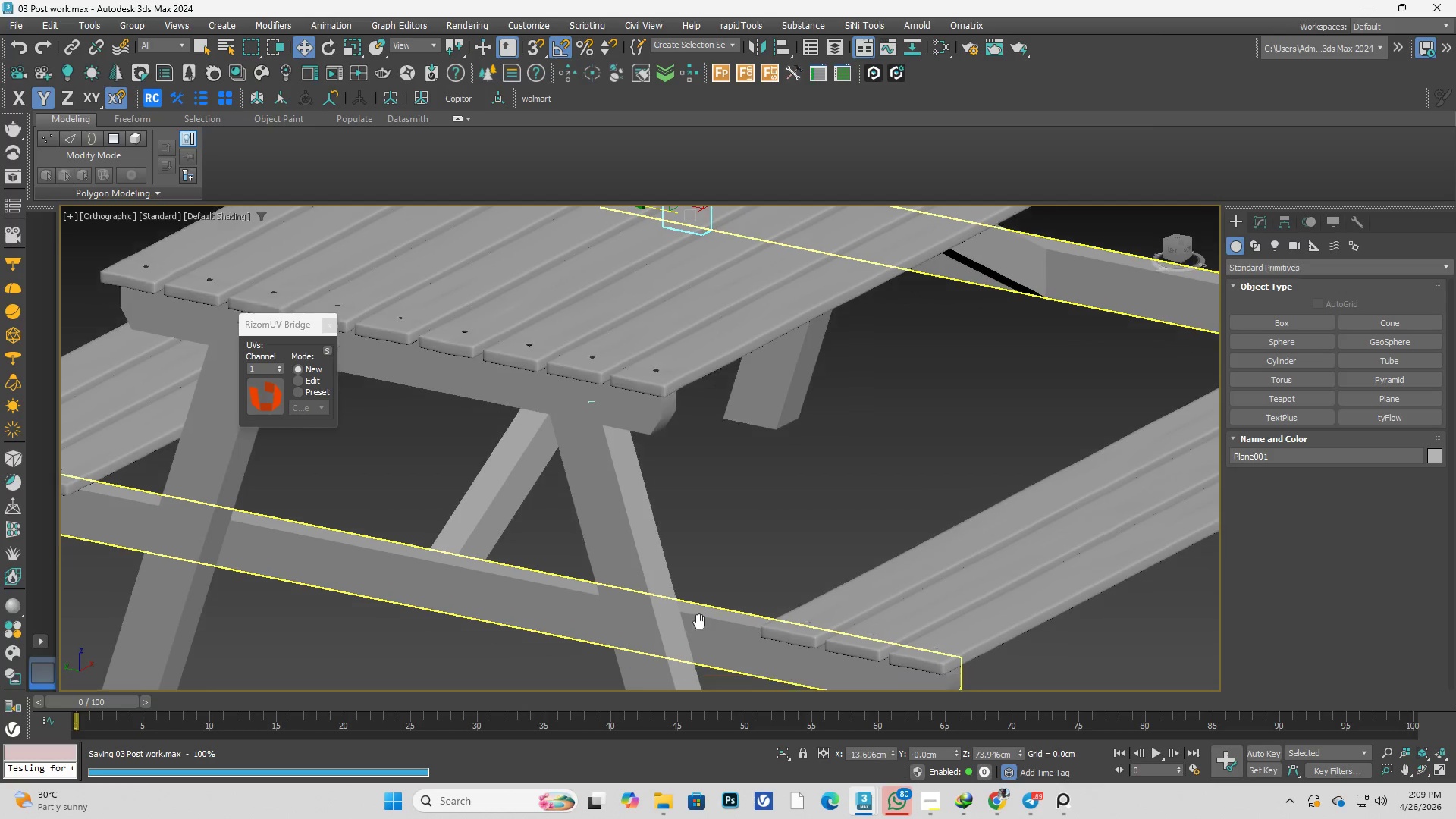 
left_click([617, 522])
 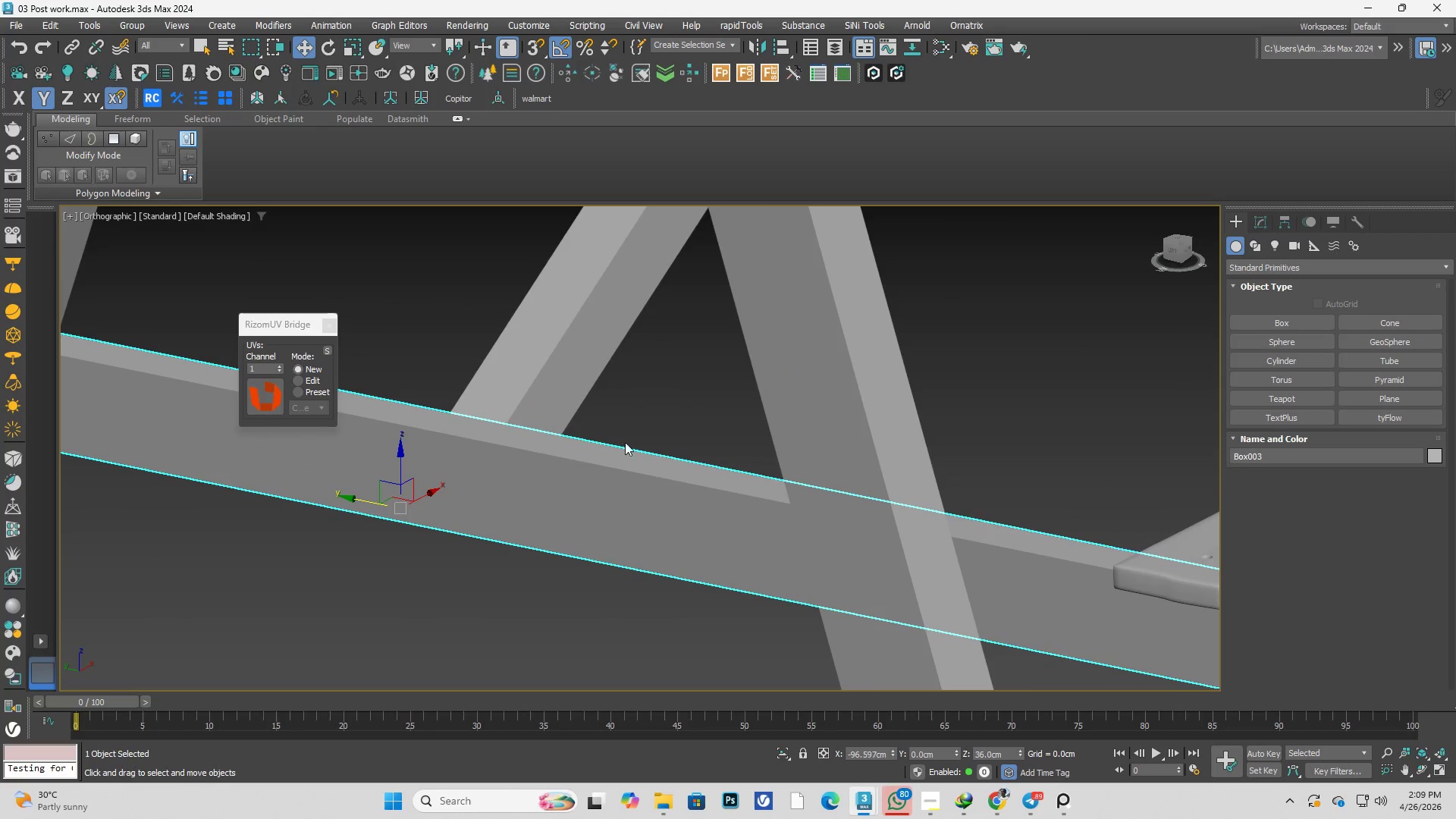 
scroll: coordinate [639, 527], scroll_direction: up, amount: 2.0
 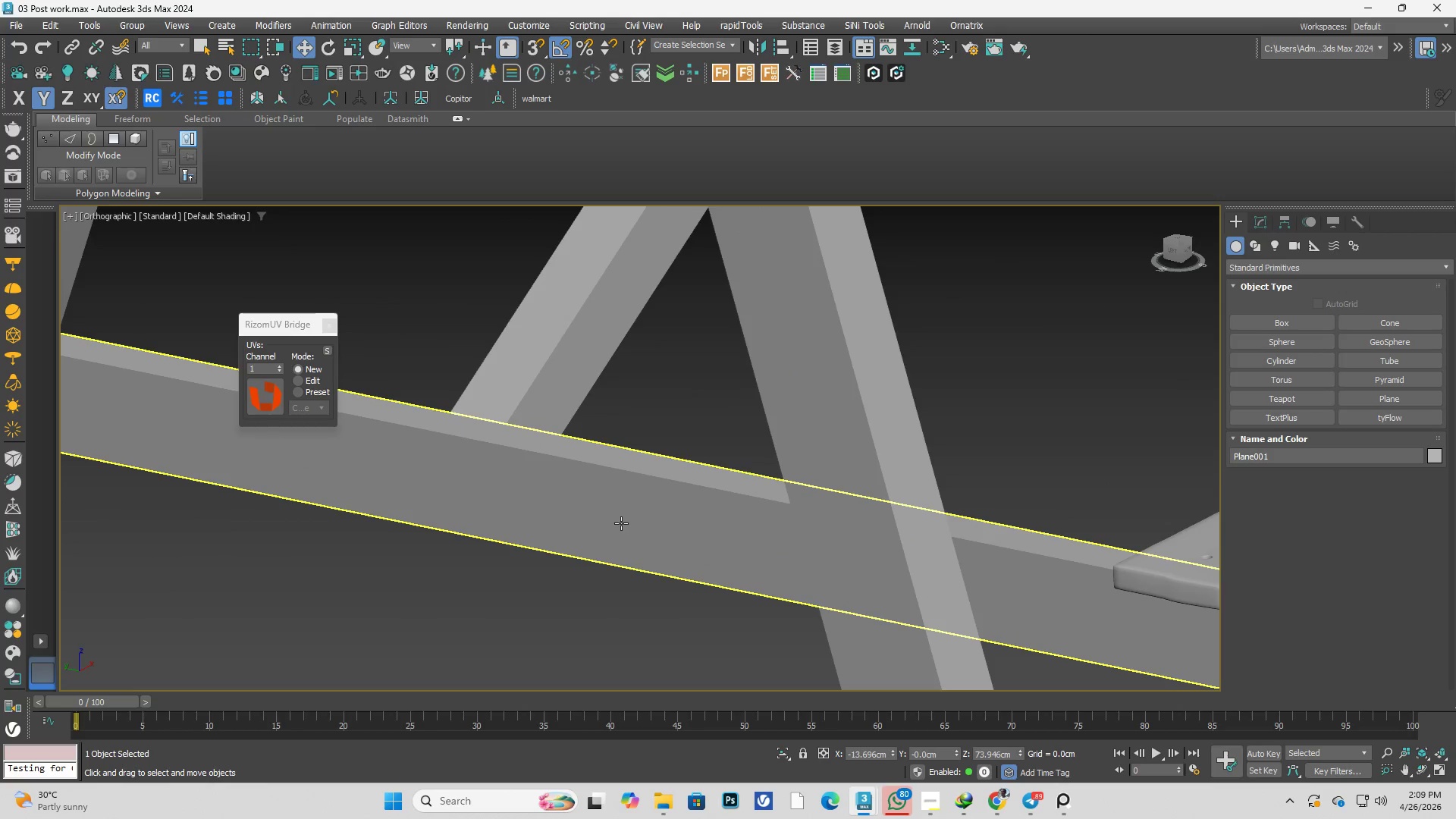 
hold_key(key=AltLeft, duration=0.56)
 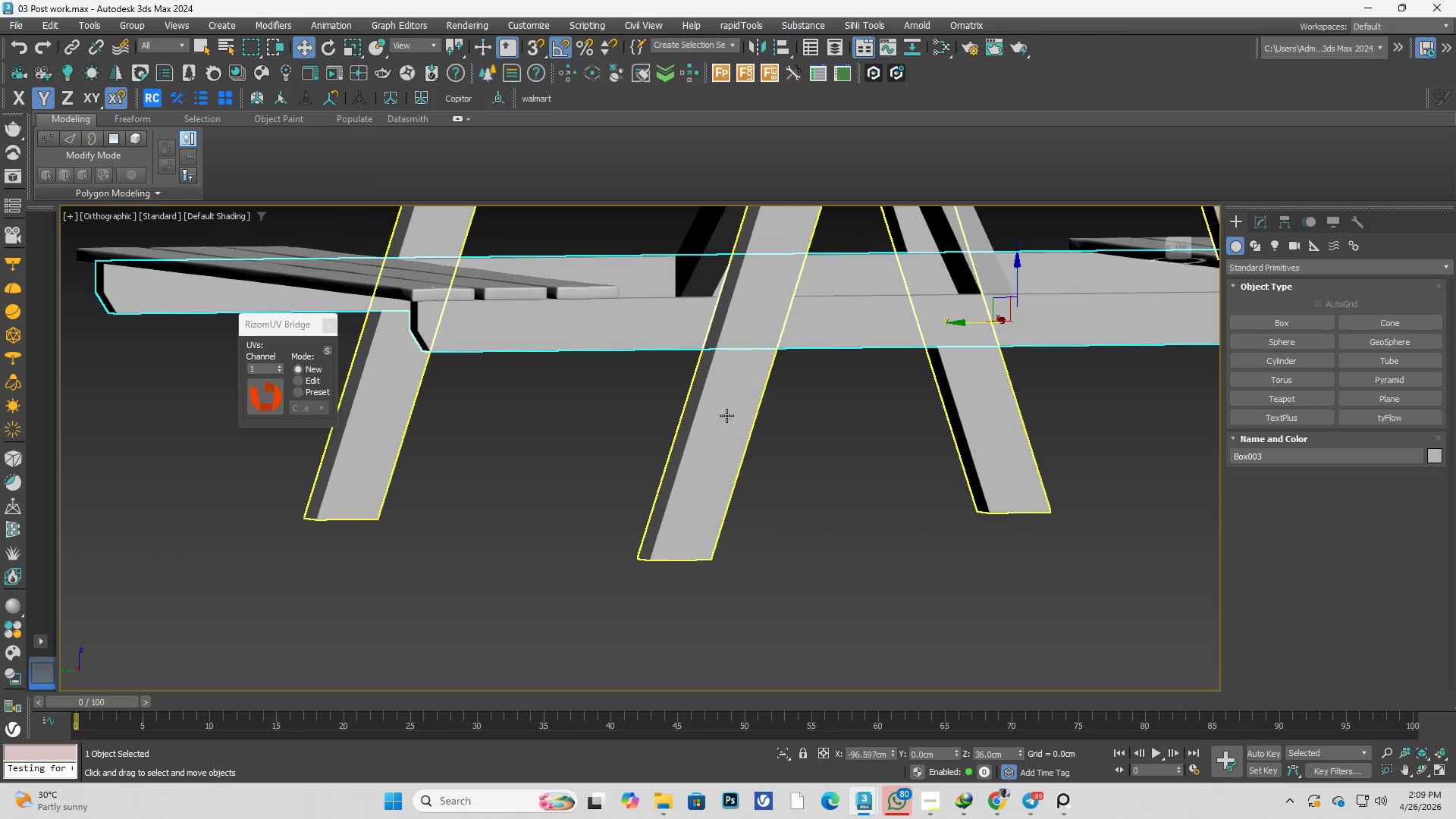 
scroll: coordinate [622, 441], scroll_direction: down, amount: 2.0
 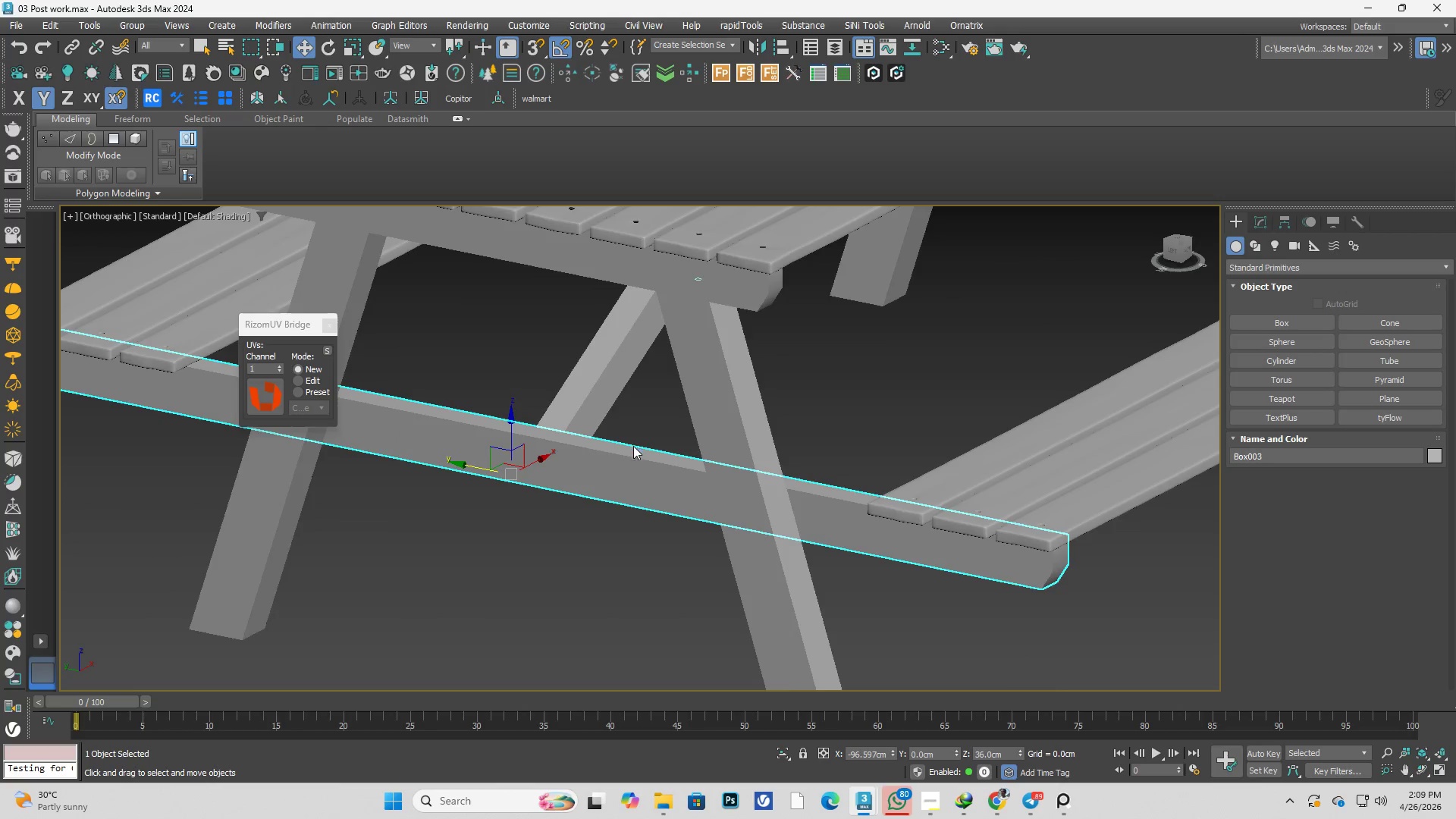 
hold_key(key=AltLeft, duration=0.59)
 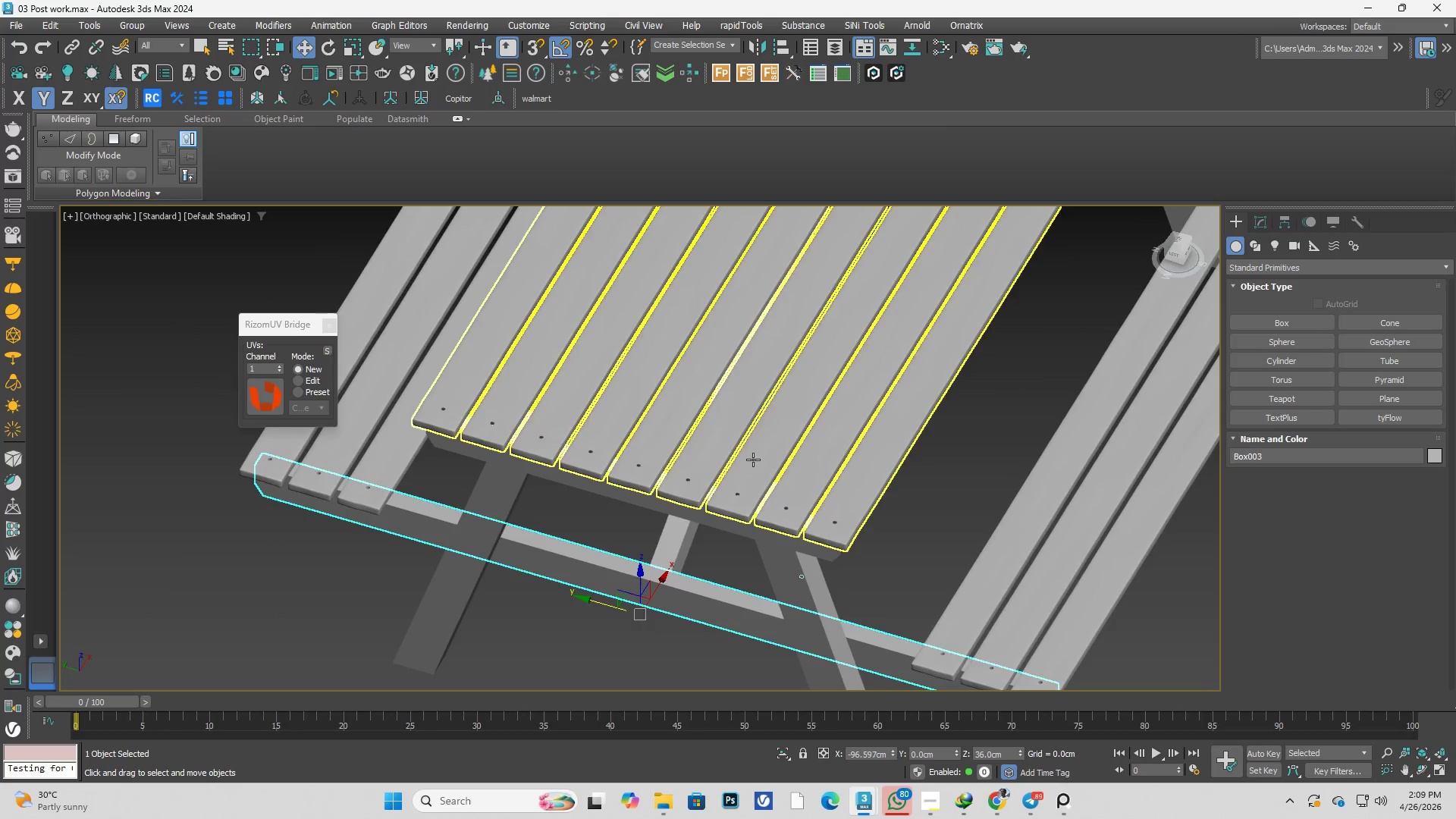 
scroll: coordinate [741, 420], scroll_direction: down, amount: 1.0
 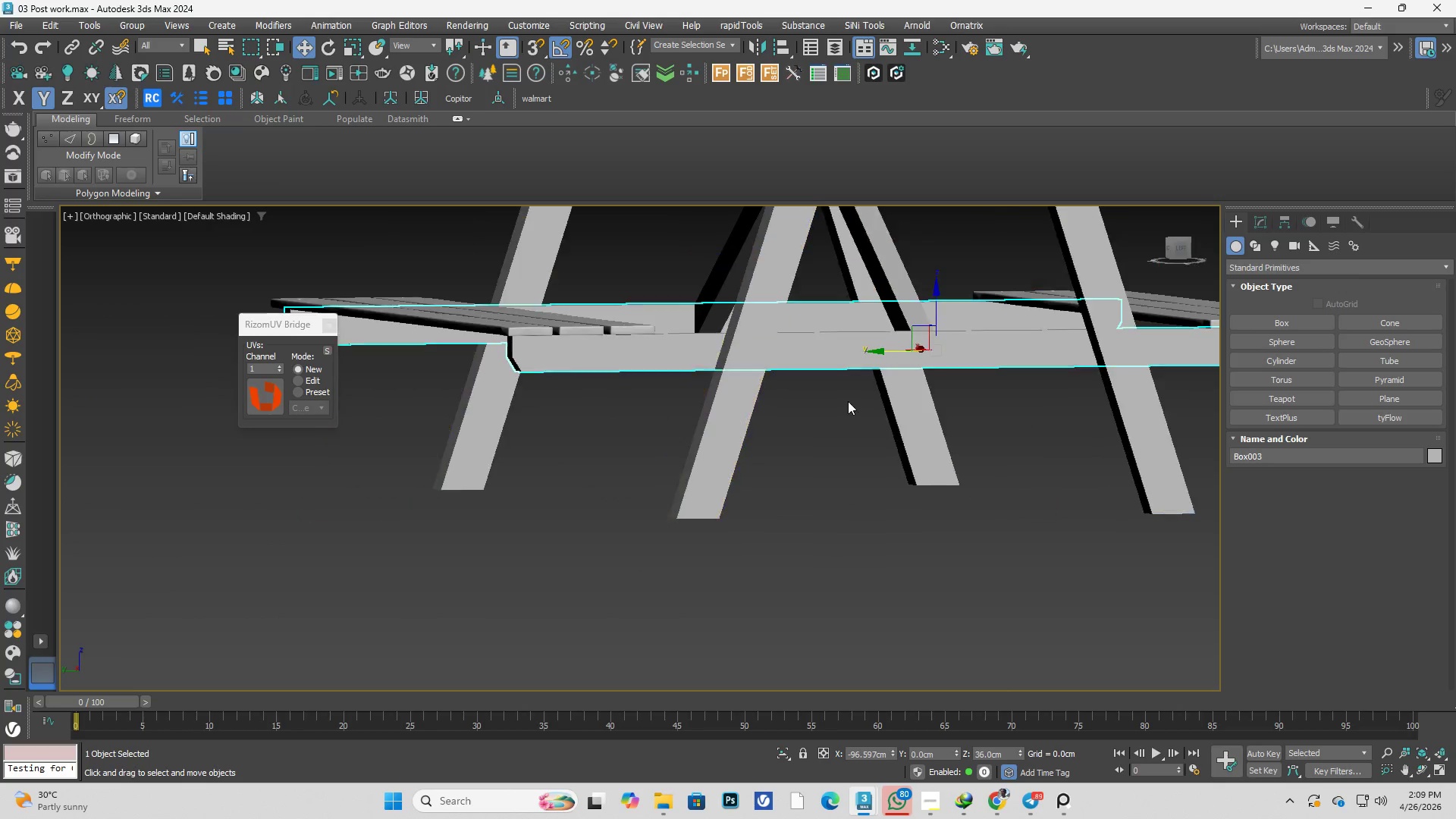 
key(Alt+AltLeft)
 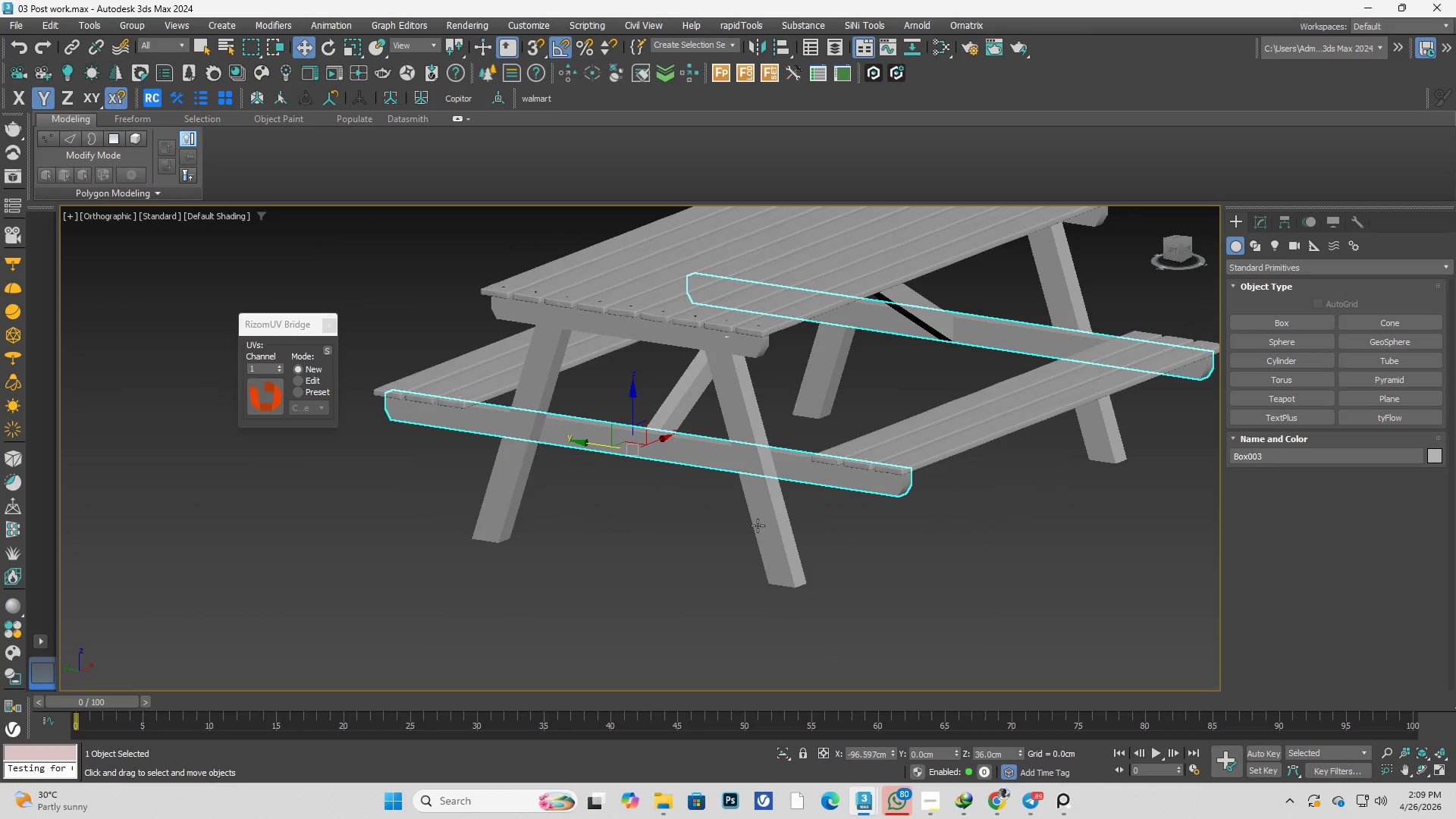 
scroll: coordinate [770, 534], scroll_direction: down, amount: 1.0
 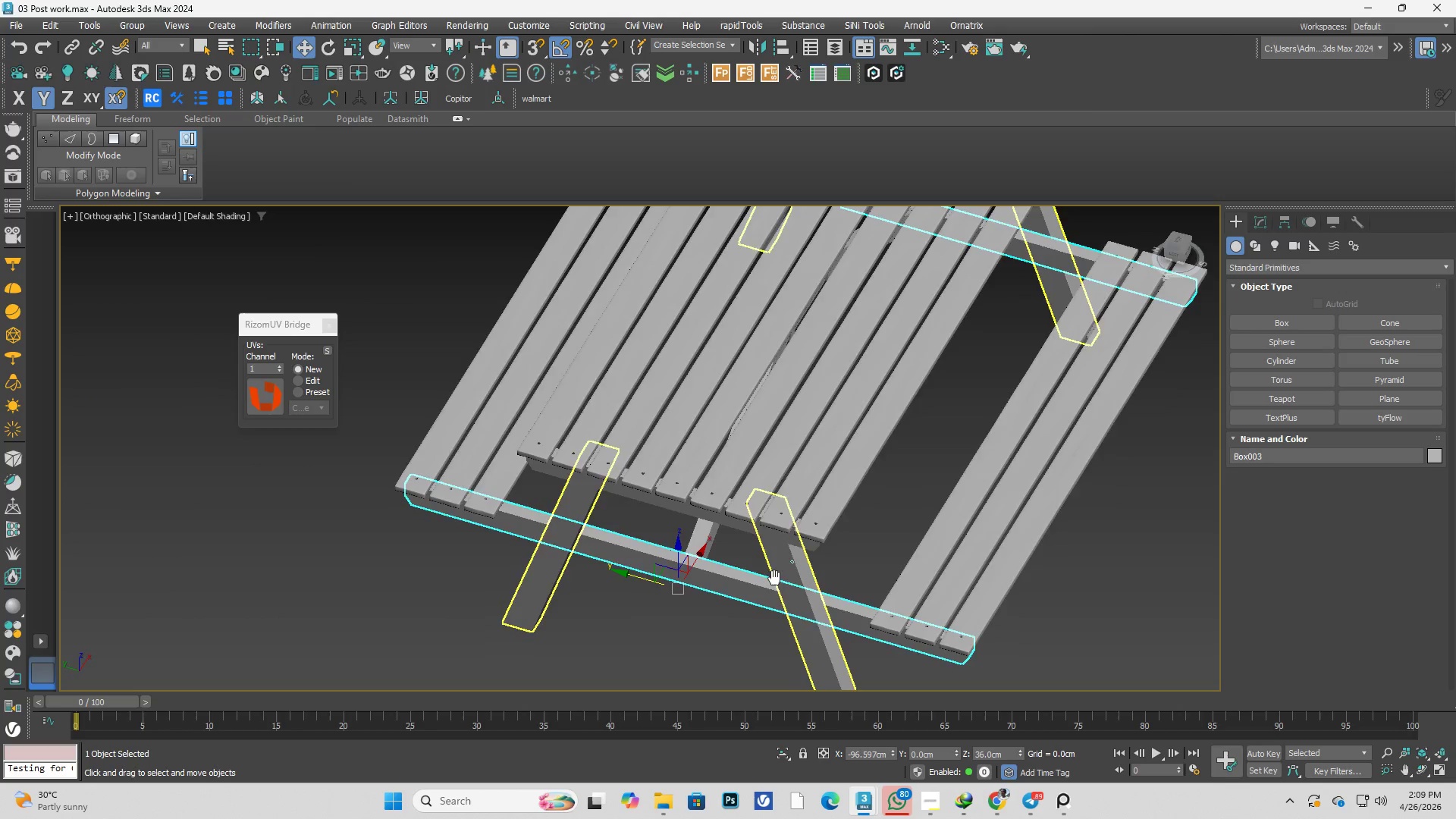 
left_click([758, 411])
 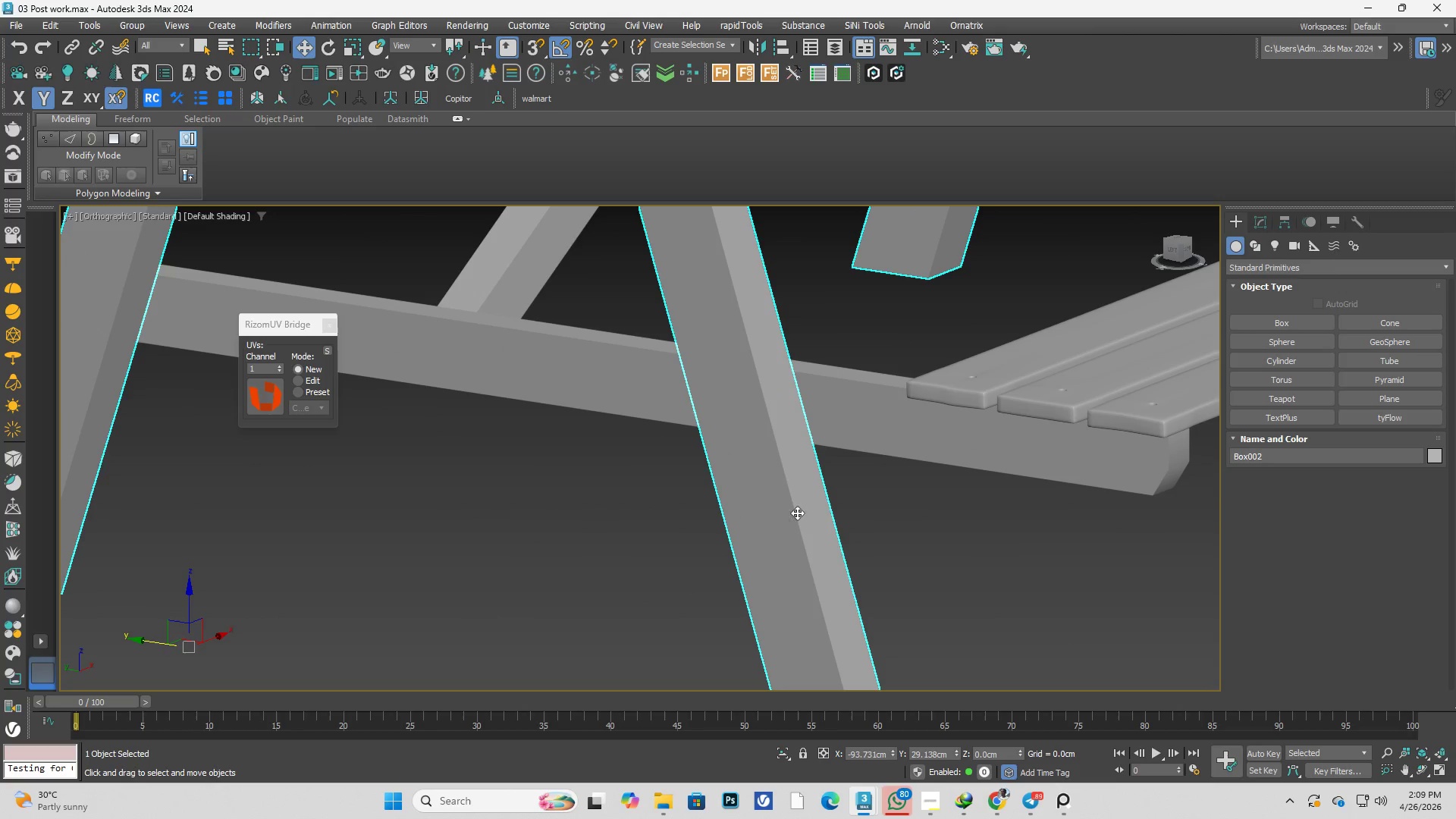 
scroll: coordinate [761, 471], scroll_direction: up, amount: 3.0
 